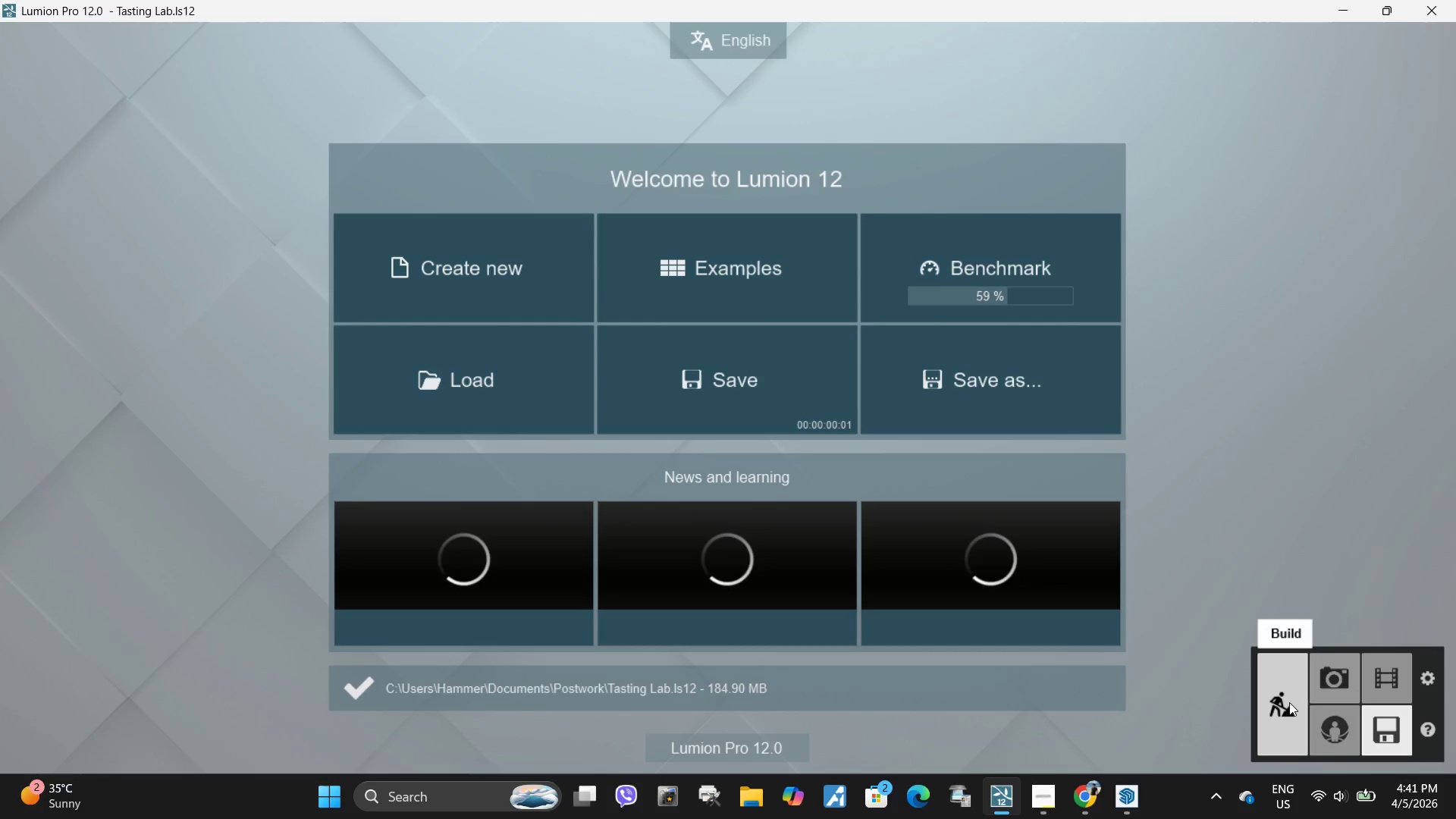 
mouse_move([1318, 689])
 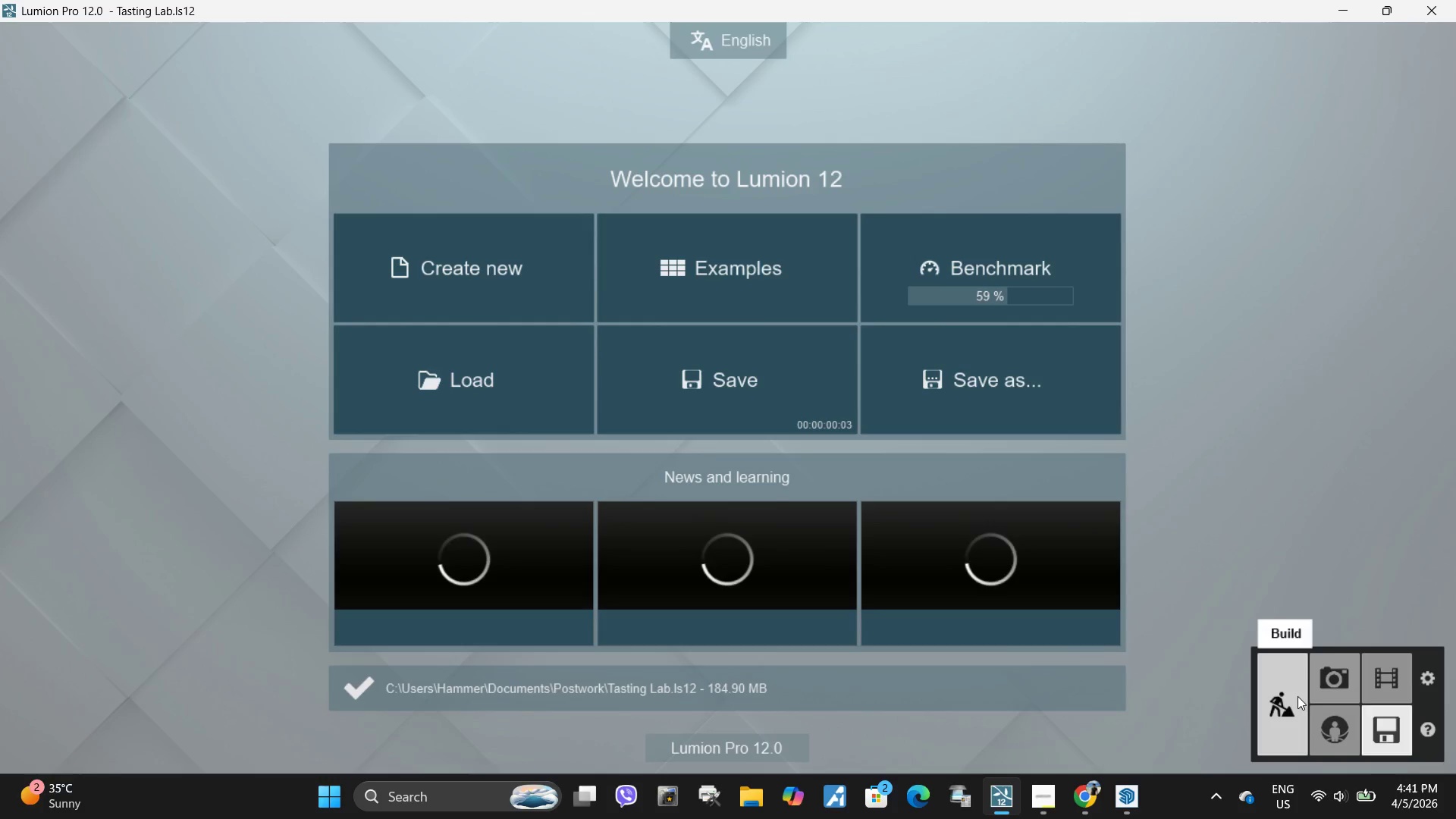 
left_click([1297, 697])
 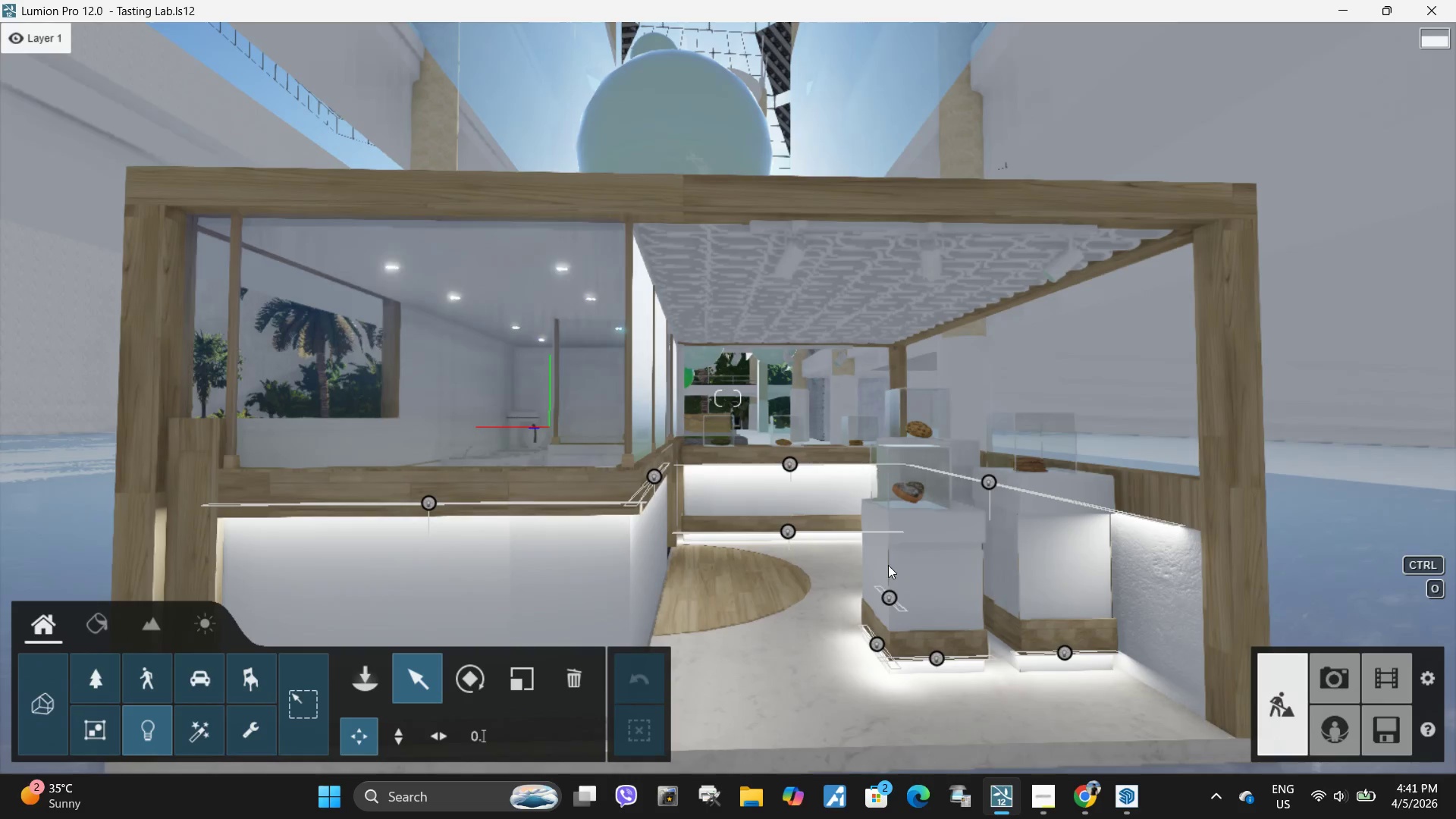 
type(wwwww)
 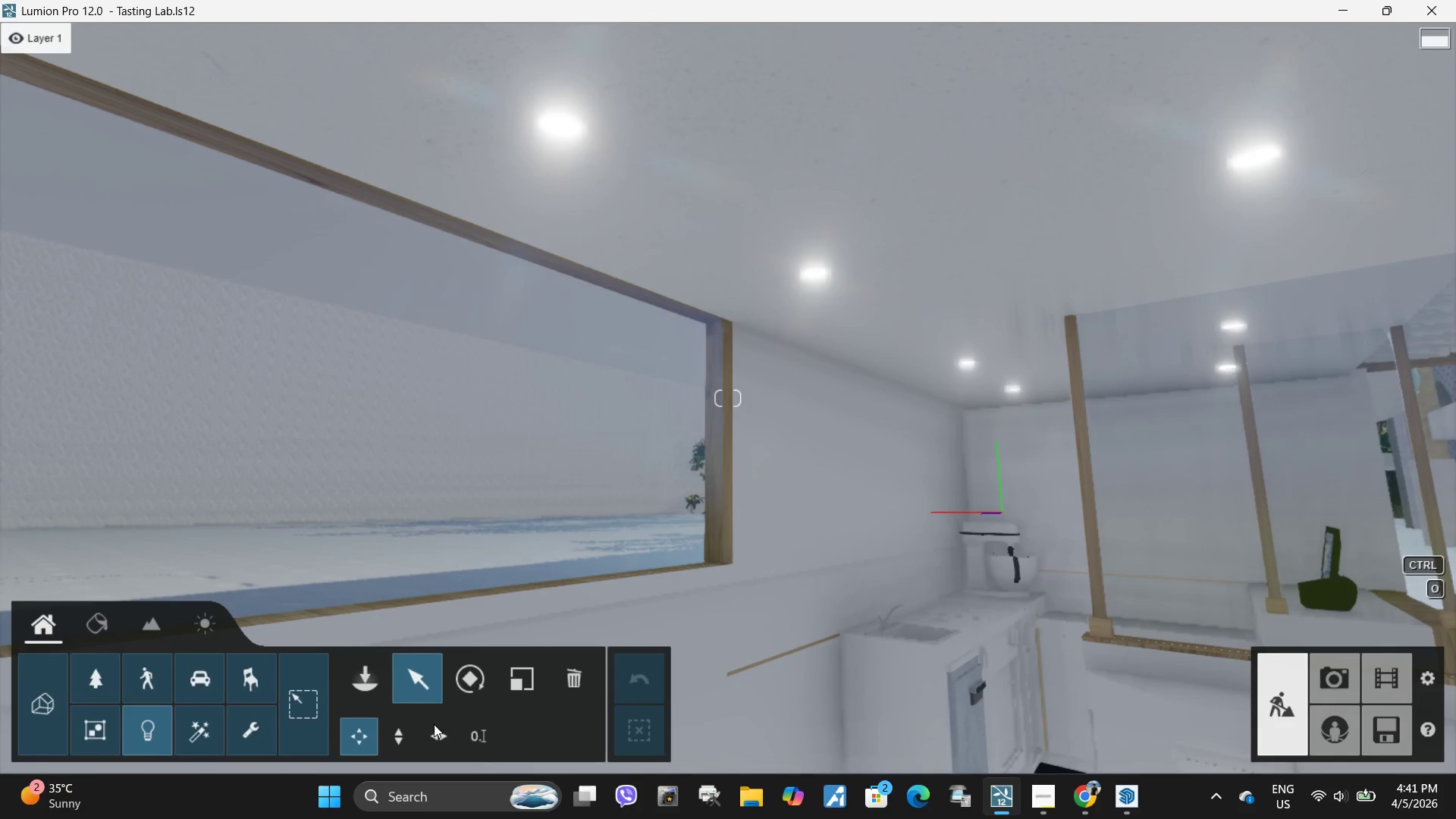 
left_click([373, 681])
 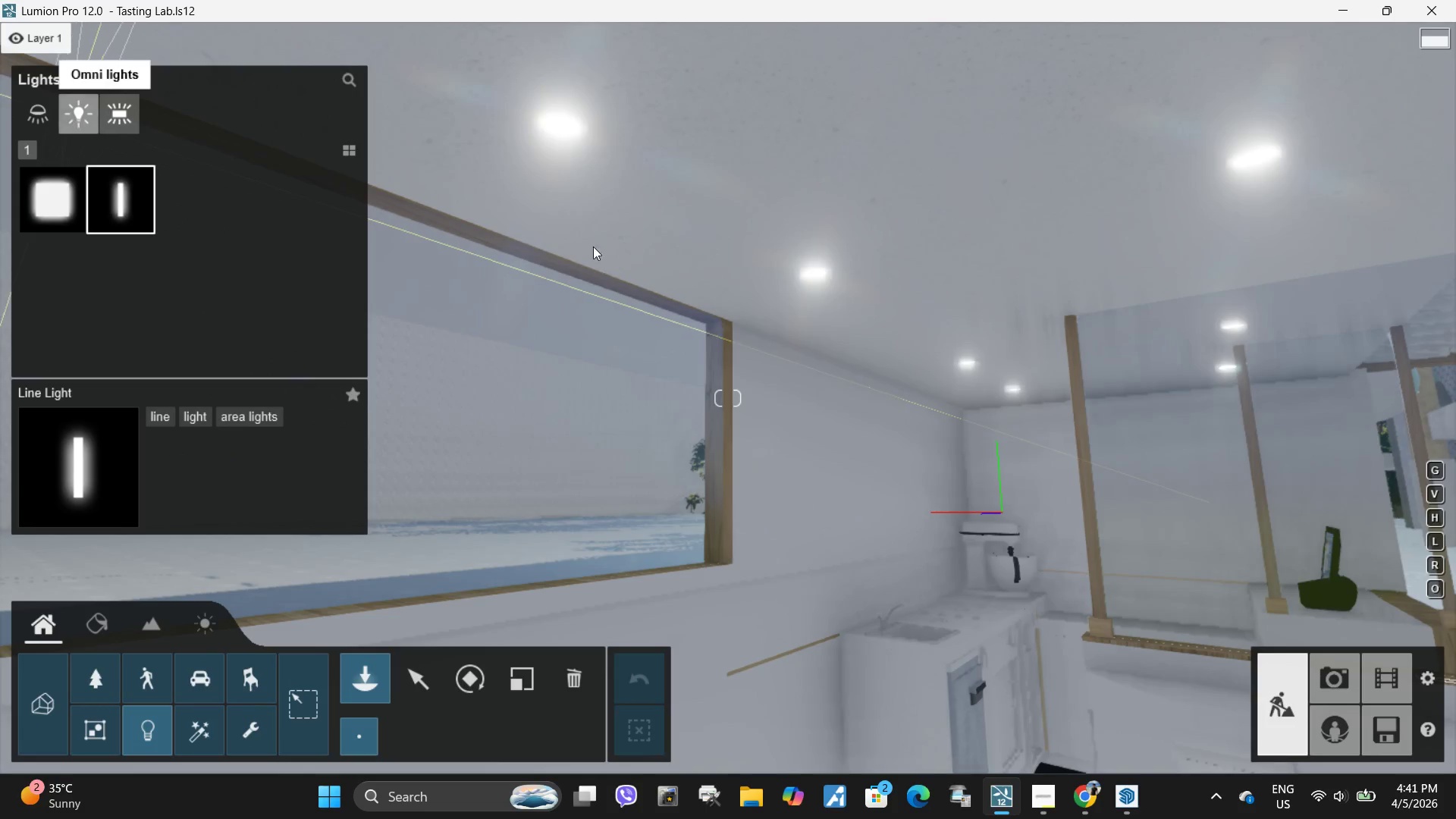 
left_click([1340, 678])
 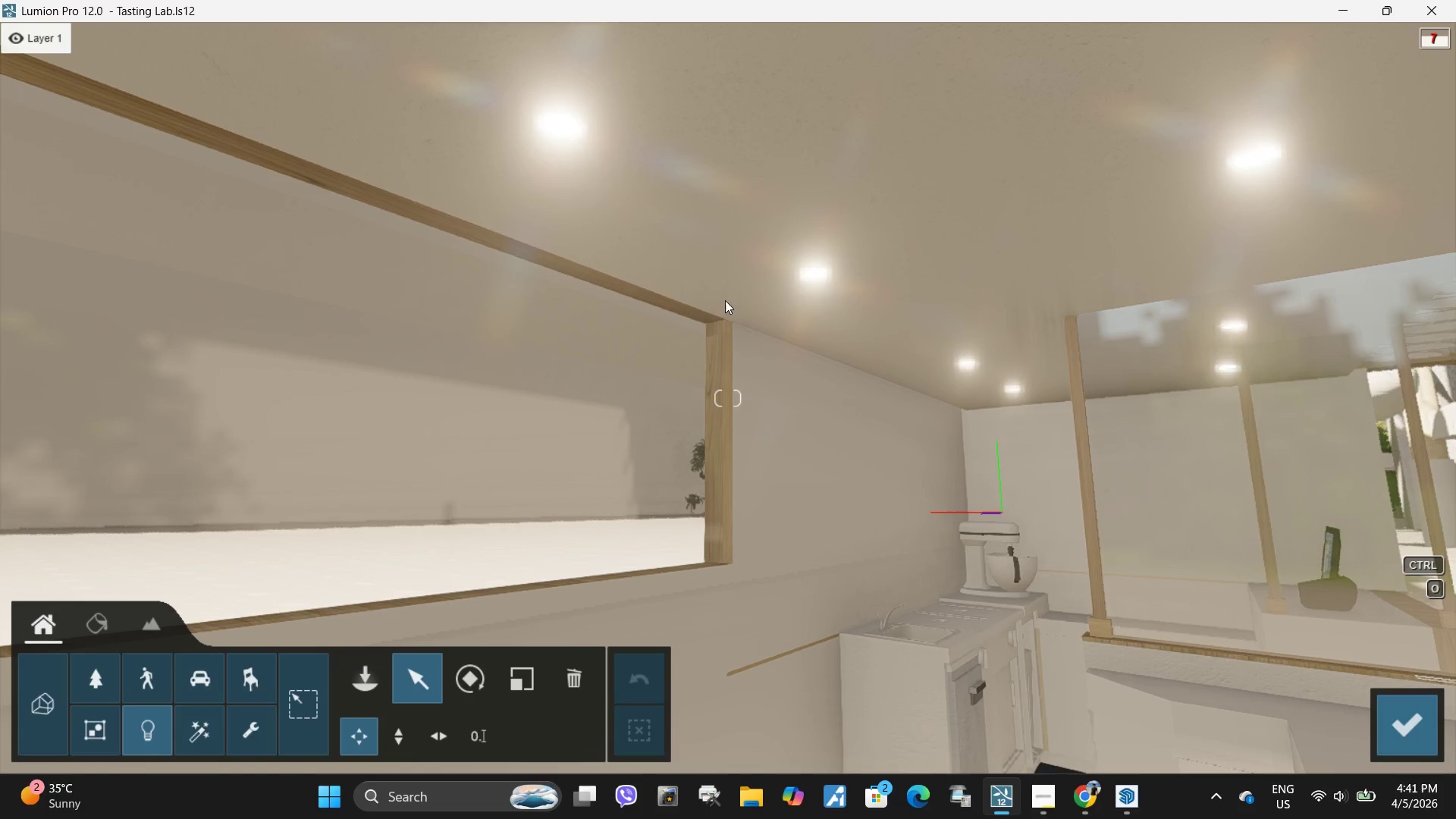 
wait(5.52)
 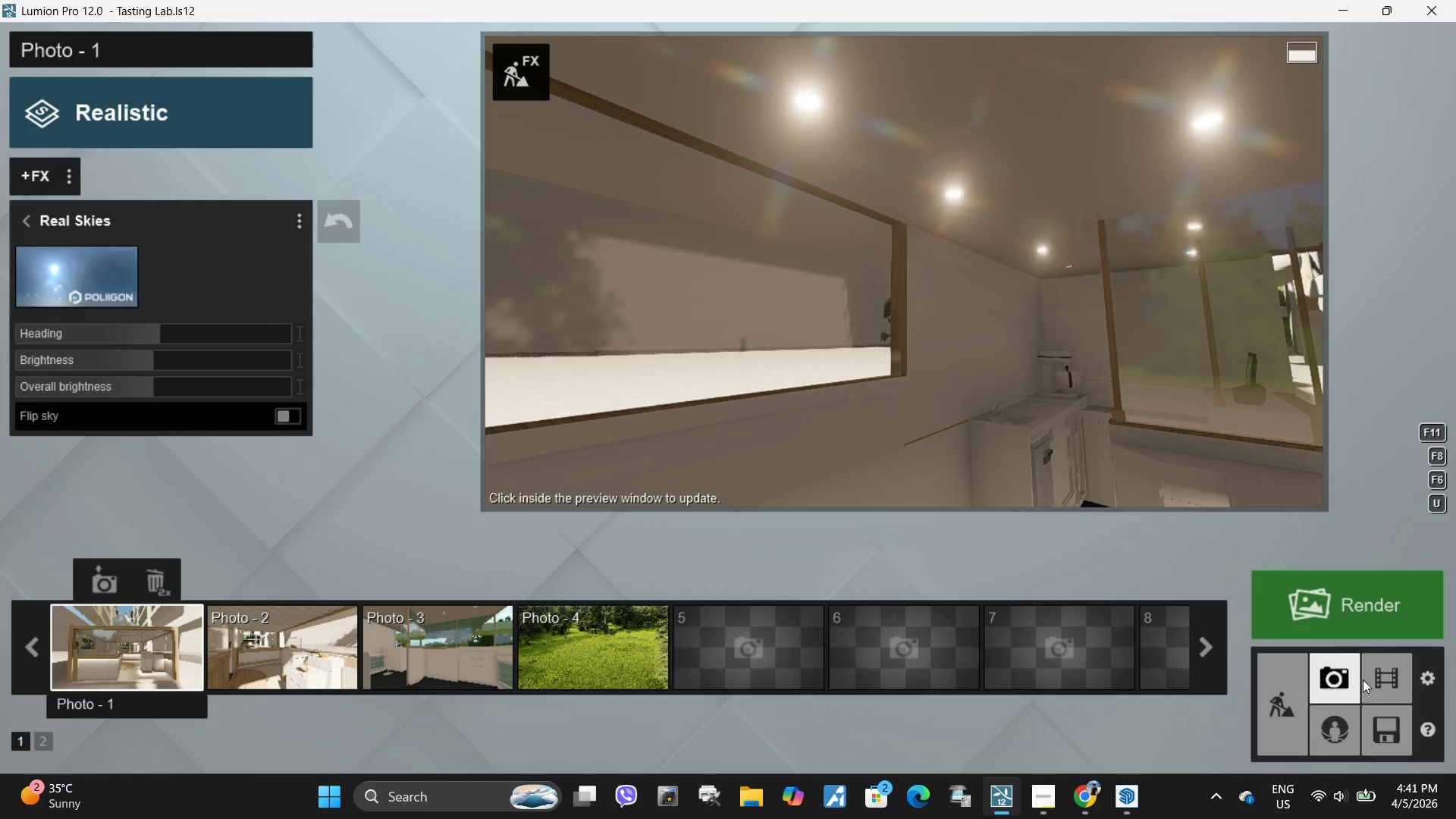 
left_click([368, 665])
 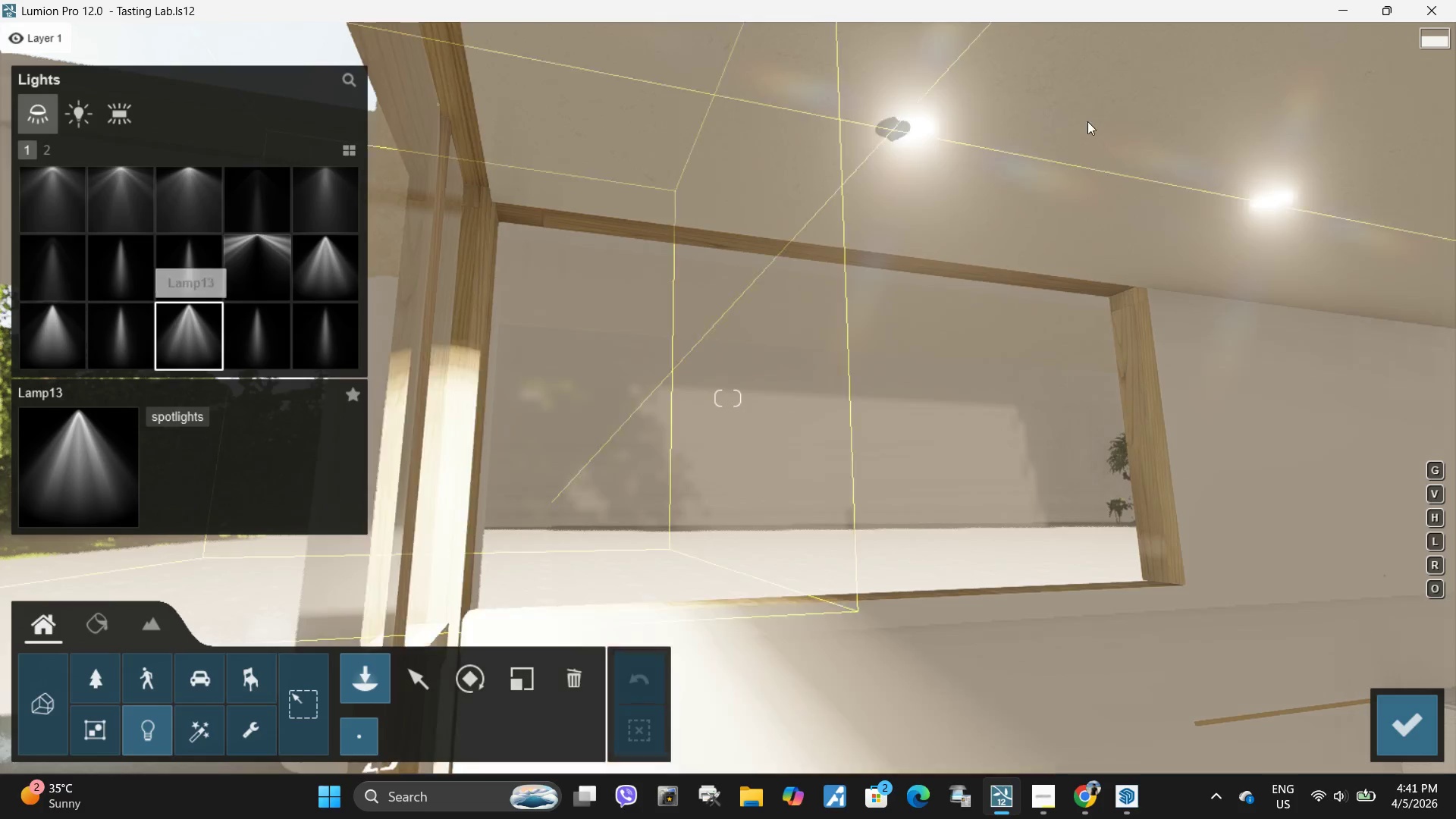 
left_click([915, 130])
 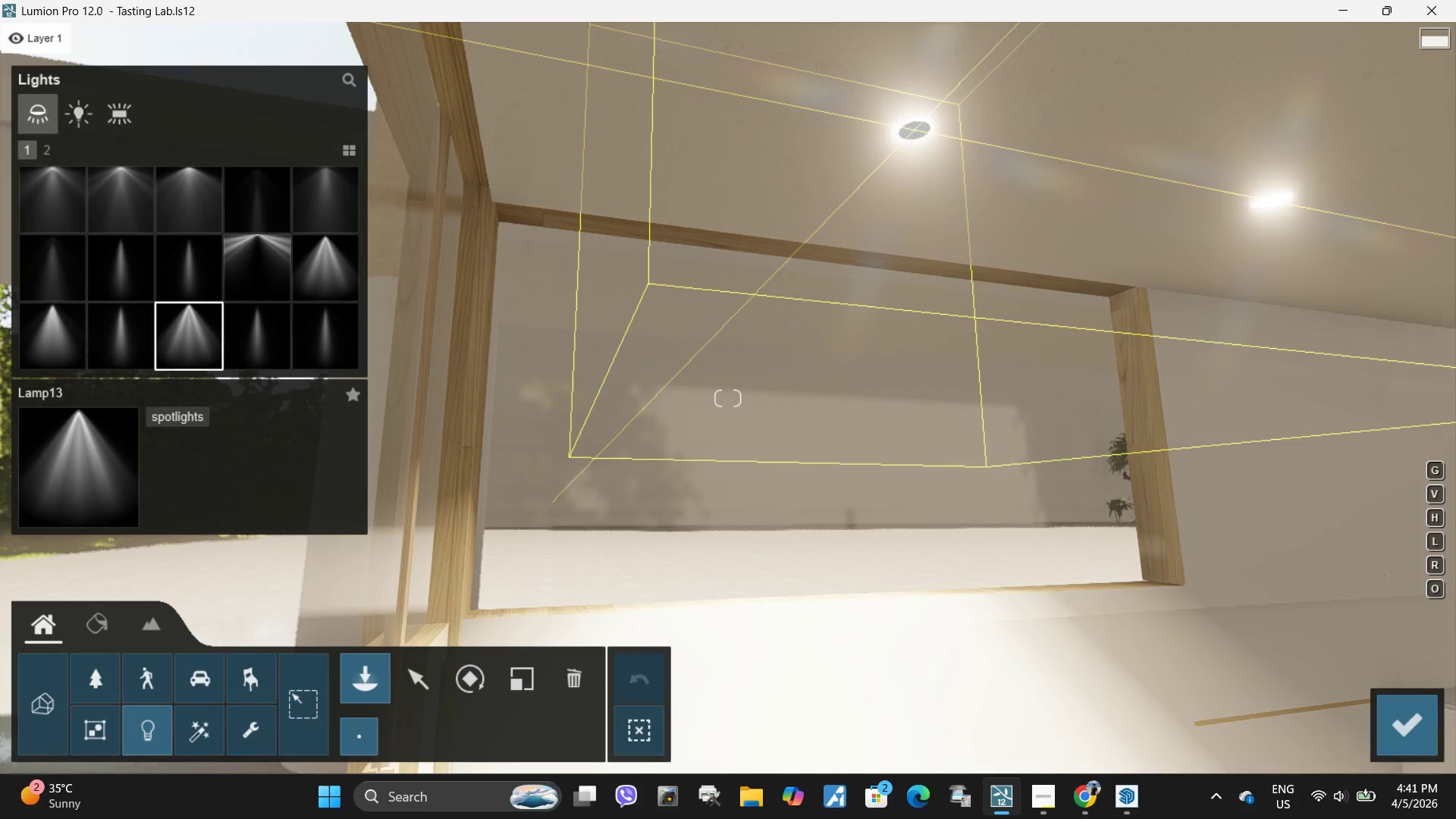 
type(awddqee)
 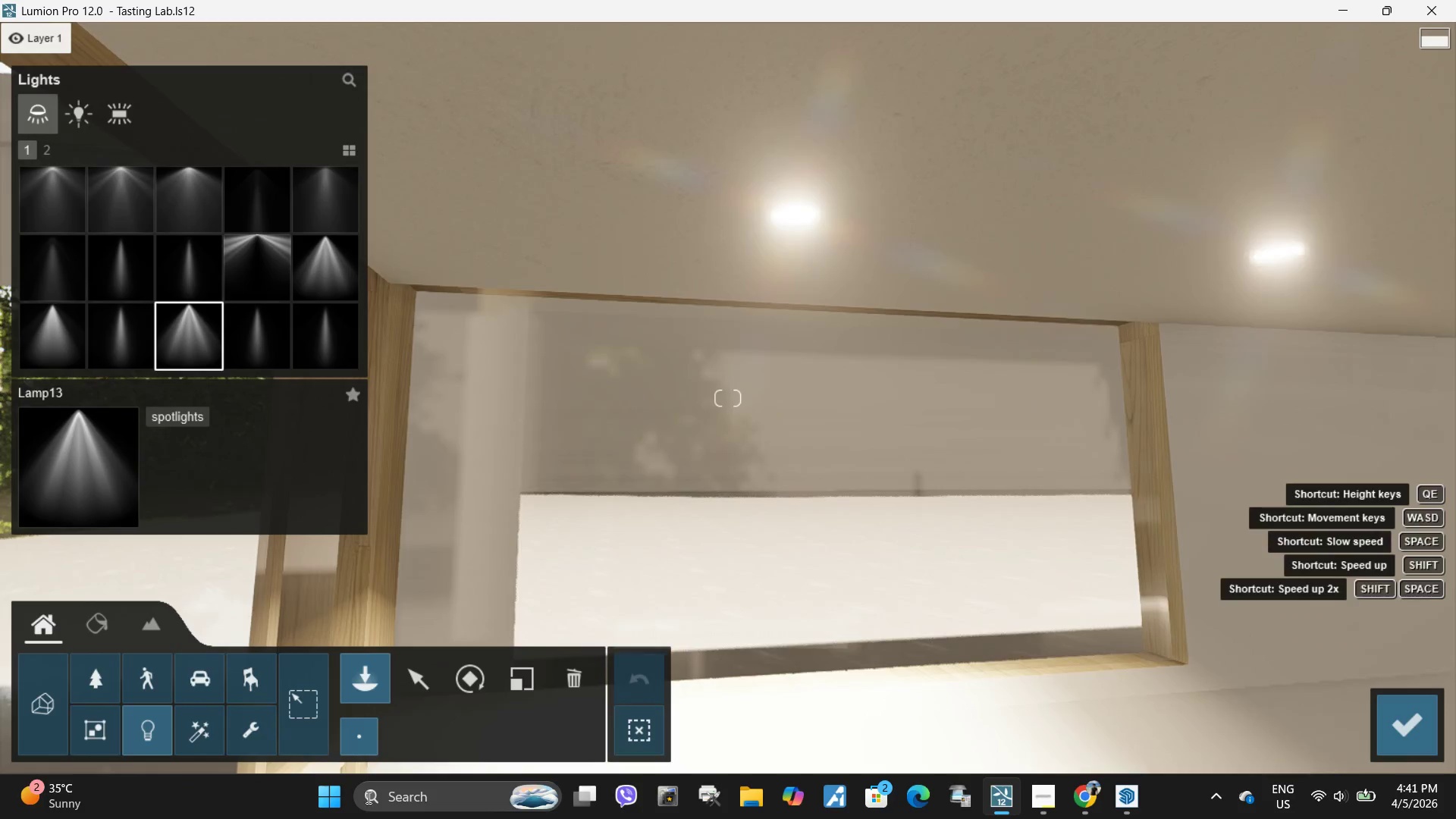 
left_click([416, 676])
 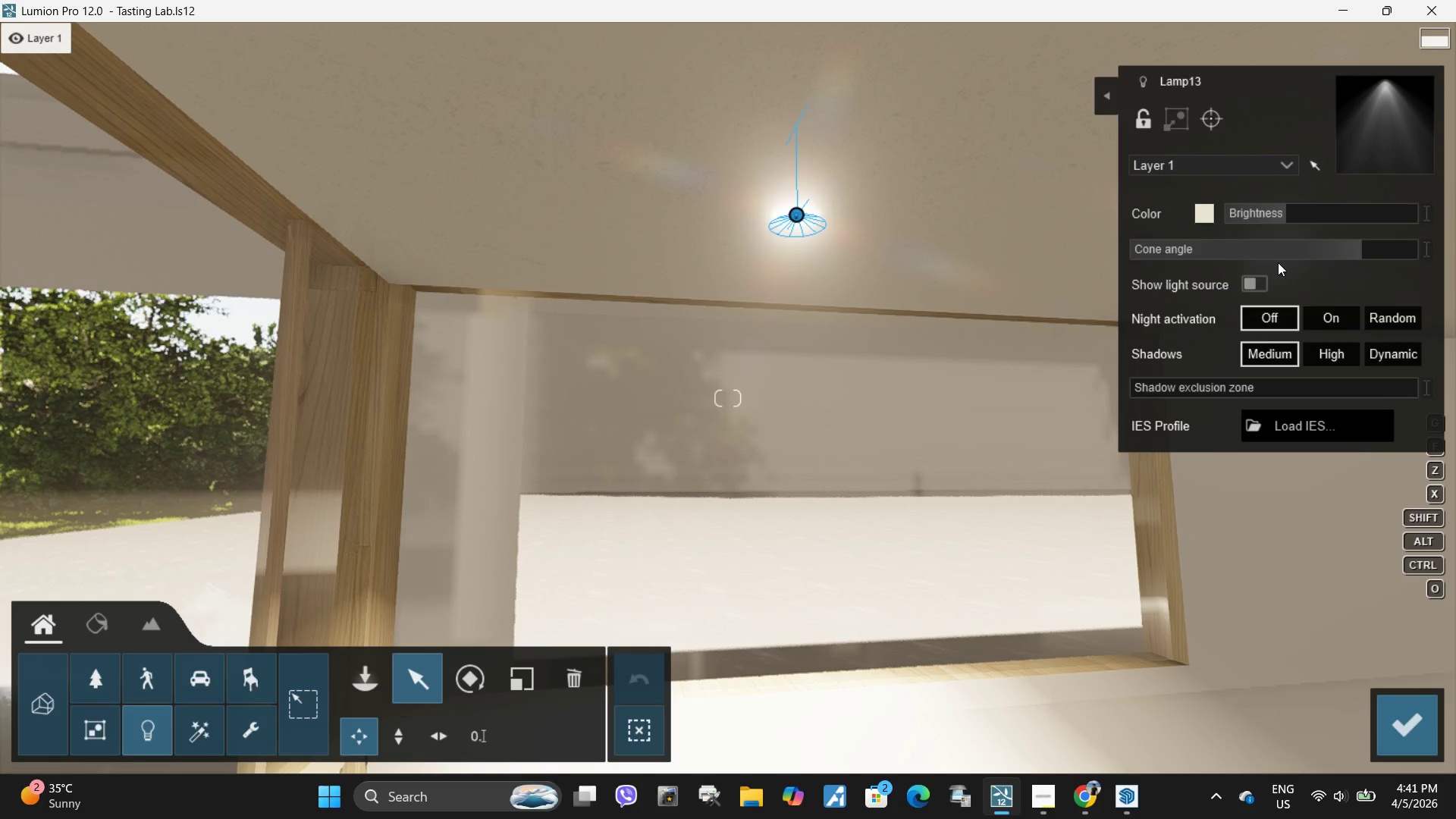 
left_click_drag(start_coordinate=[1352, 248], to_coordinate=[1248, 265])
 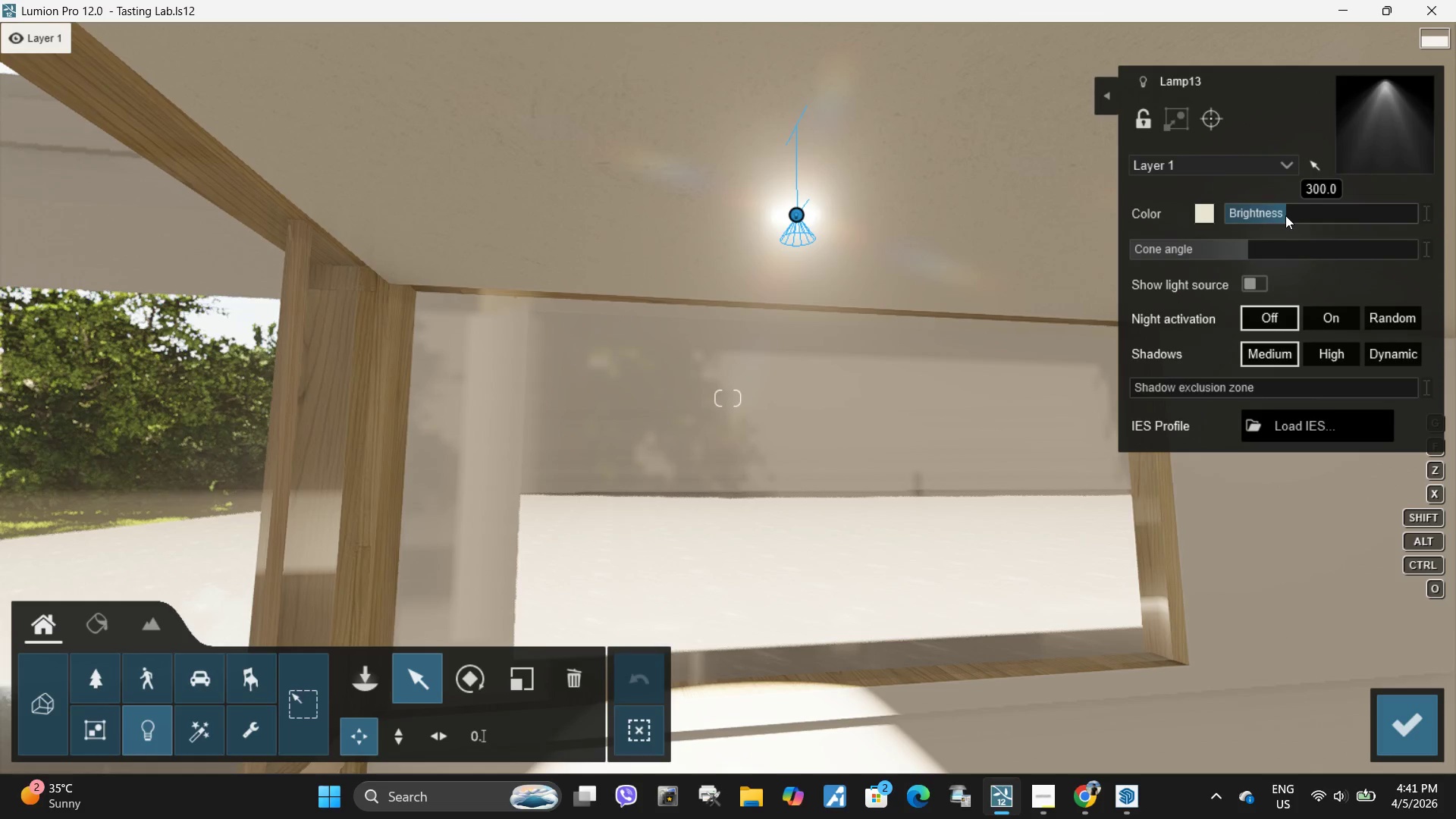 
left_click_drag(start_coordinate=[1282, 214], to_coordinate=[1265, 219])
 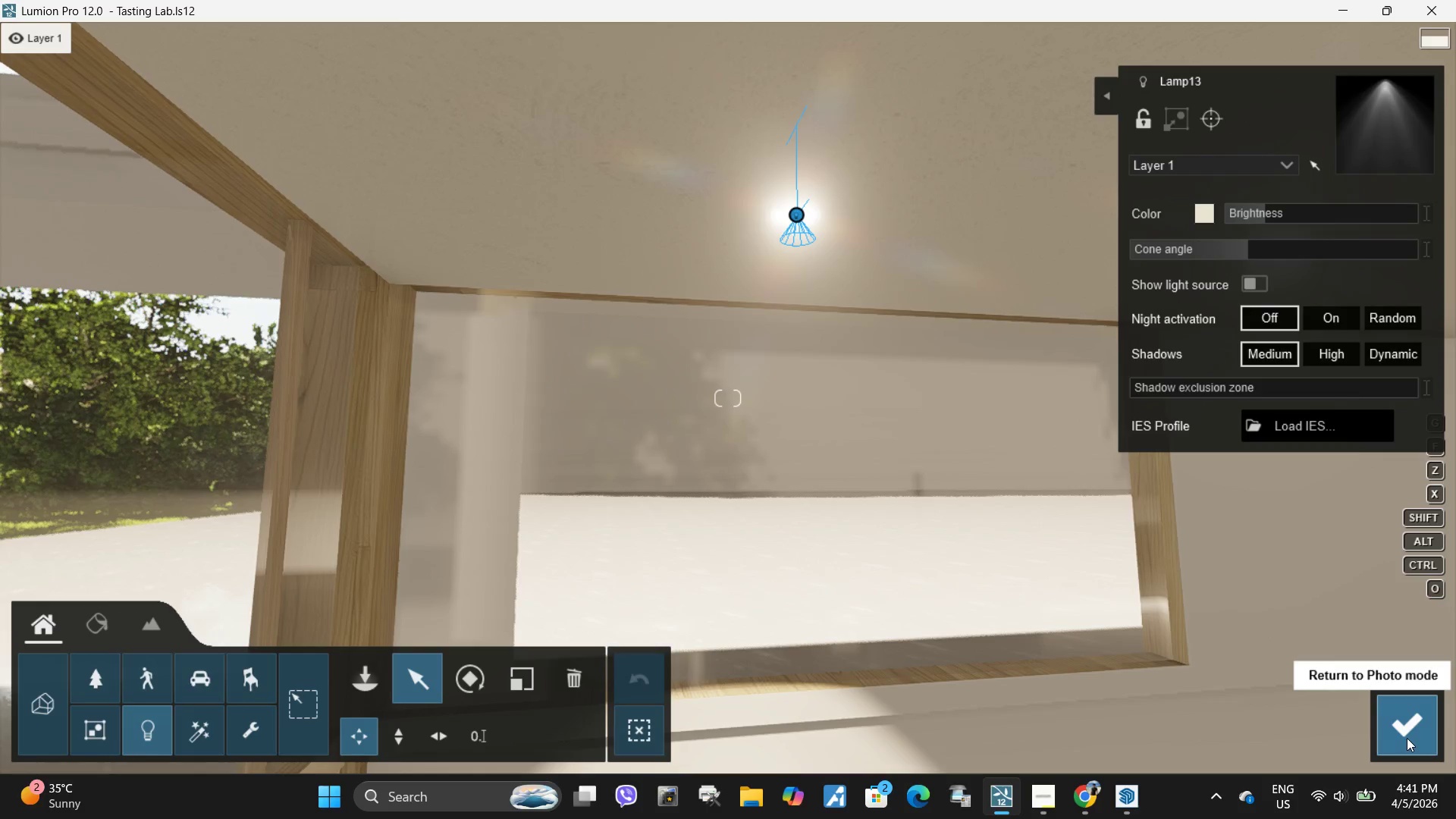 
left_click([1407, 738])
 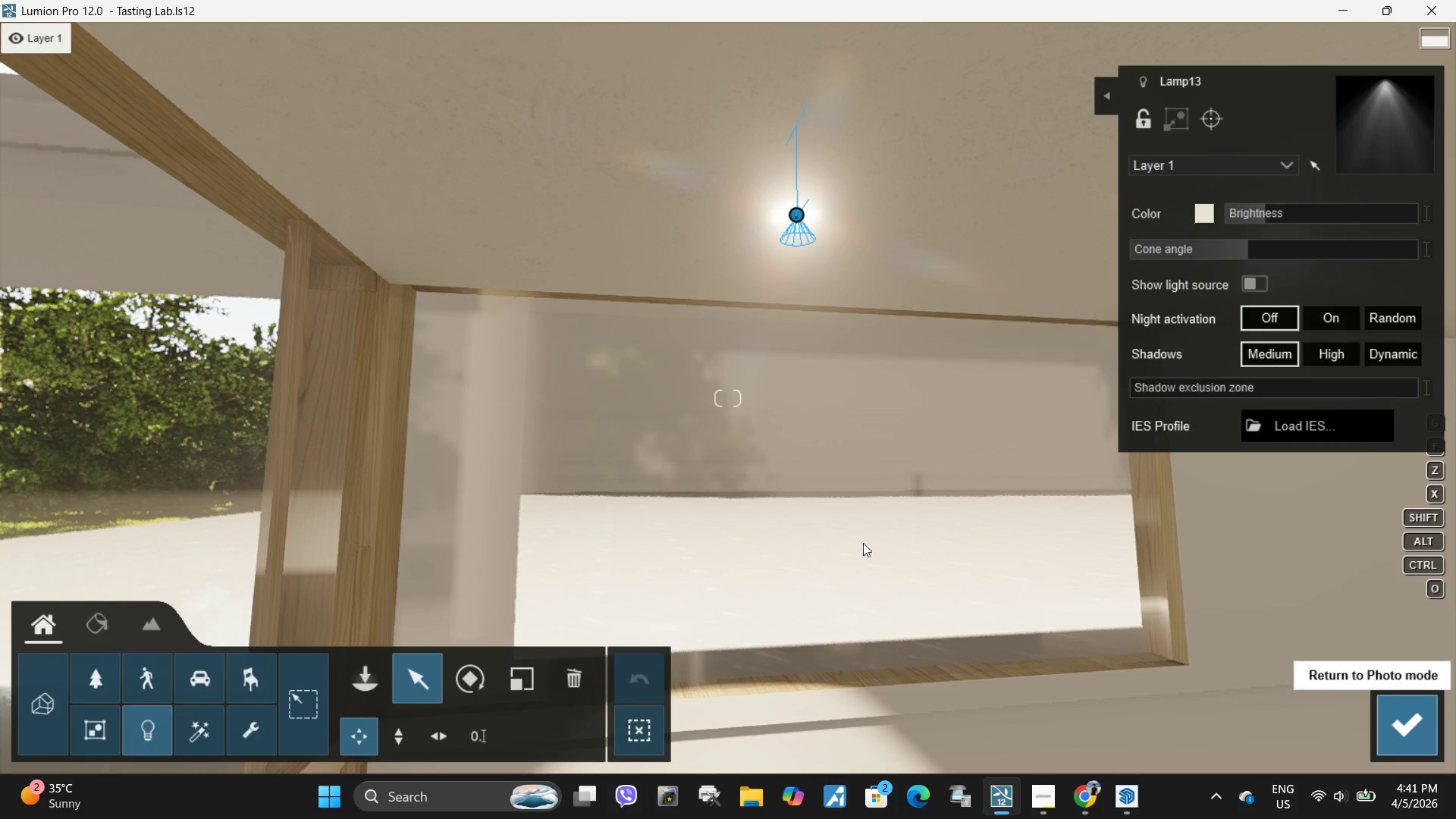 
hold_key(key=A, duration=0.7)
 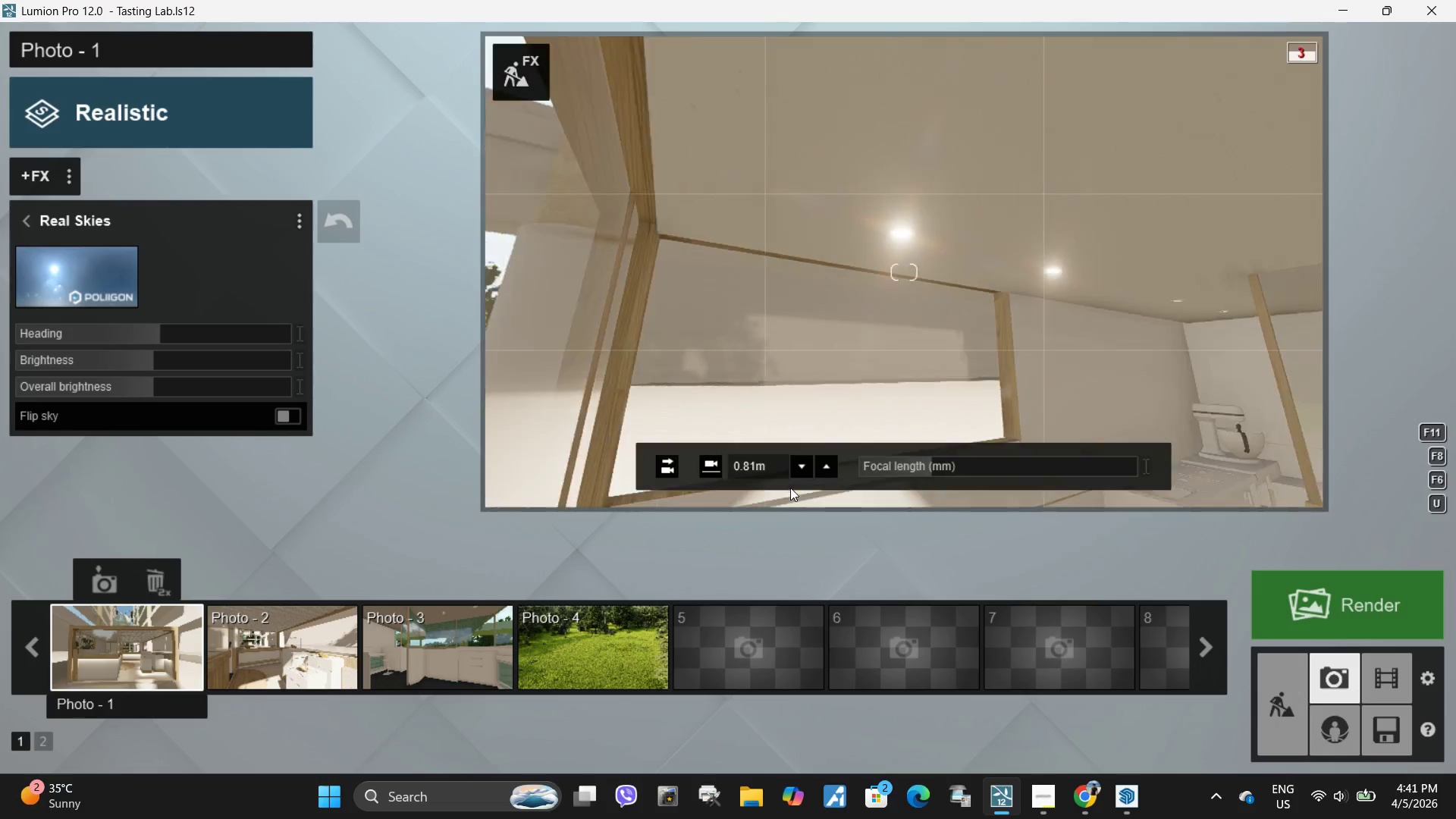 
hold_key(key=S, duration=0.52)
 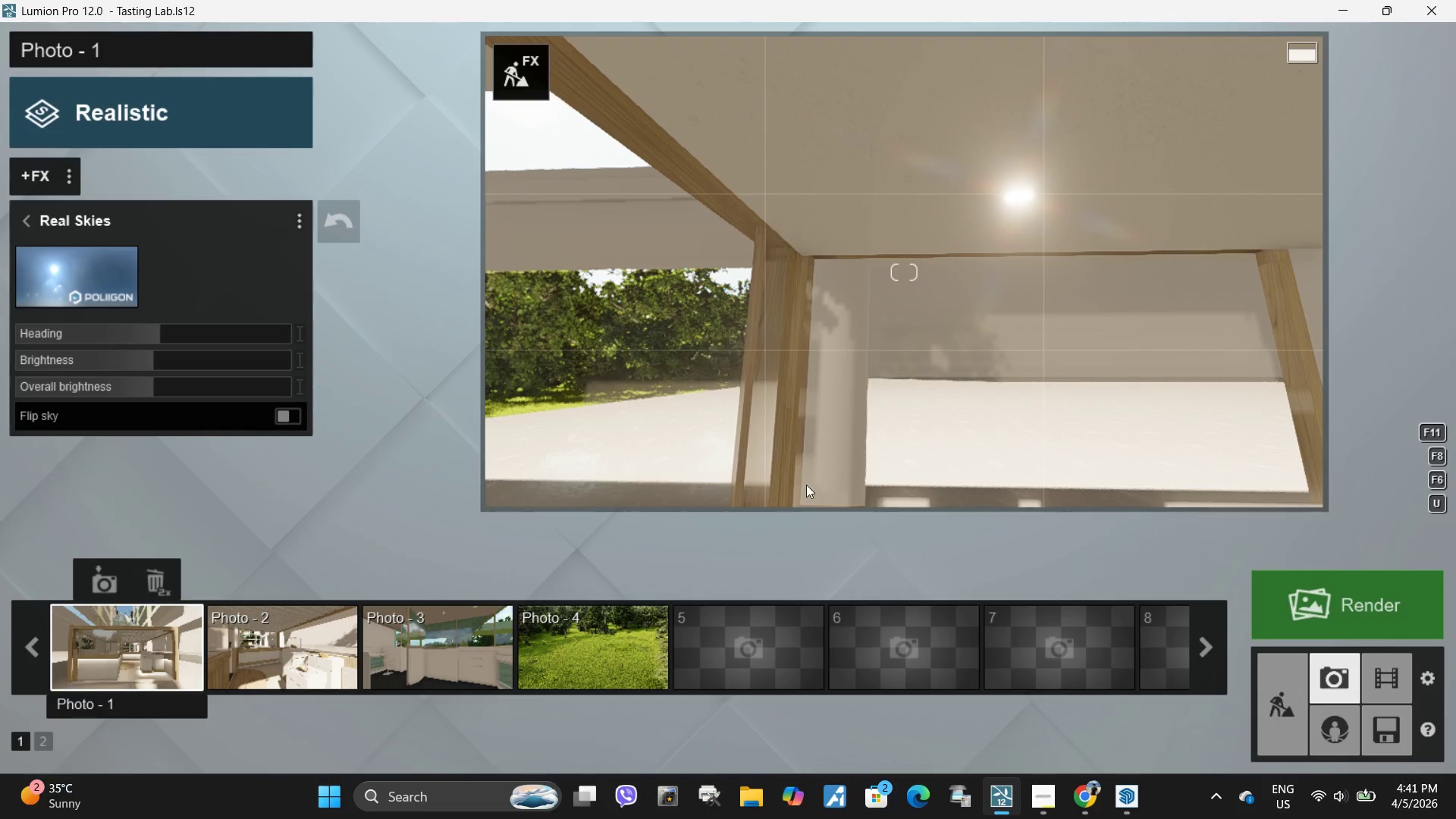 
type(as)
 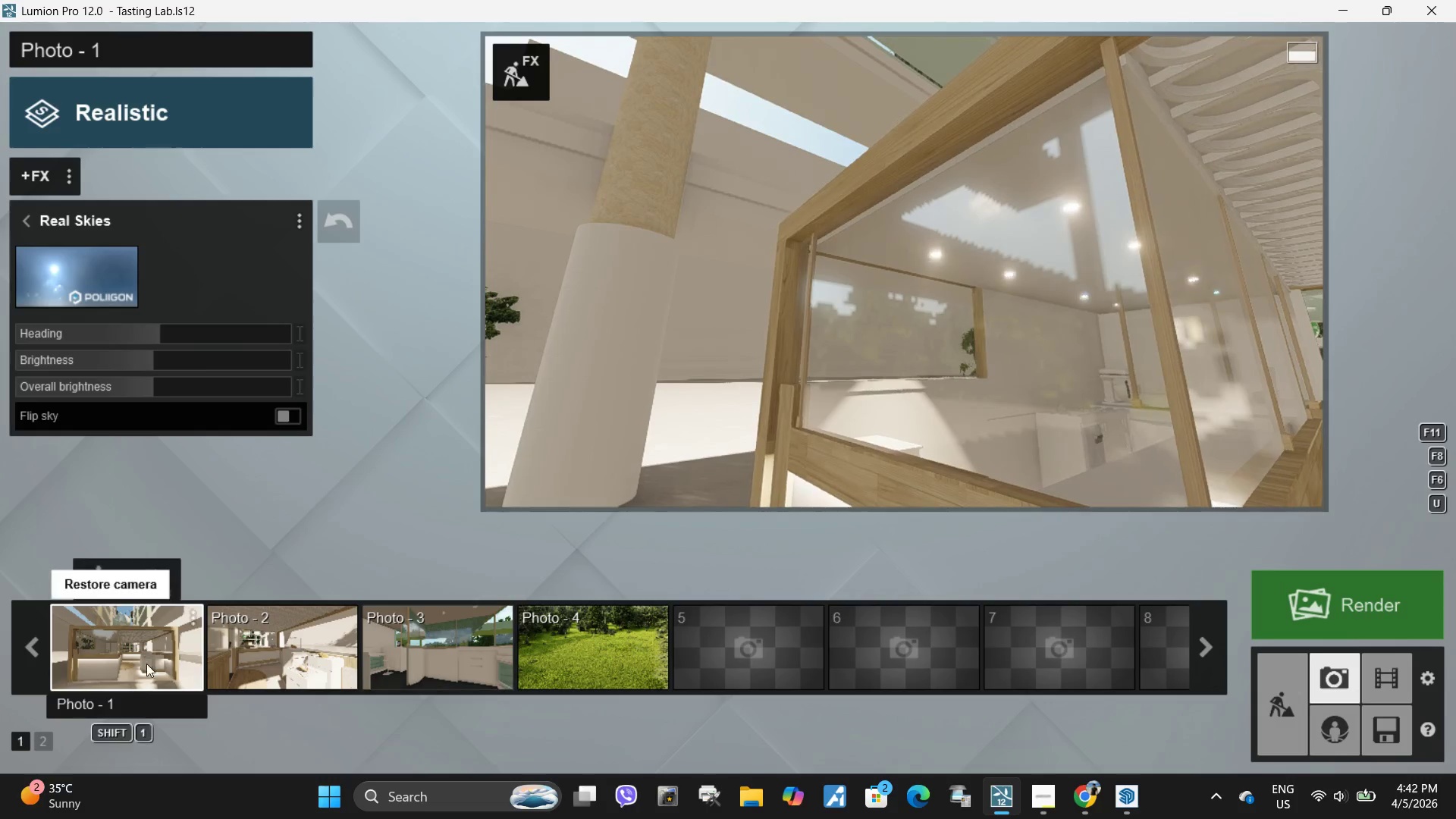 
left_click([150, 635])
 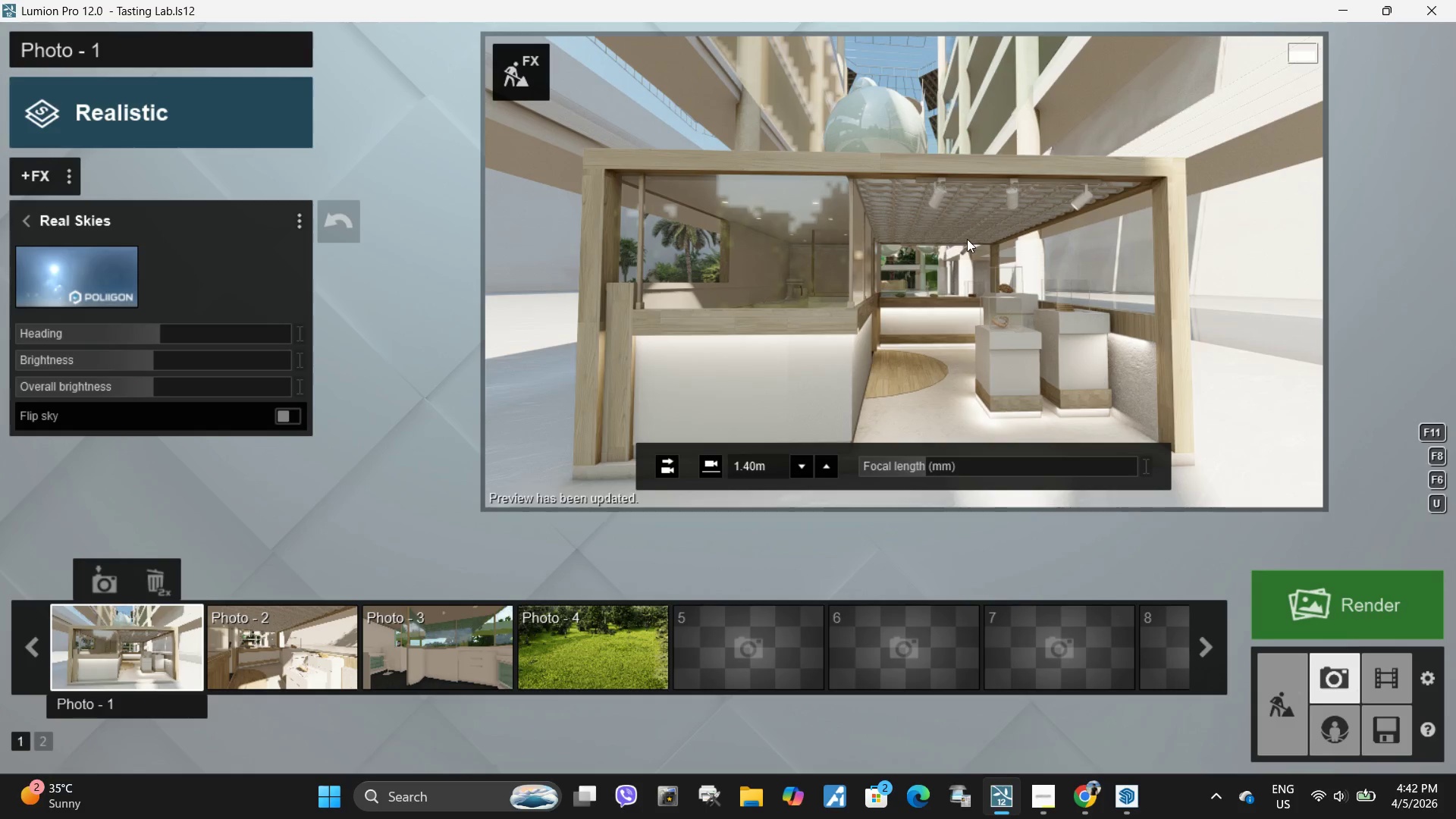 
wait(5.25)
 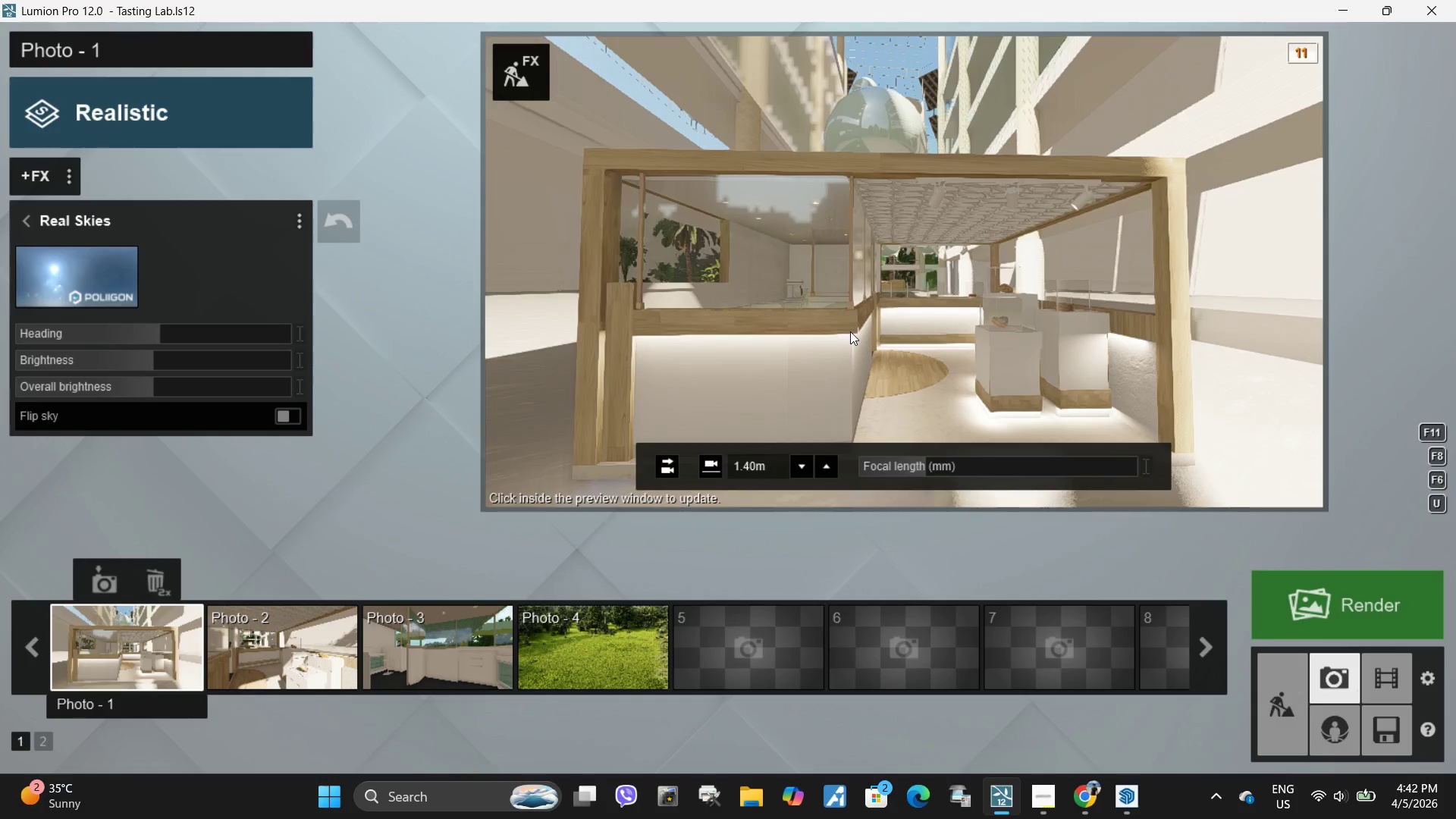 
left_click([1291, 678])
 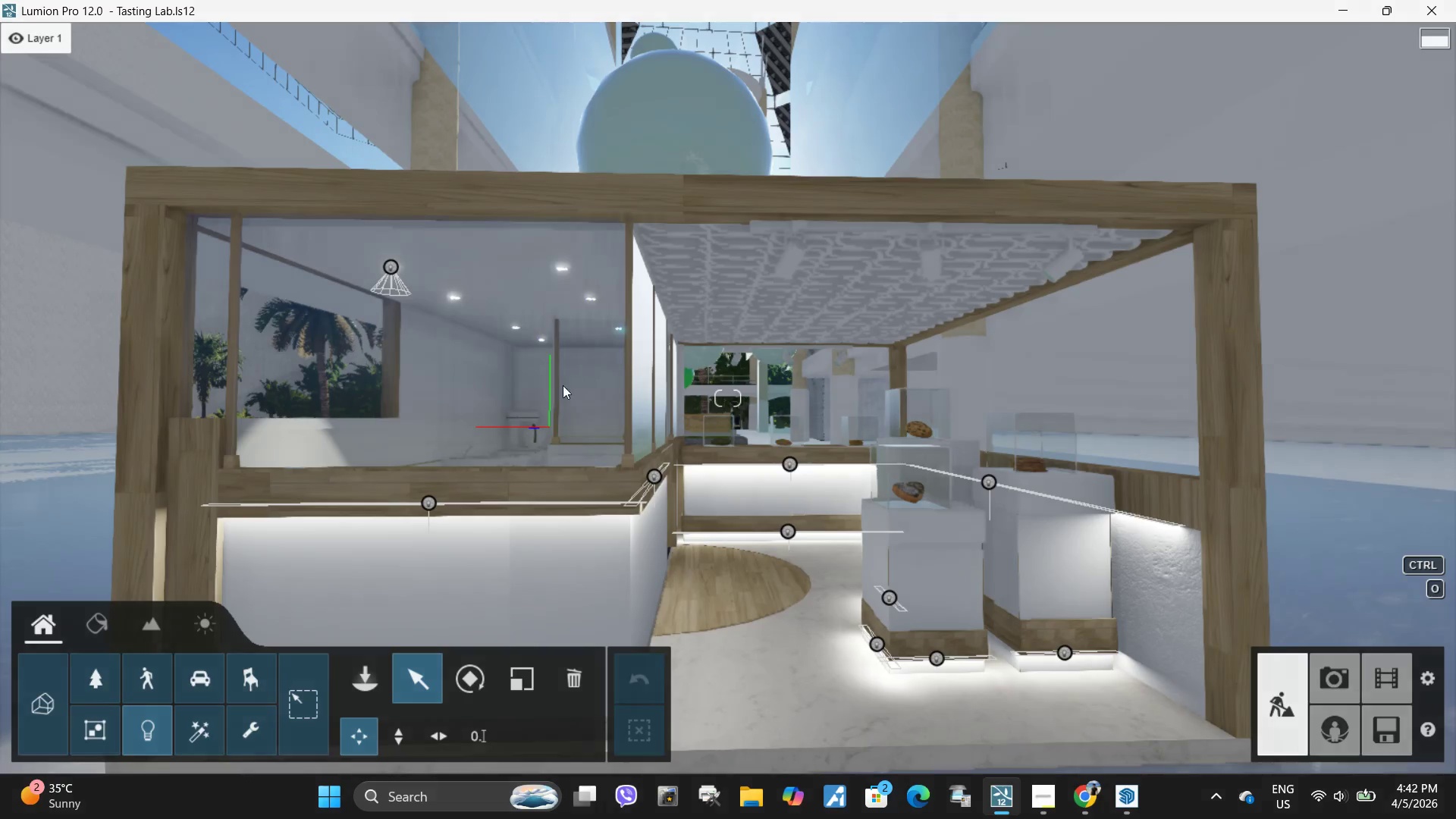 
type(wwwdw)
 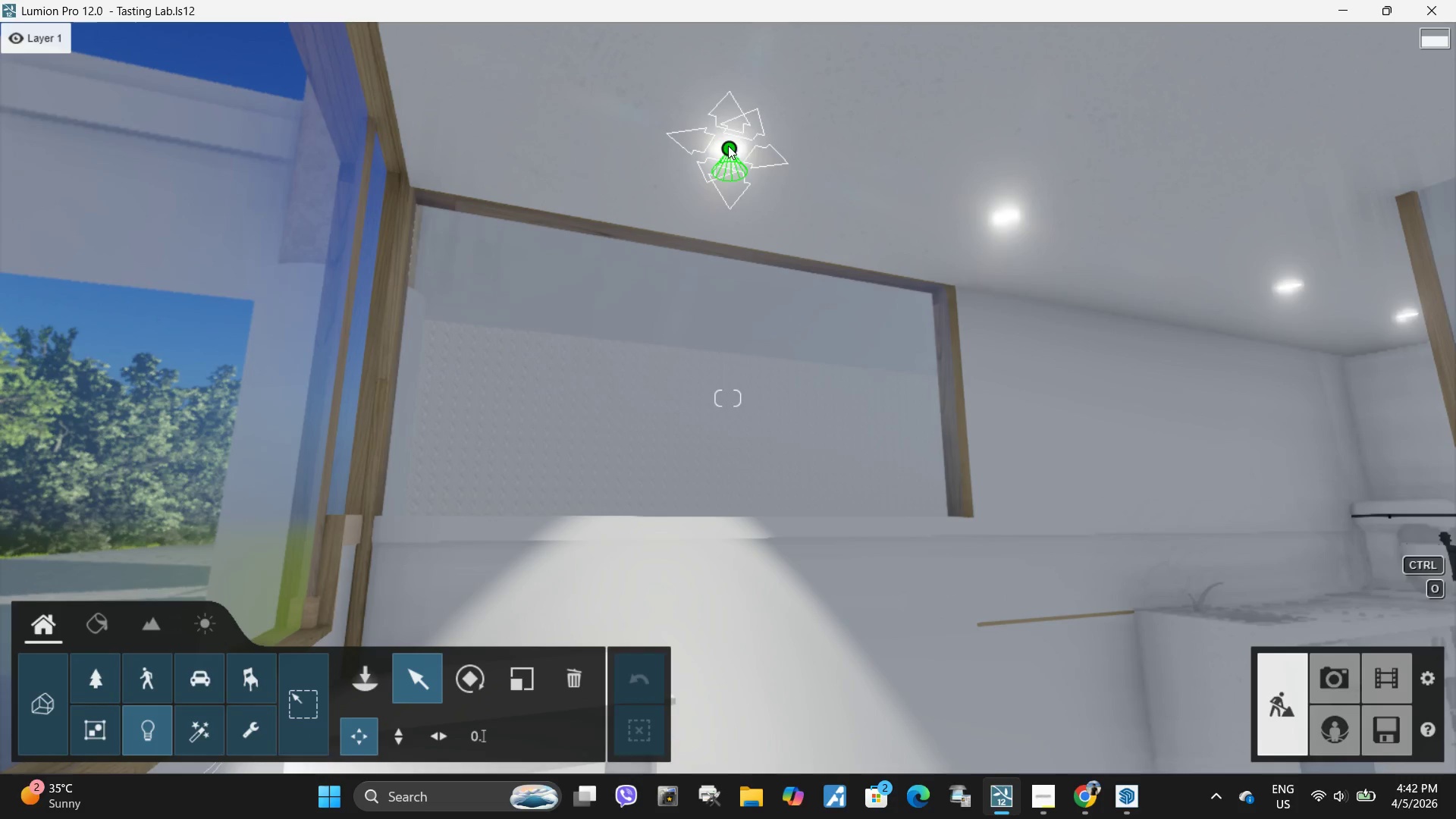 
hold_key(key=AltLeft, duration=1.5)
left_click_drag(start_coordinate=[729, 152], to_coordinate=[1008, 221])
 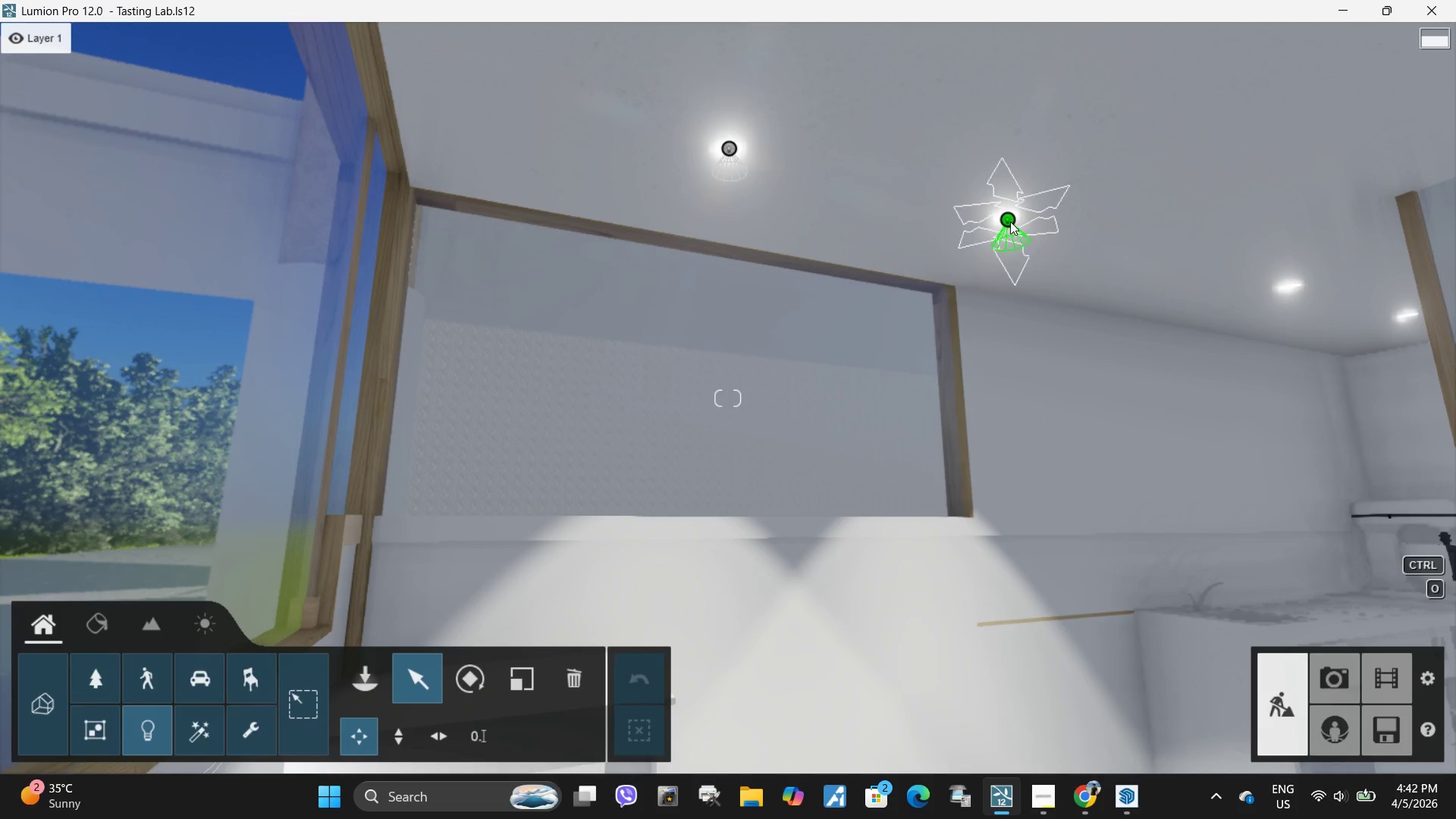 
hold_key(key=AltLeft, duration=0.83)
 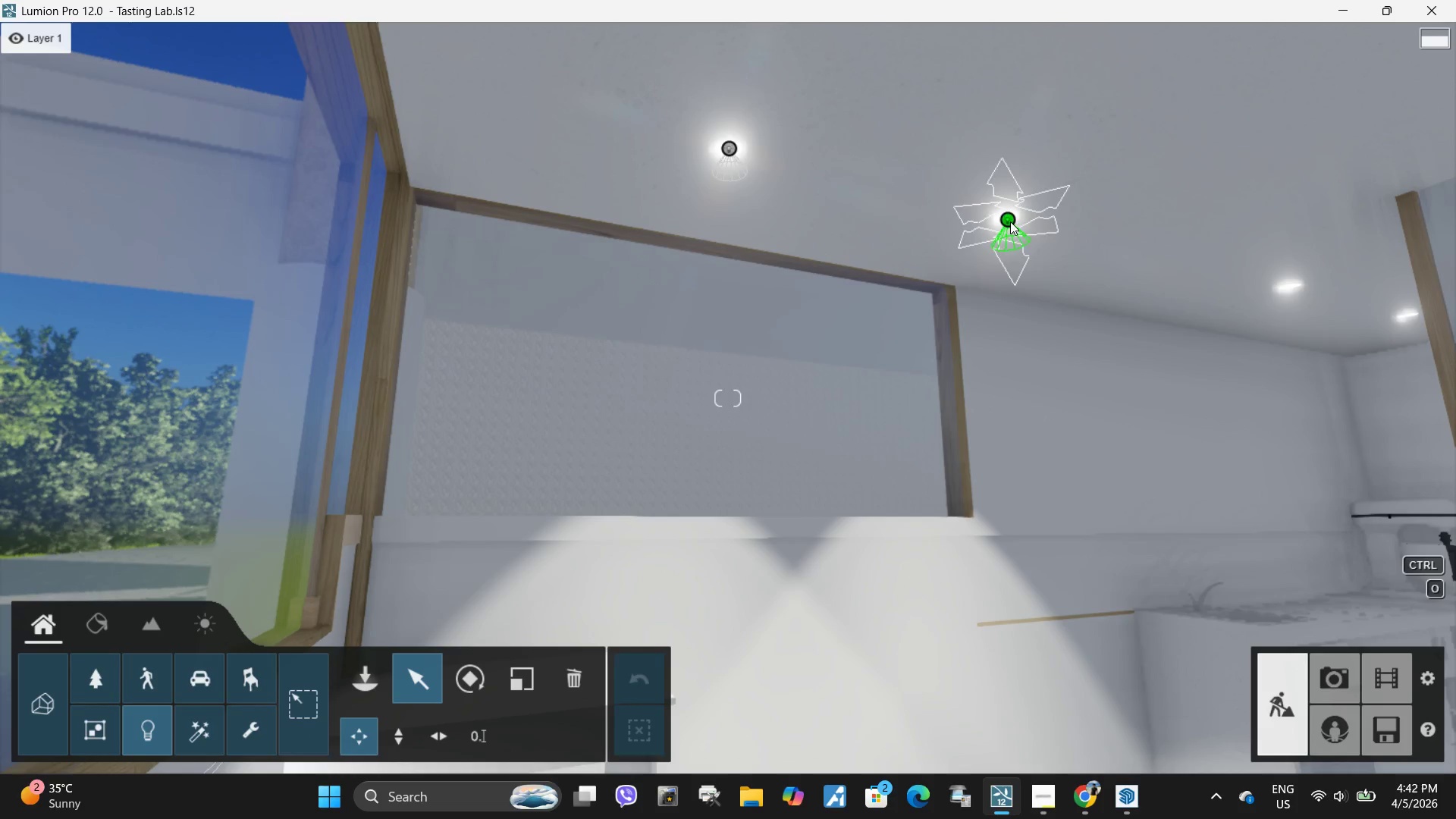 
hold_key(key=AltLeft, duration=1.5)
left_click_drag(start_coordinate=[1008, 220], to_coordinate=[1297, 292])
 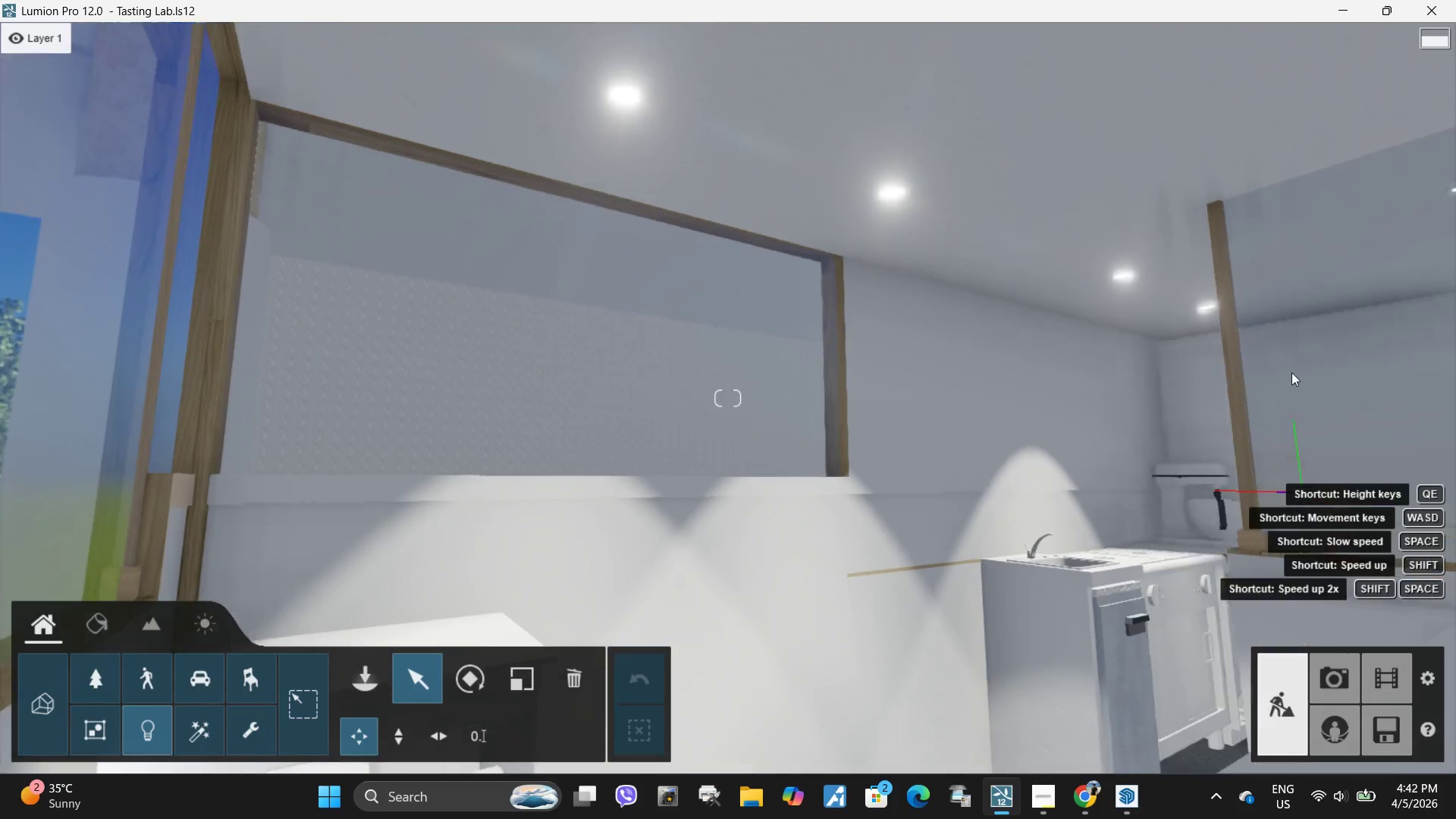 
key(Alt+AltLeft)
 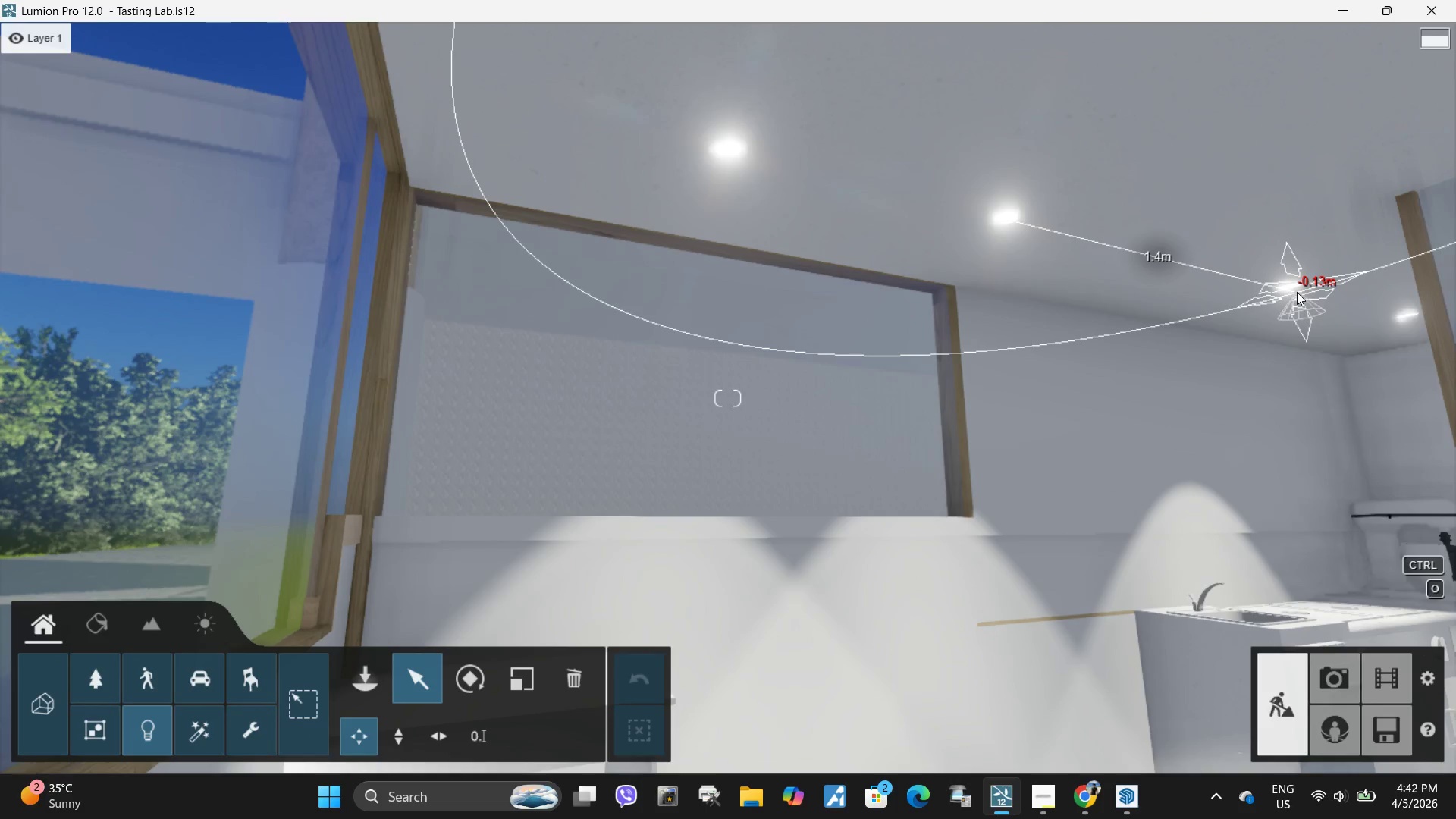 
key(Alt+AltLeft)
 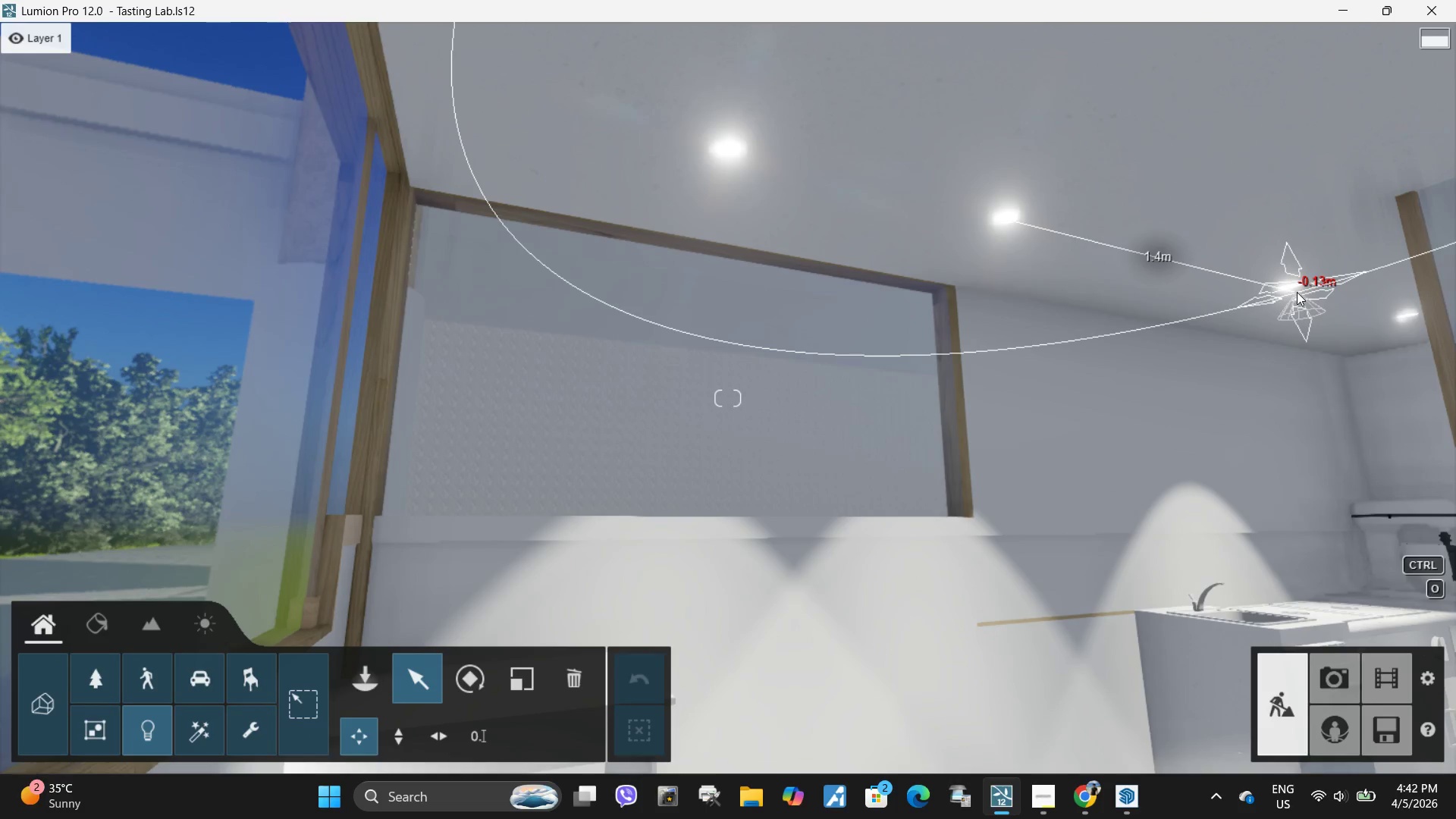 
key(Alt+AltLeft)
 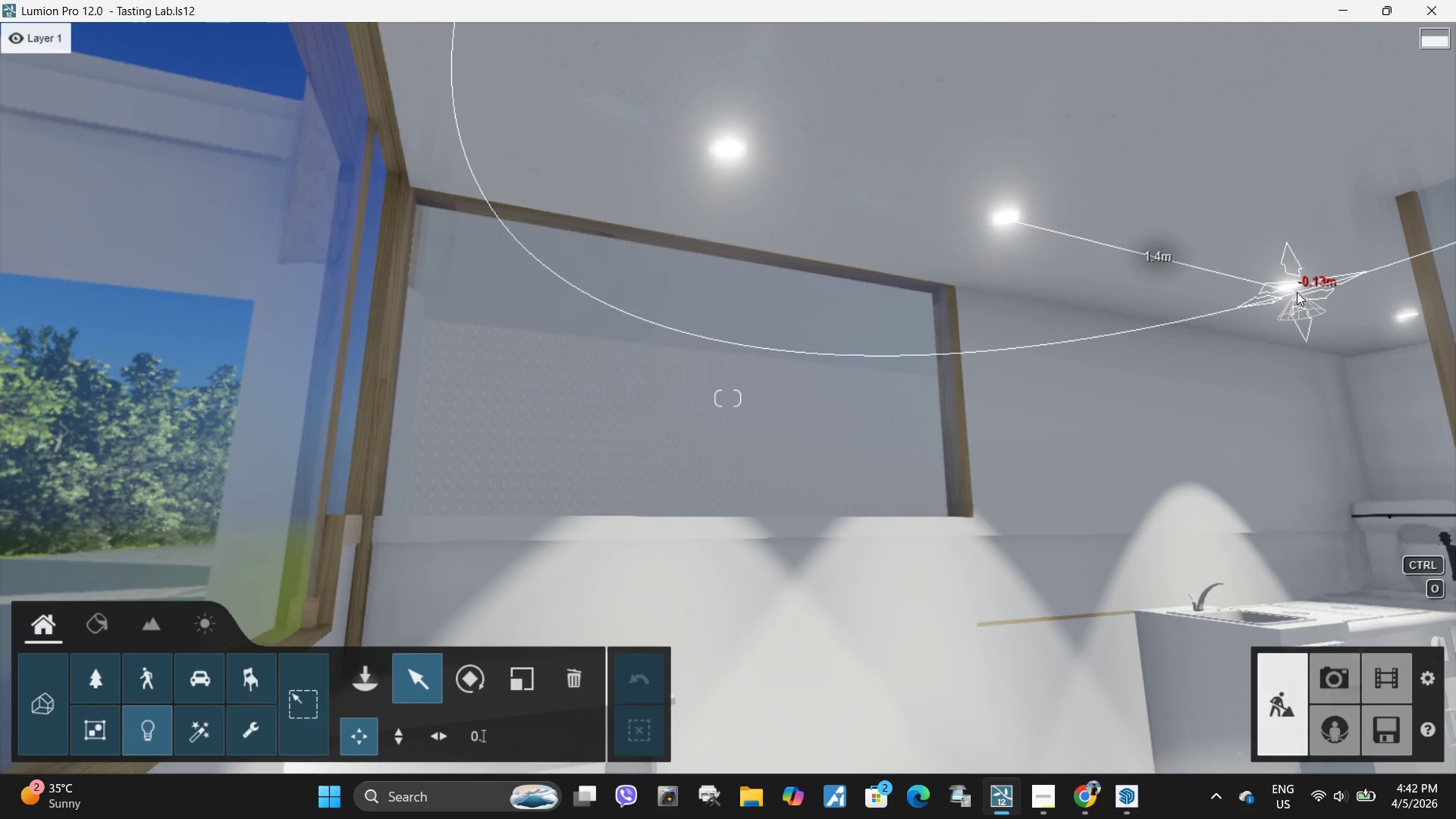 
key(Alt+AltLeft)
 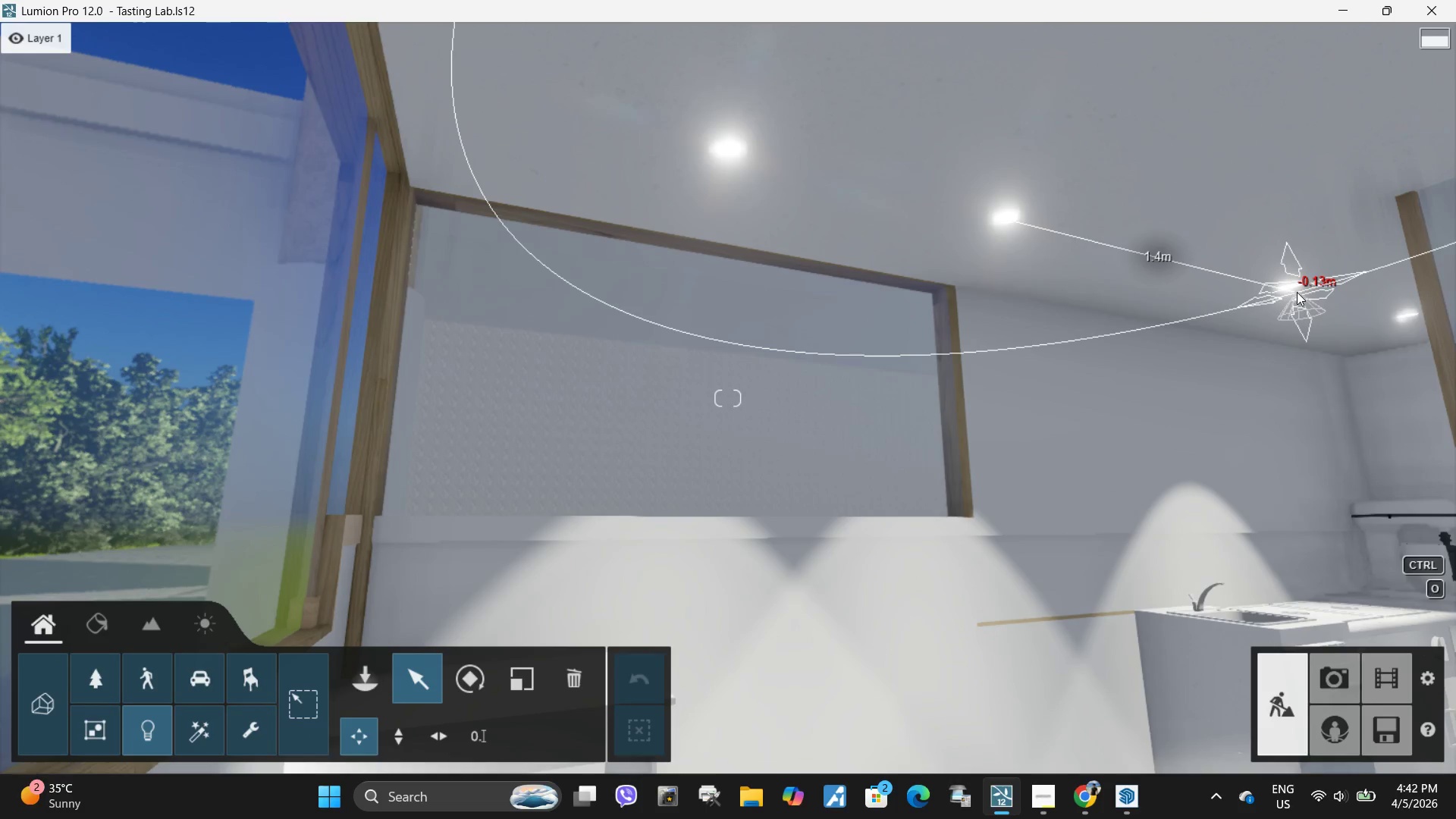 
key(Alt+AltLeft)
 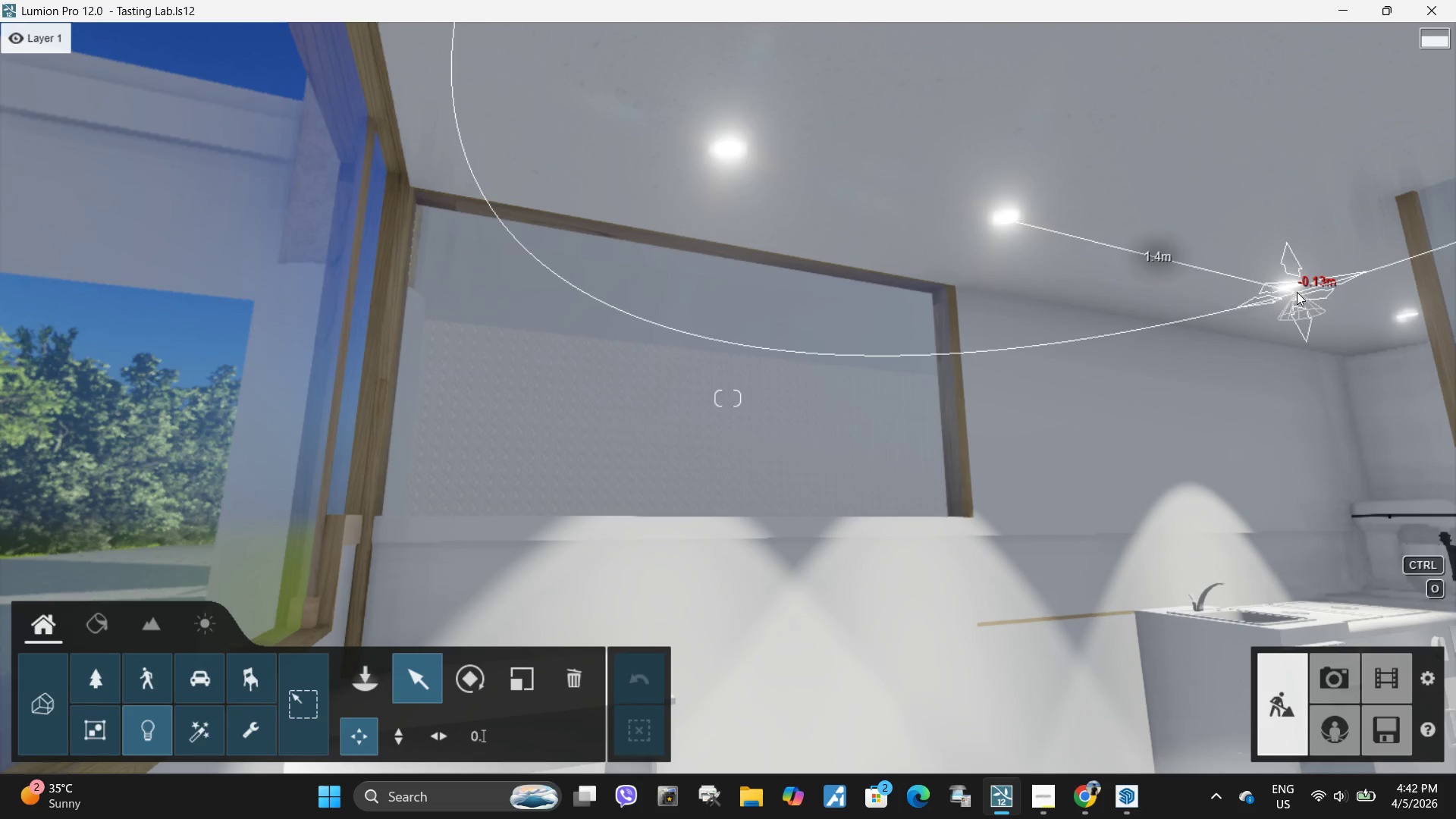 
key(Alt+AltLeft)
 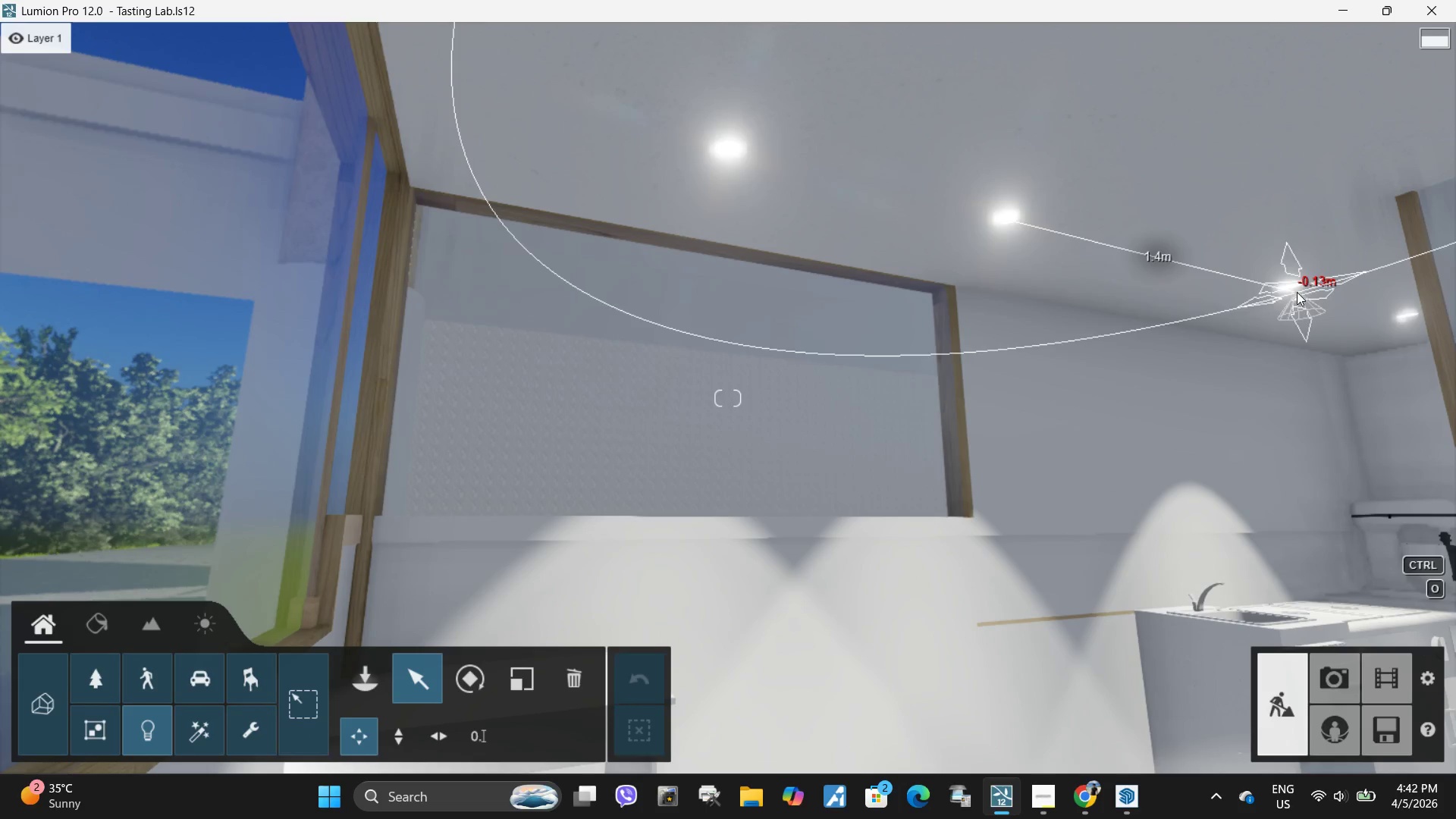 
key(Alt+AltLeft)
 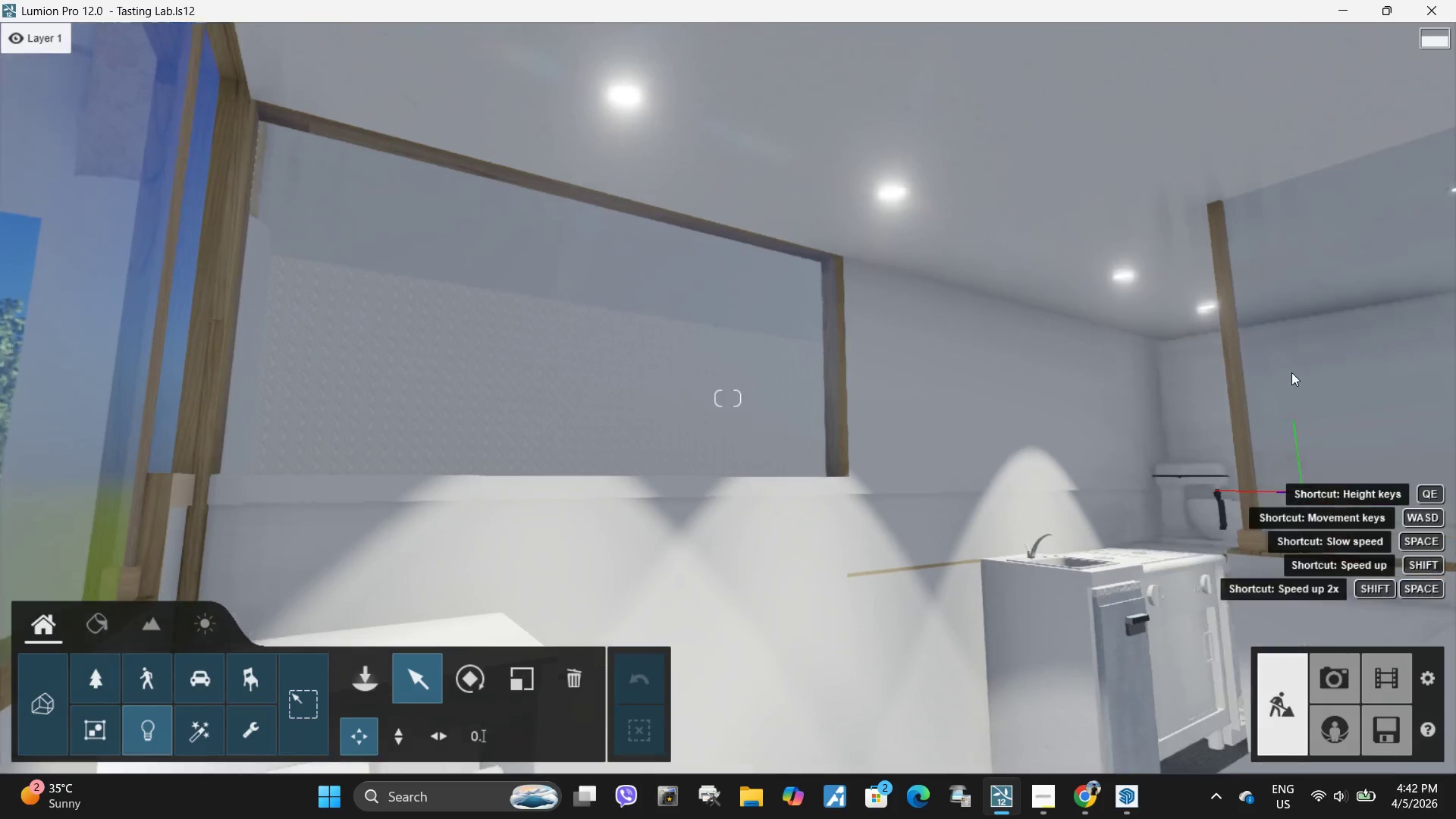 
type(ewq)
 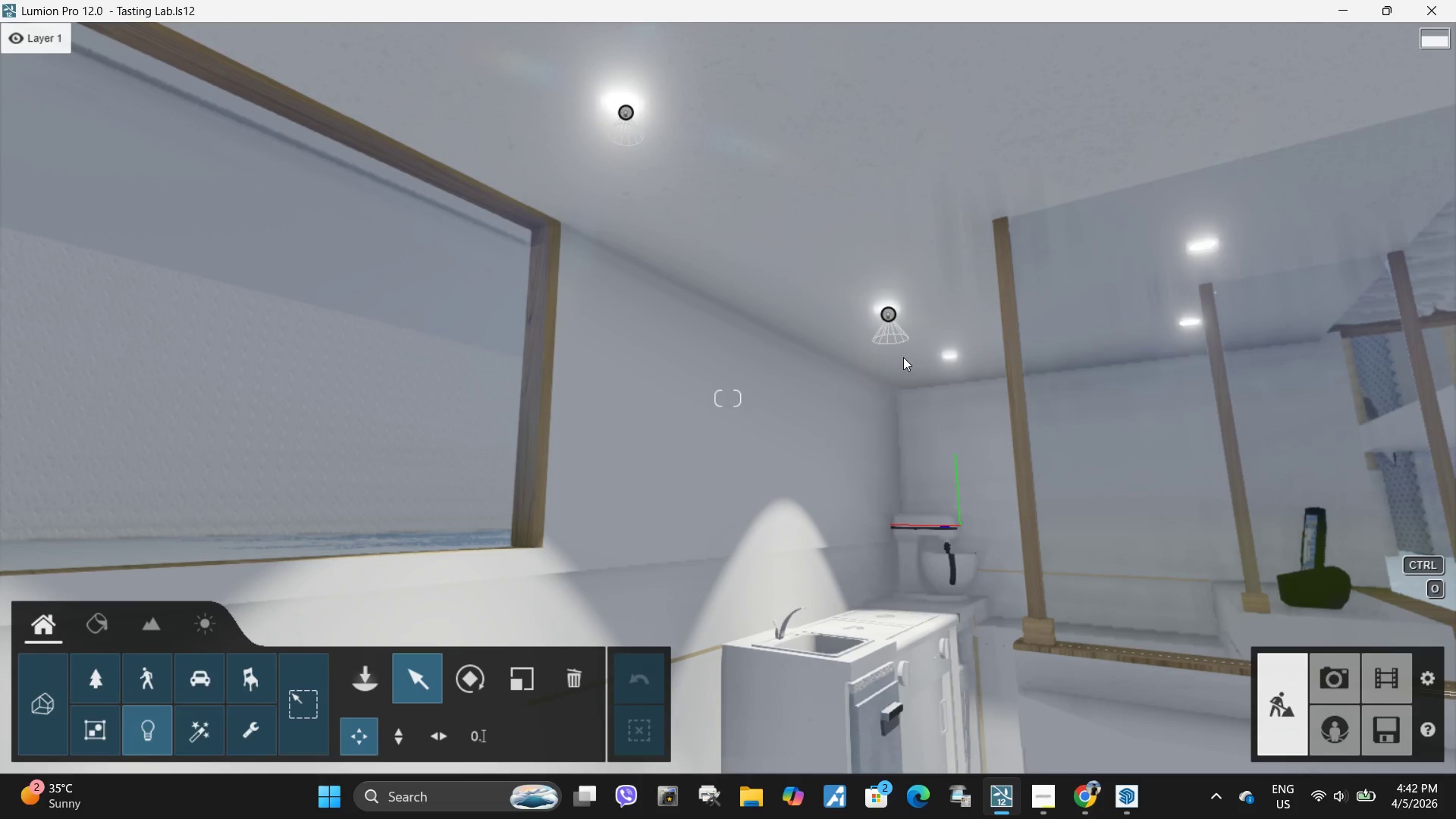 
hold_key(key=AltLeft, duration=1.5)
left_click_drag(start_coordinate=[888, 315], to_coordinate=[948, 356])
 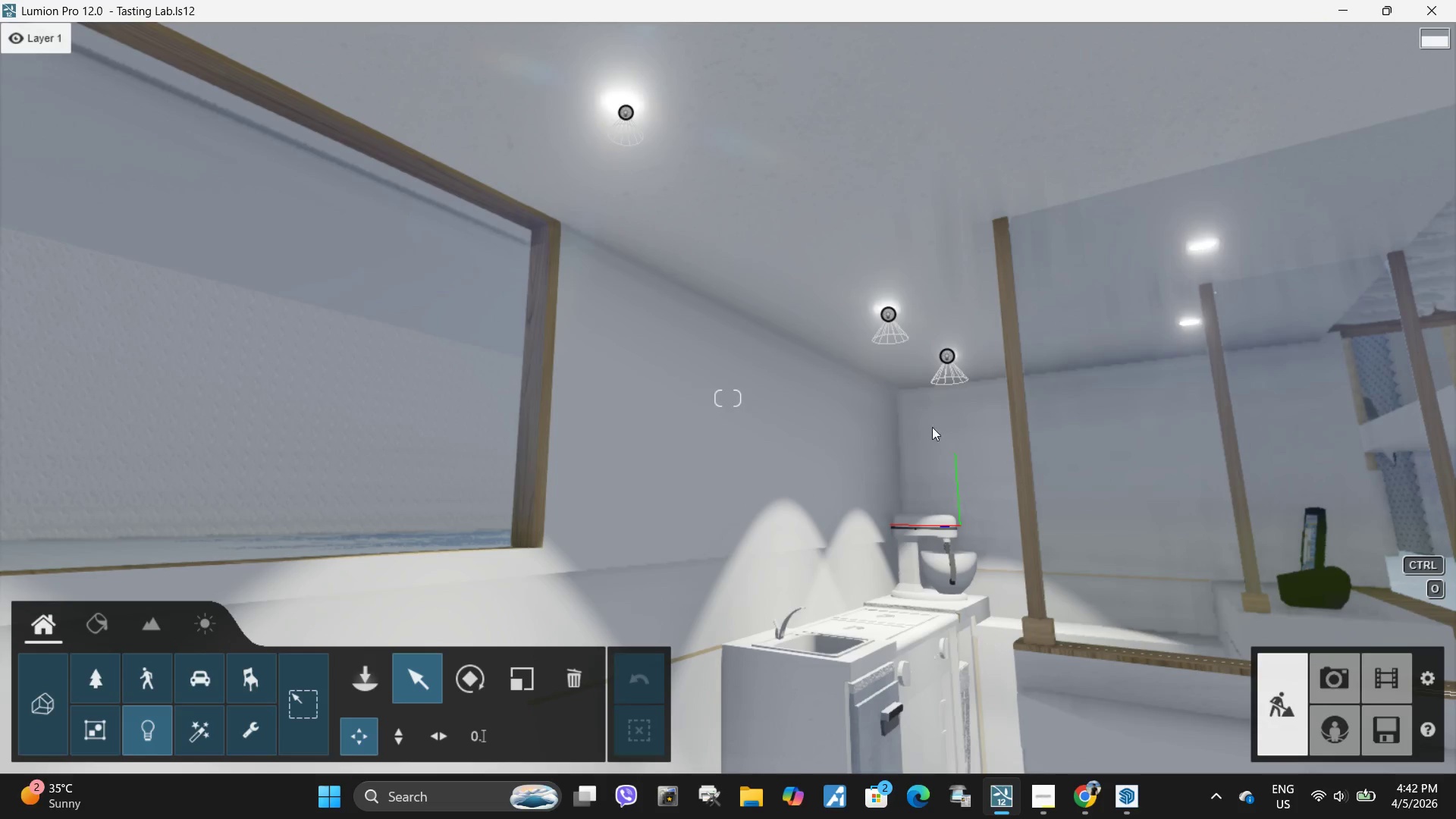 
hold_key(key=AltLeft, duration=1.34)
 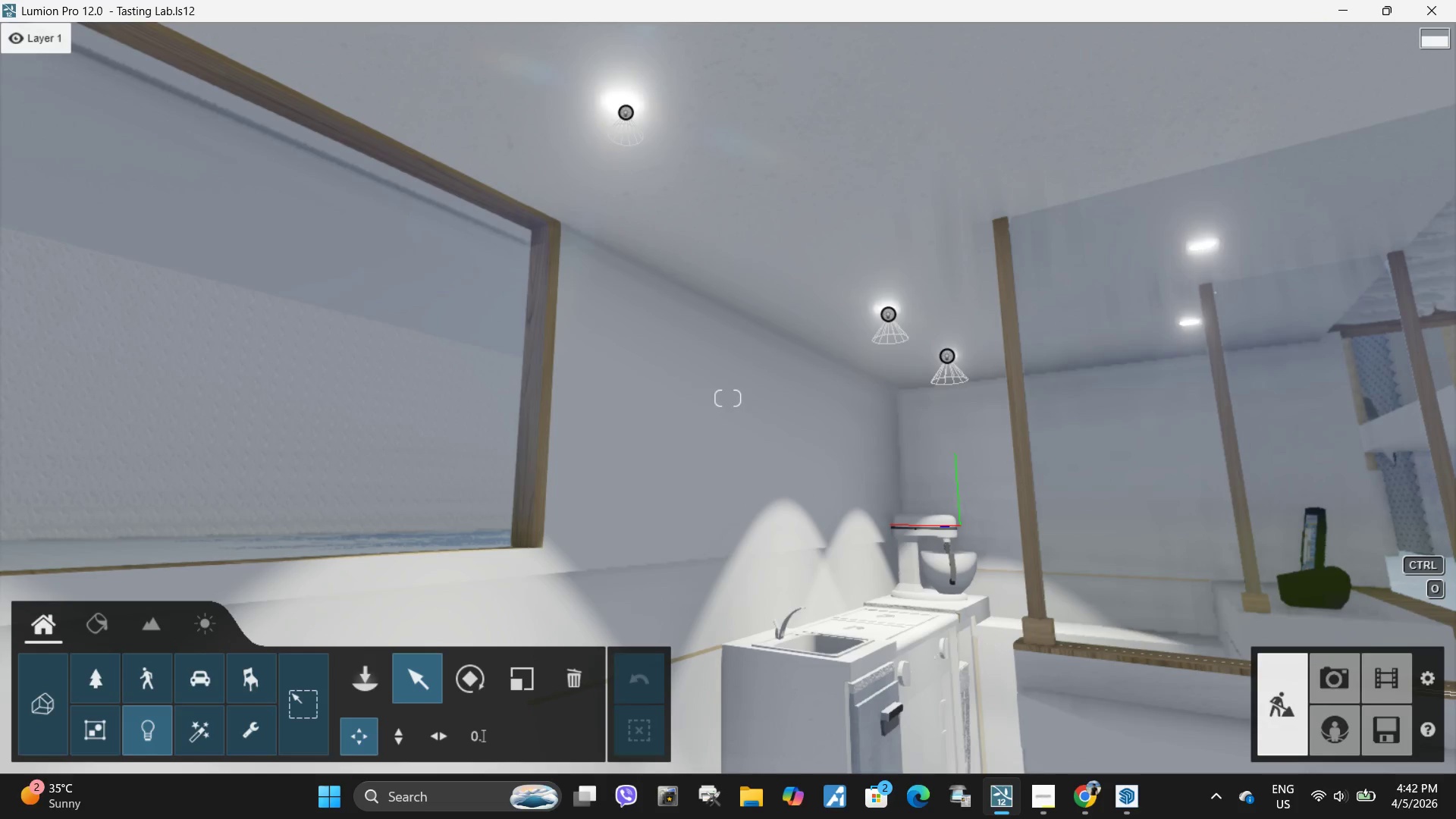 
type(ww)
 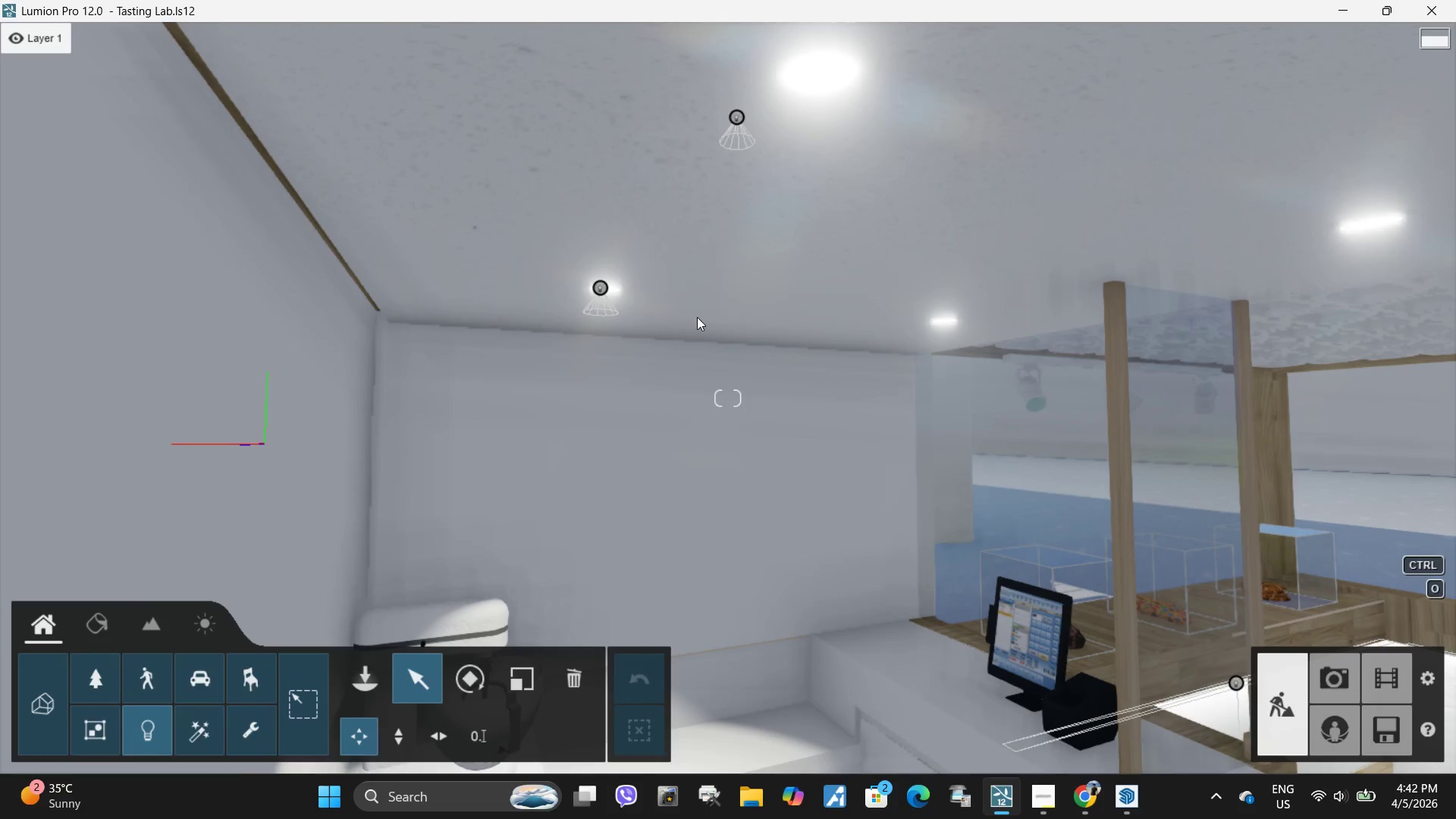 
hold_key(key=AltLeft, duration=1.52)
left_click_drag(start_coordinate=[601, 287], to_coordinate=[946, 322])
 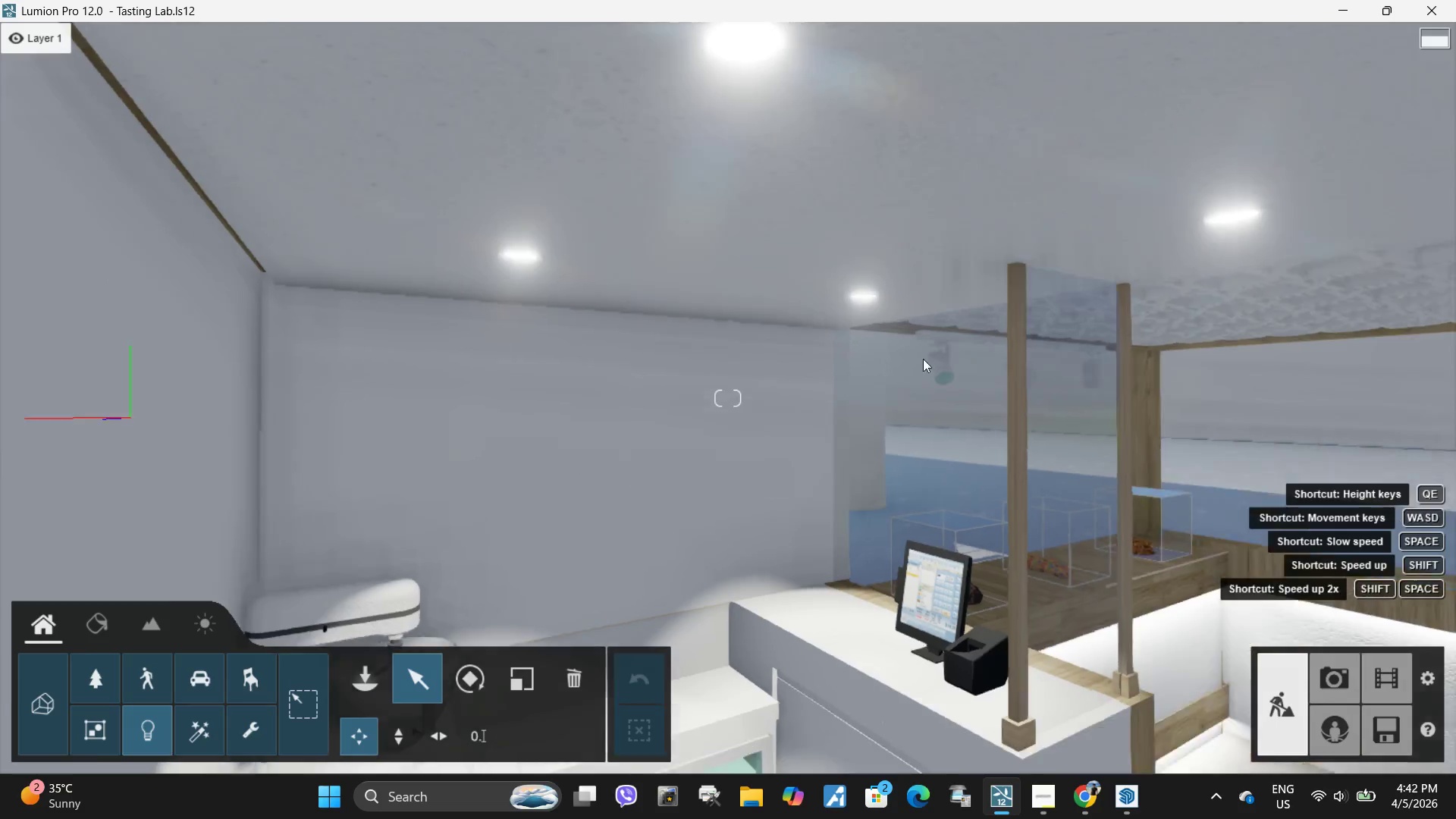 
hold_key(key=AltLeft, duration=0.75)
 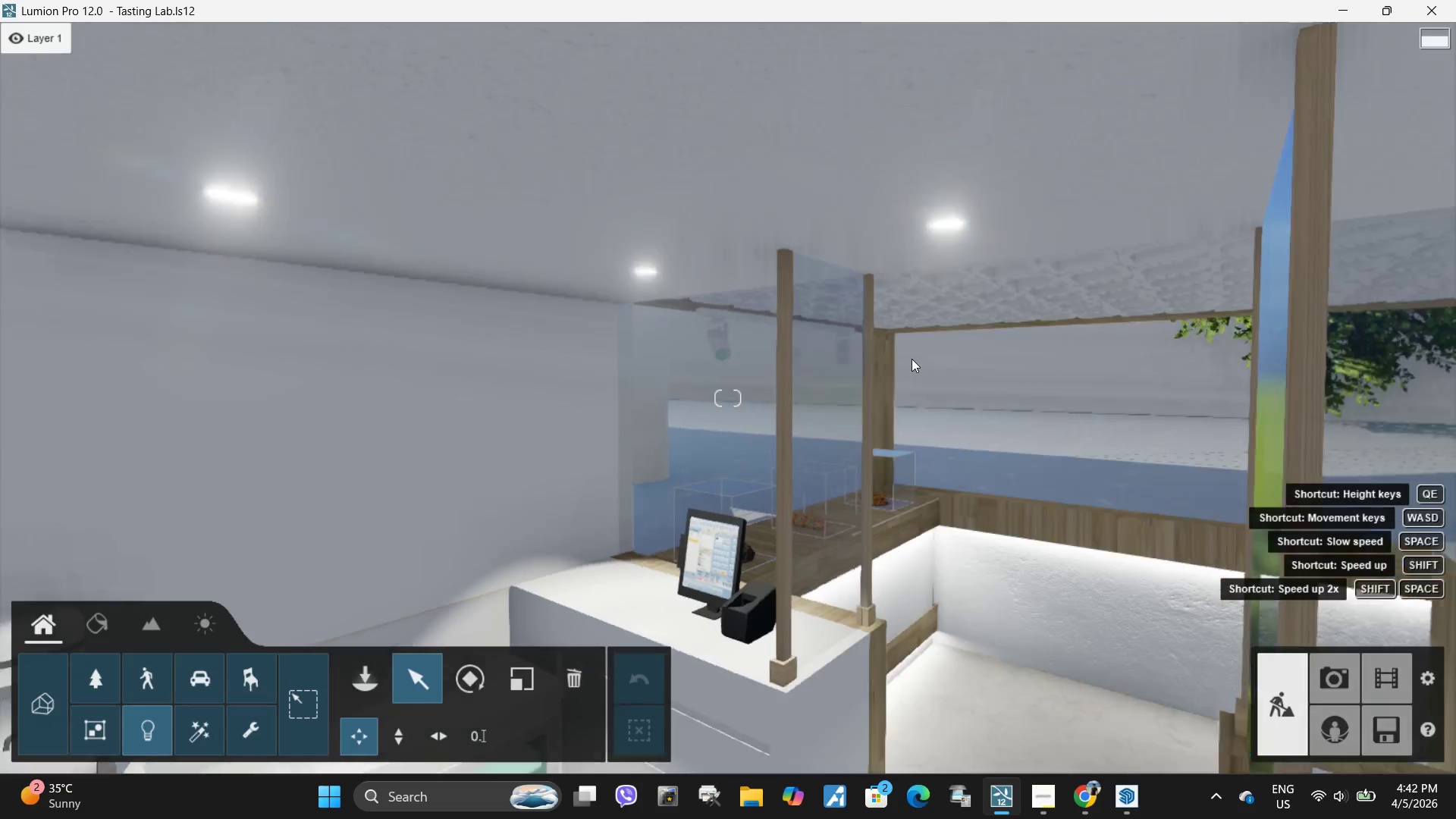 
type(seew)
 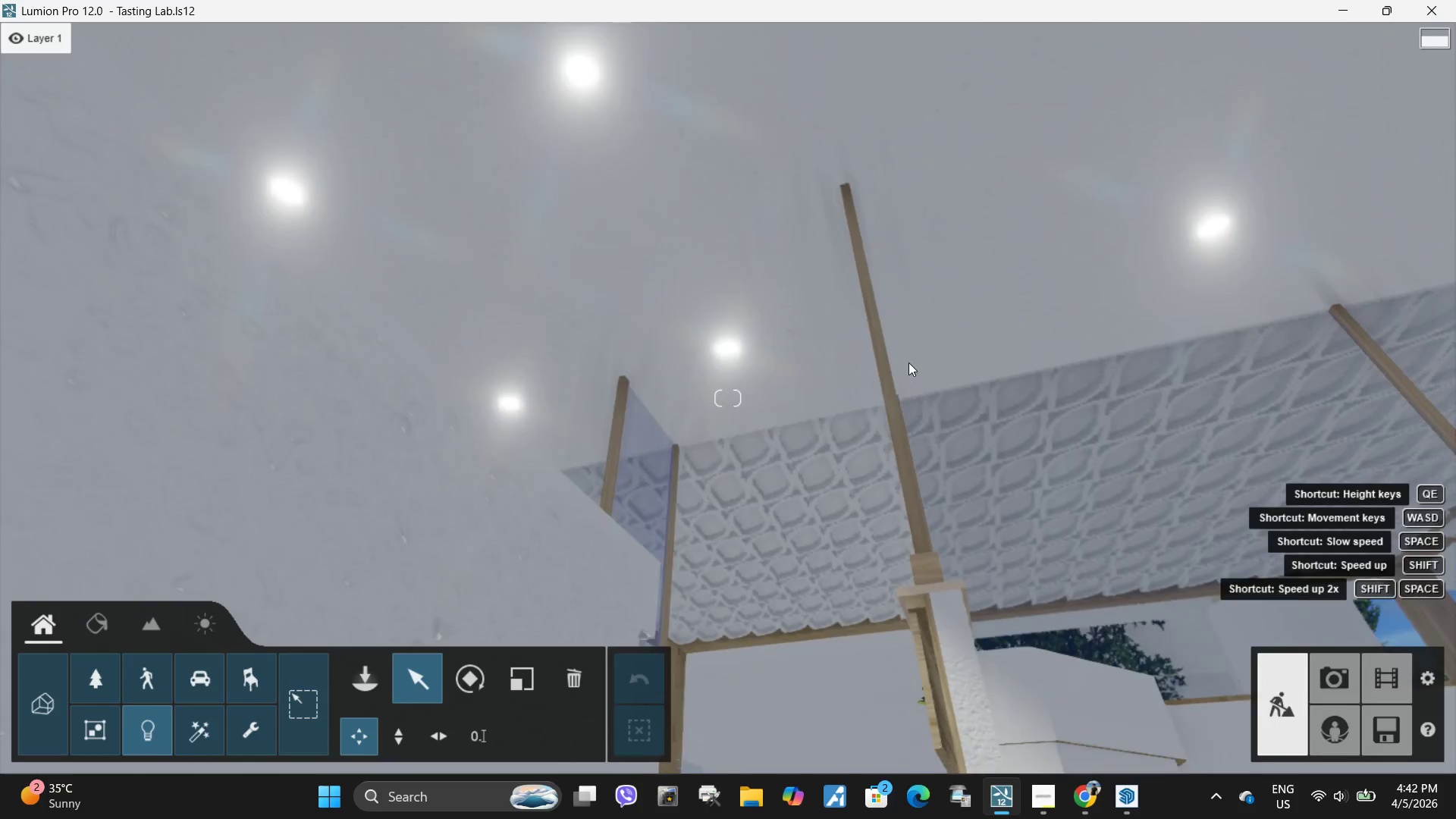 
type(qwd)
 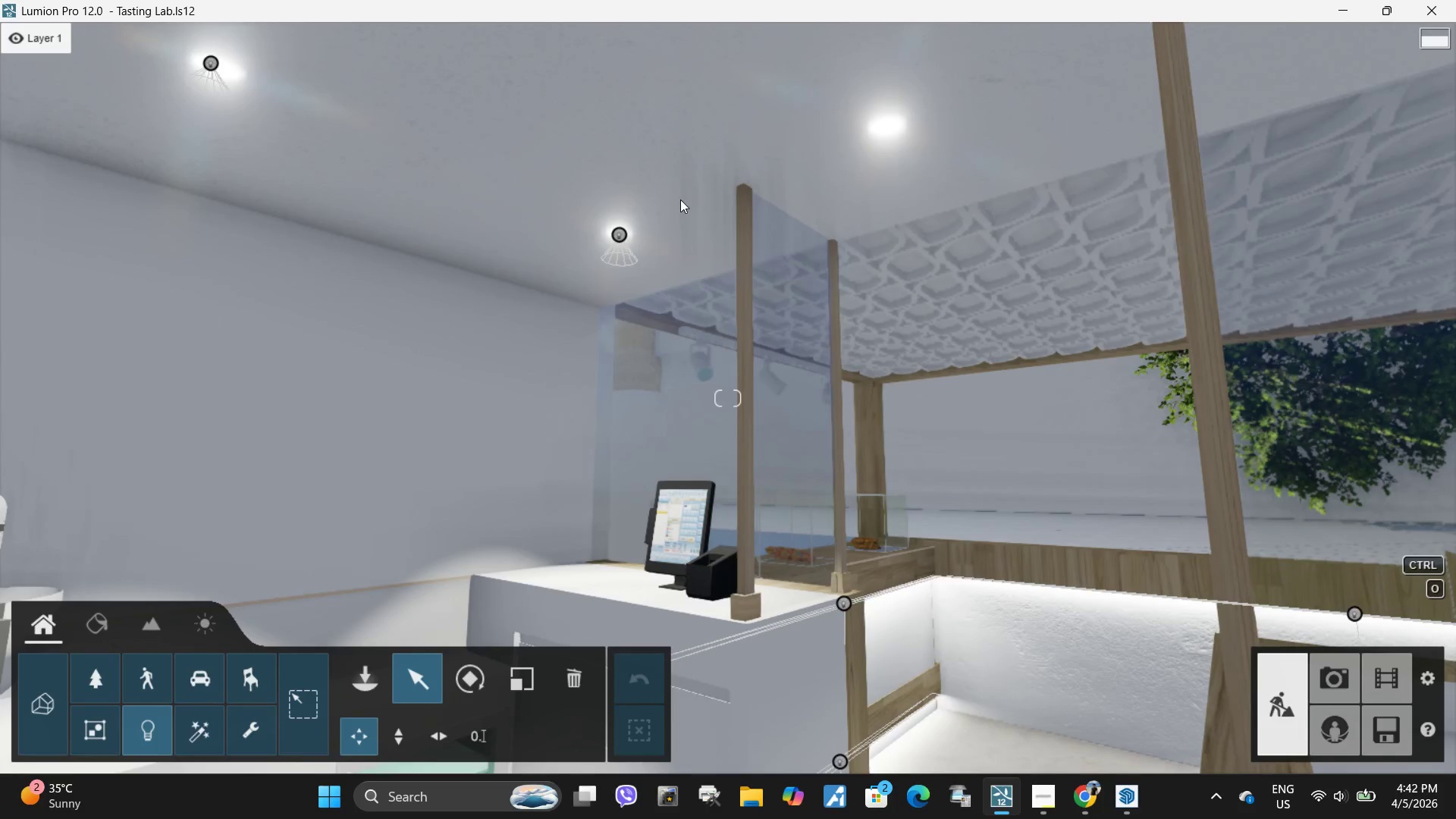 
hold_key(key=AltLeft, duration=1.5)
left_click_drag(start_coordinate=[623, 232], to_coordinate=[888, 126])
 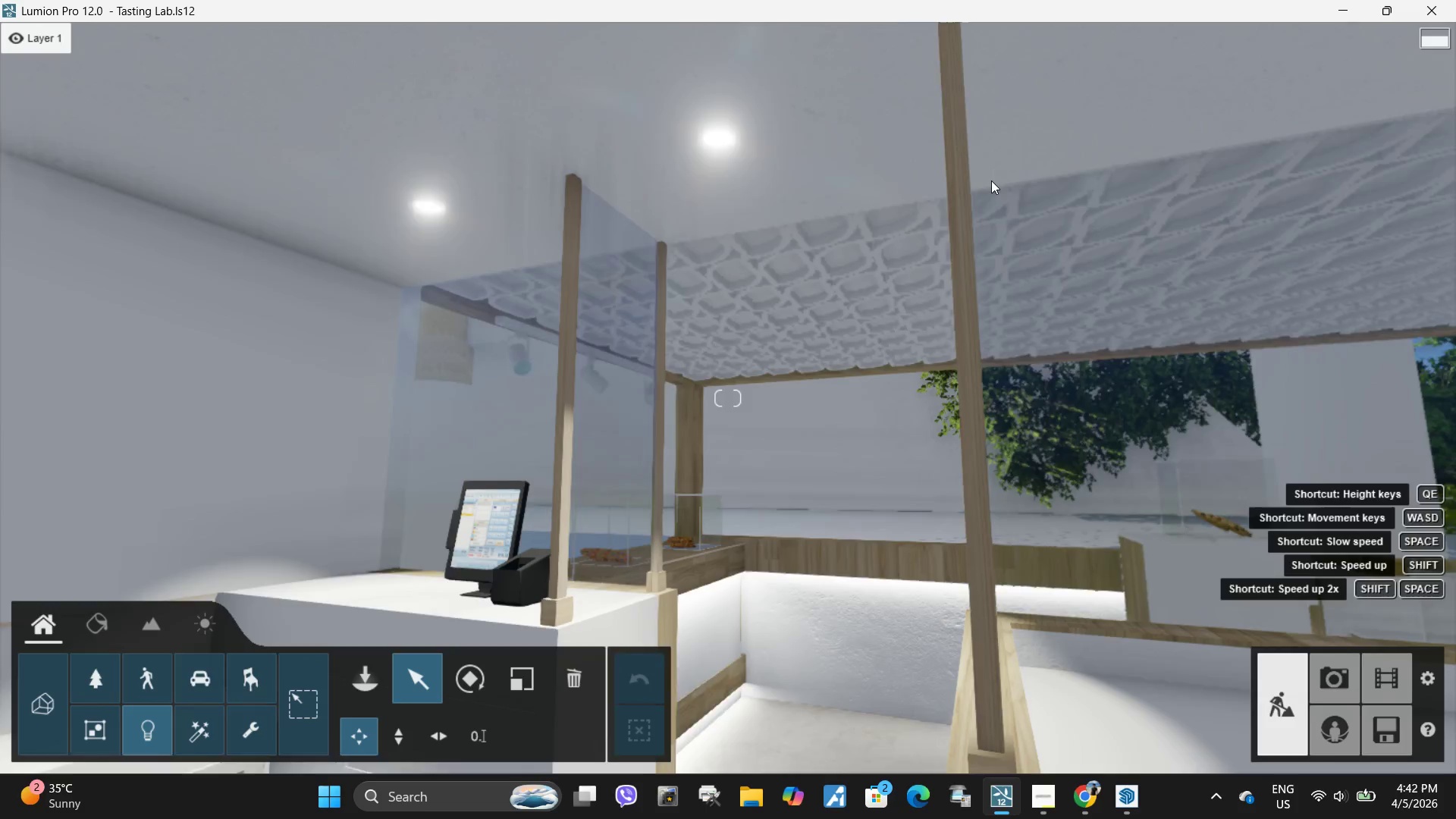 
hold_key(key=AltLeft, duration=1.45)
 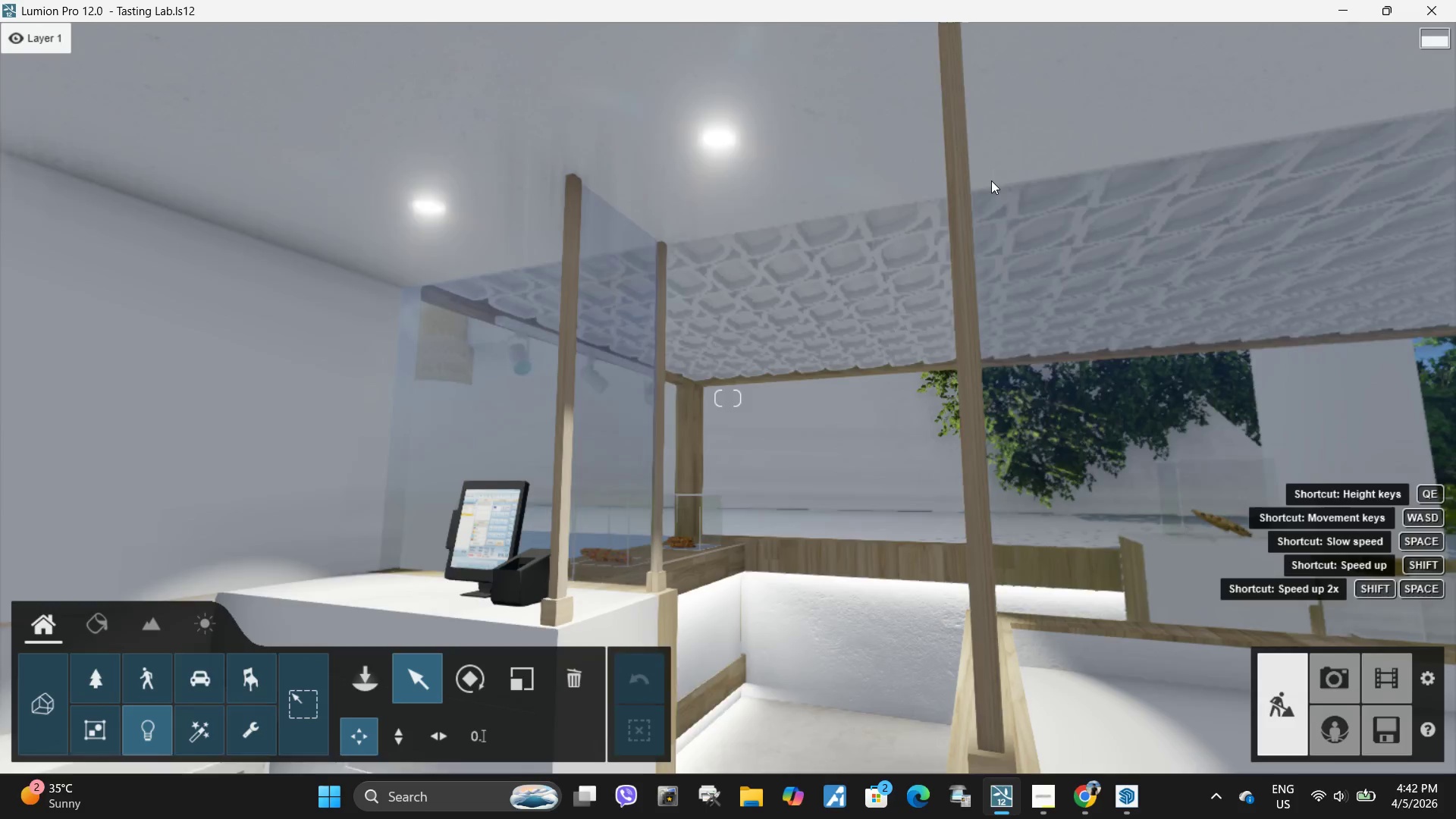 
hold_key(key=AltLeft, duration=2.0)
 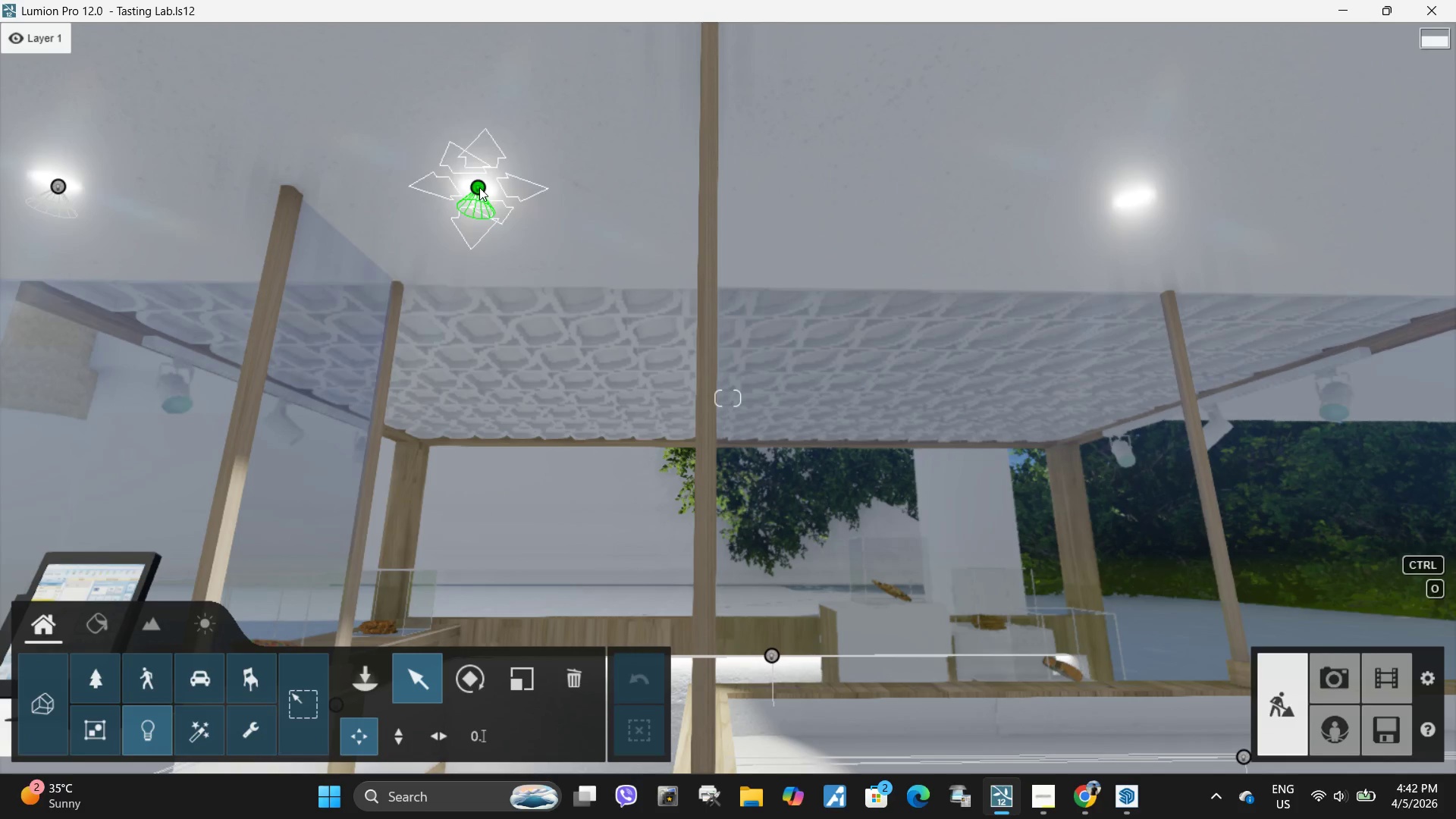 
hold_key(key=AltLeft, duration=1.5)
left_click_drag(start_coordinate=[479, 187], to_coordinate=[1134, 203])
 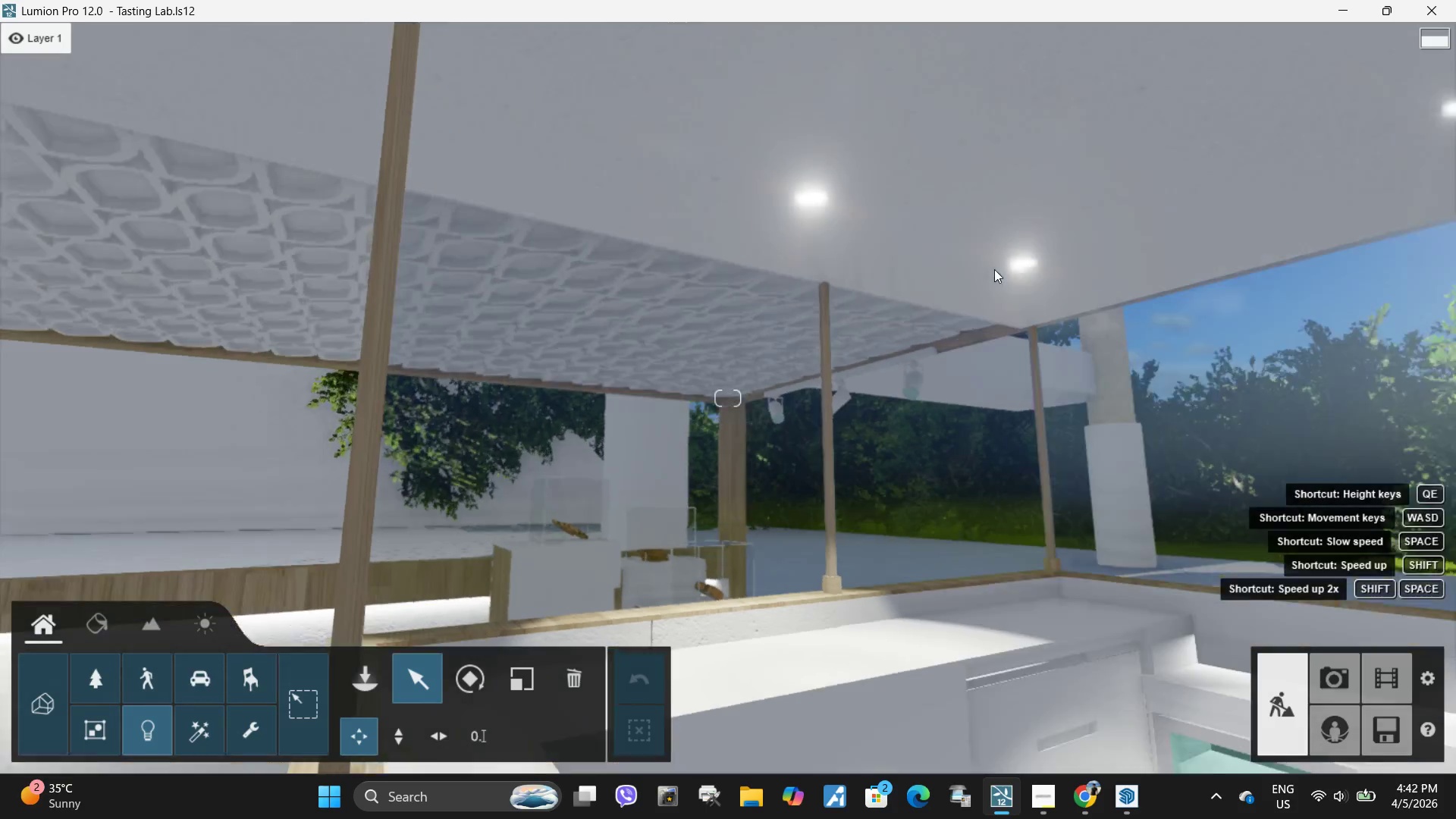 
hold_key(key=AltLeft, duration=0.45)
 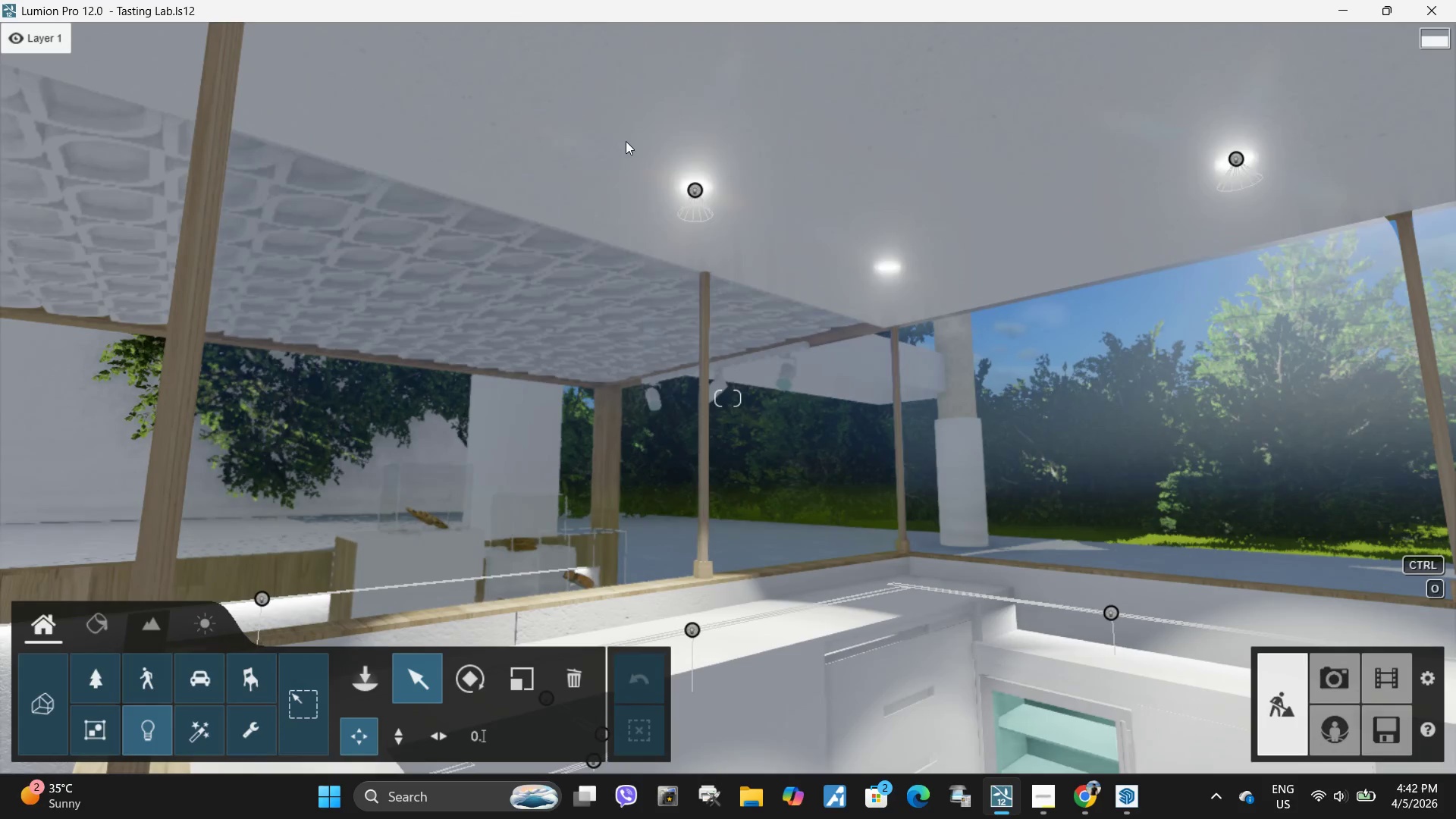 
hold_key(key=AltLeft, duration=1.5)
left_click_drag(start_coordinate=[692, 187], to_coordinate=[890, 266])
 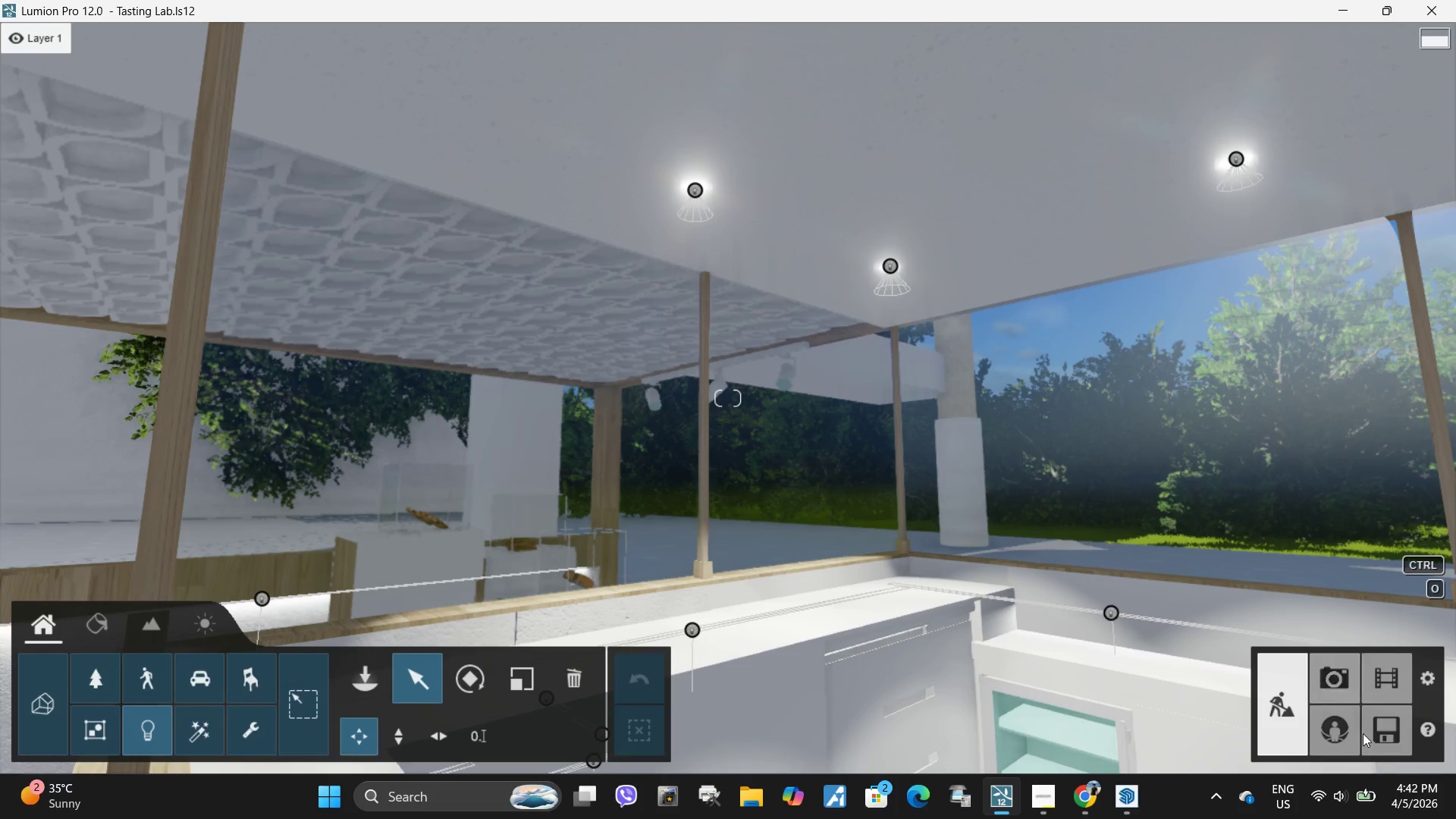 
hold_key(key=AltLeft, duration=1.03)
 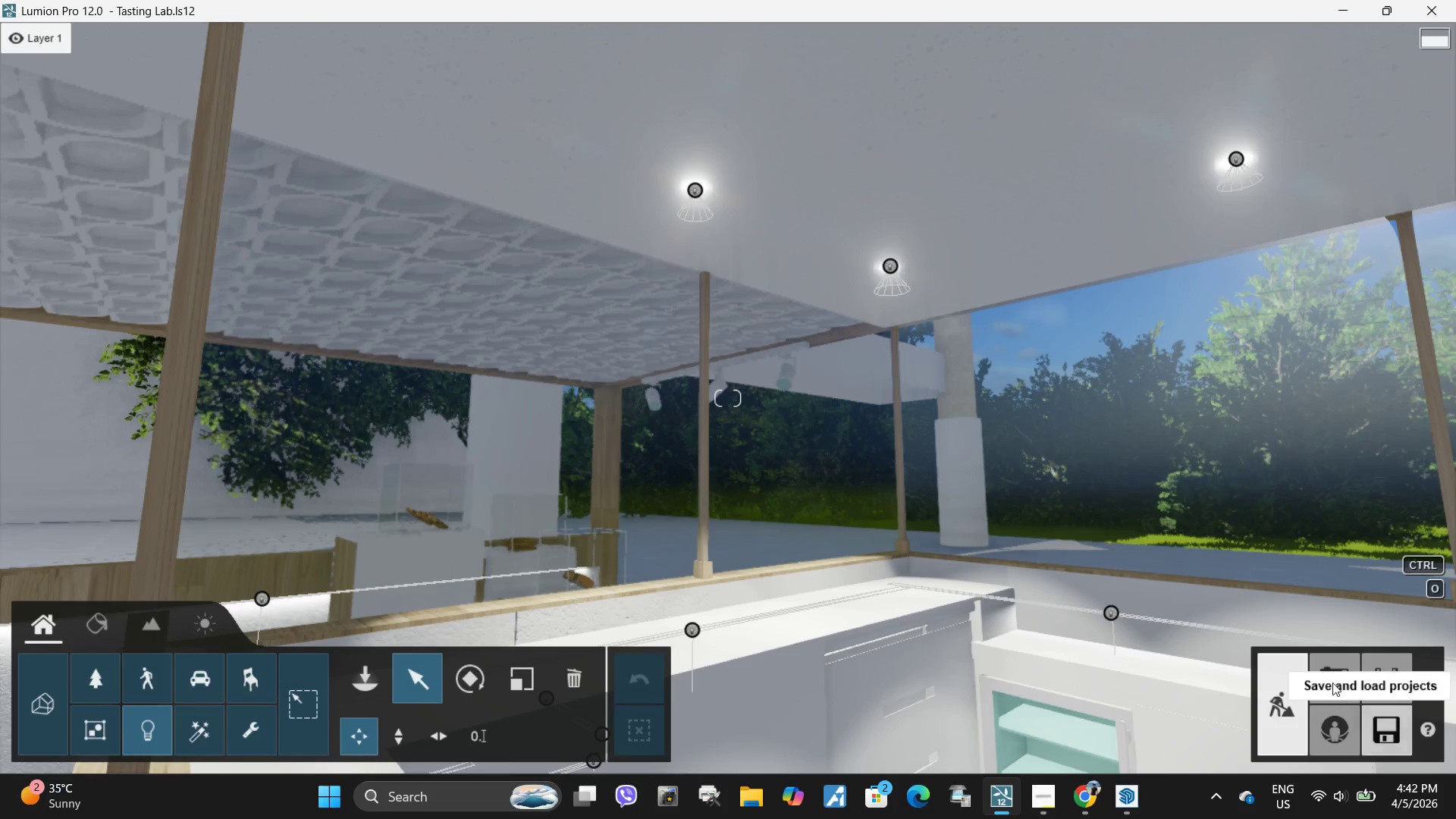 
left_click([1331, 678])
 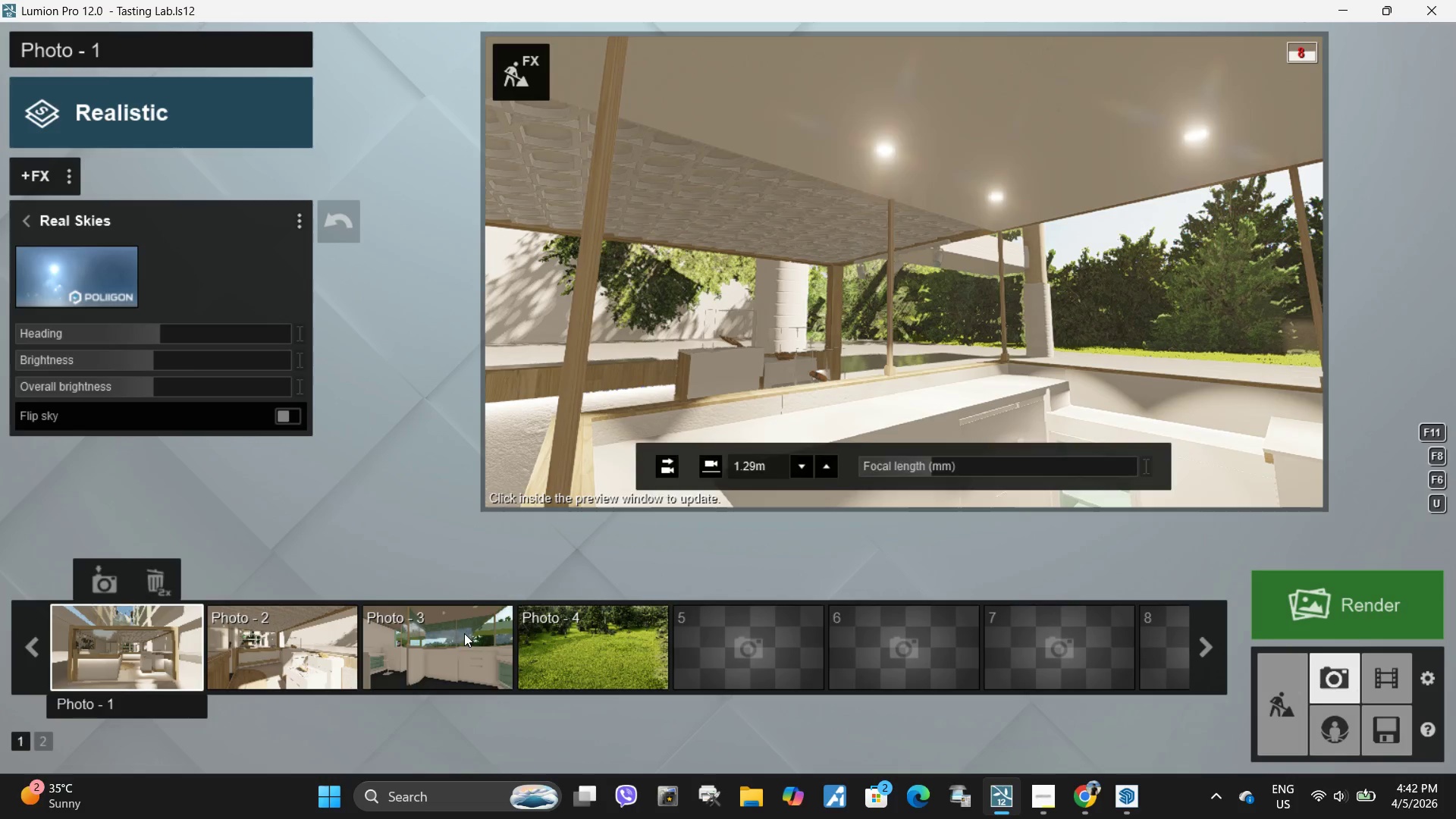 
left_click([142, 660])
 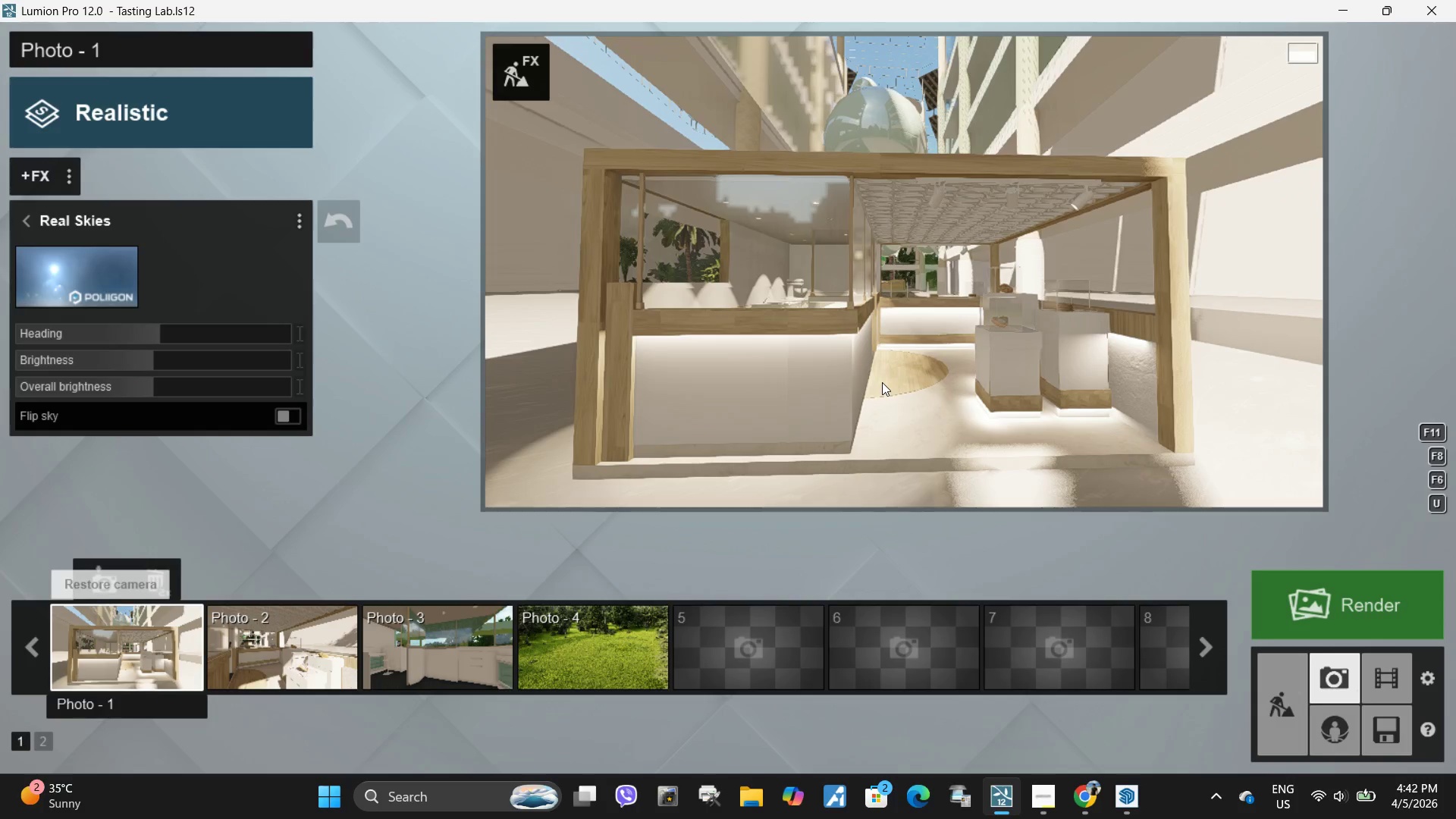 
left_click([881, 373])
 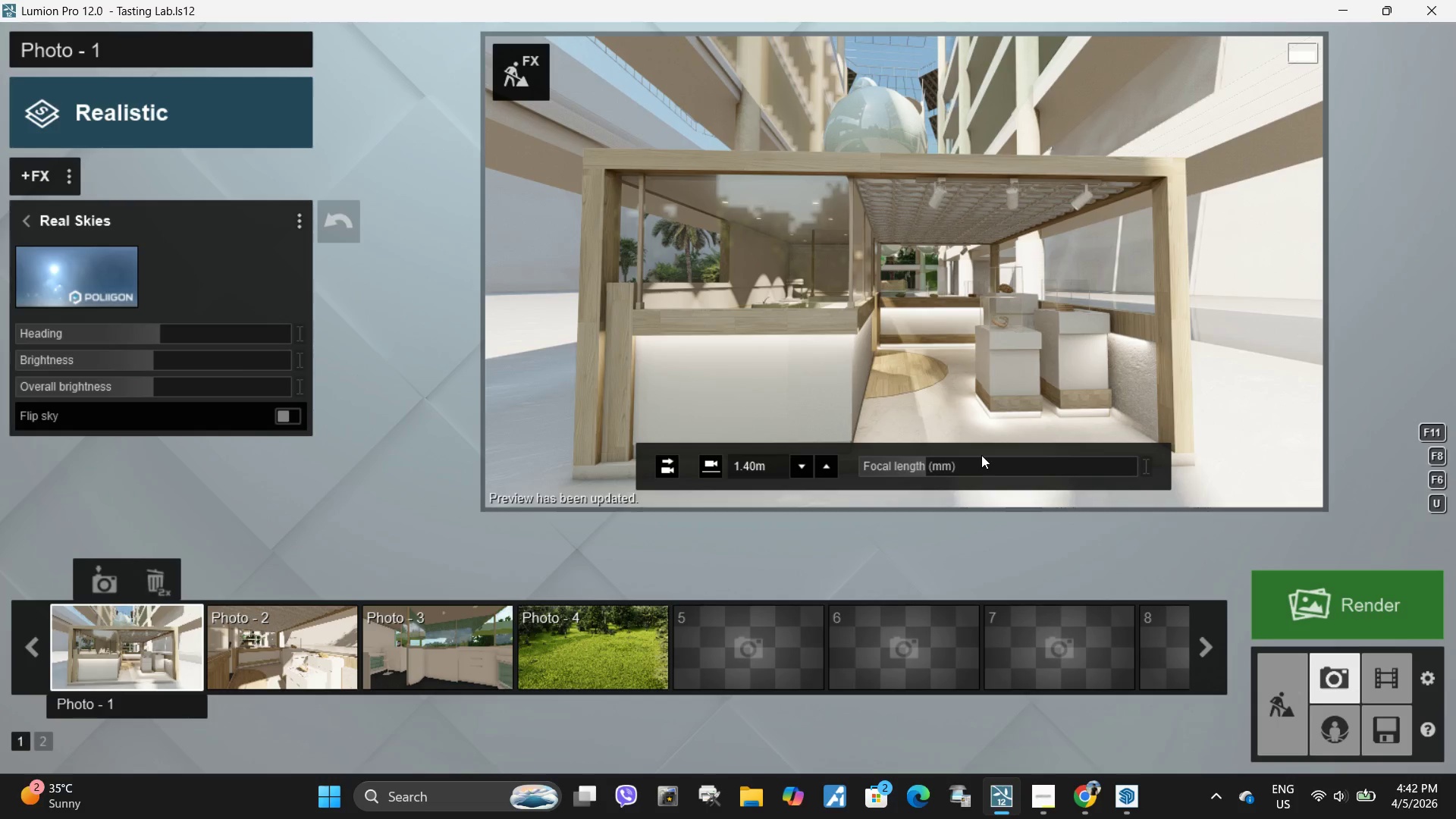 
type(www)
 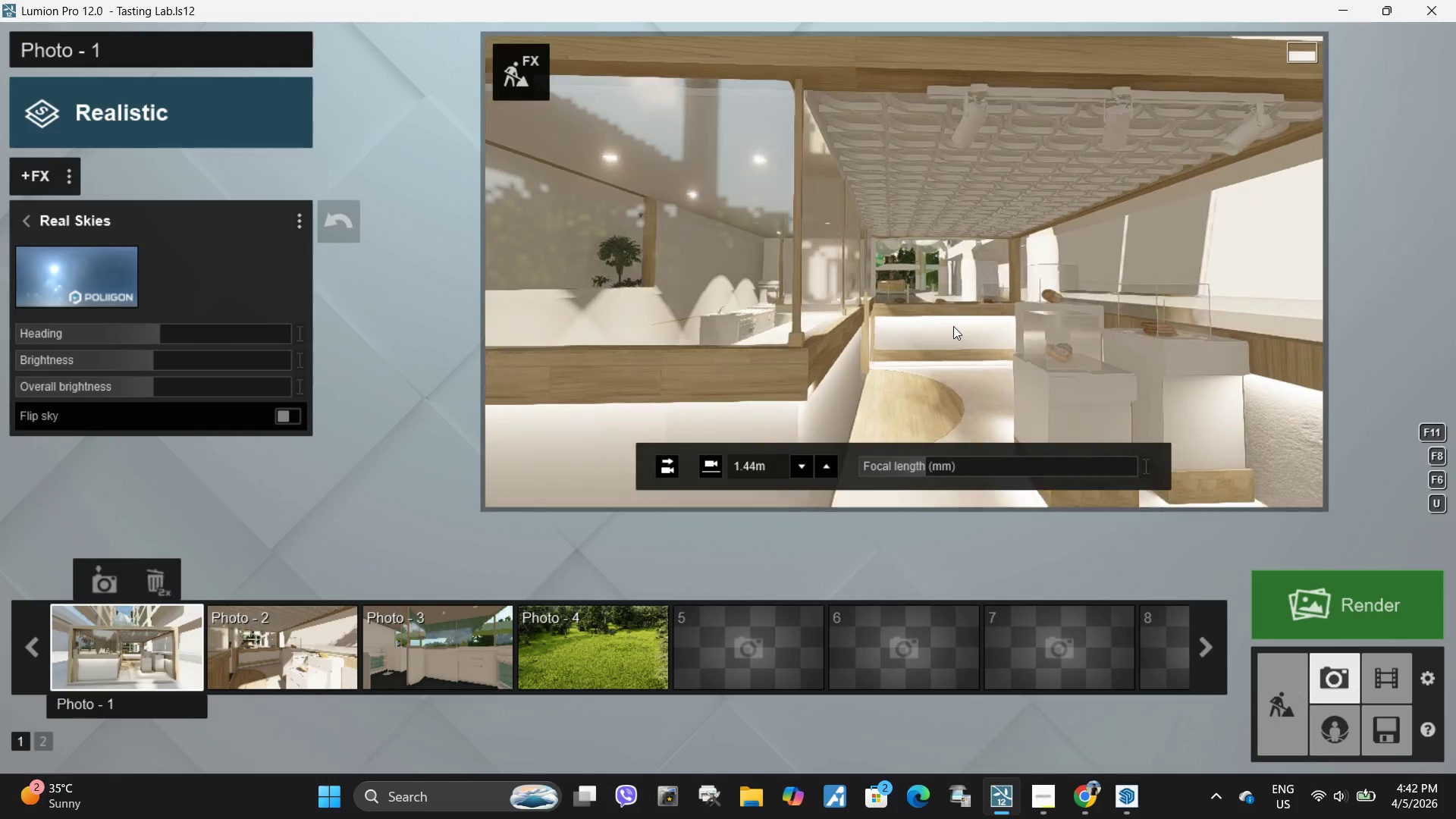 
hold_key(key=W, duration=0.53)
 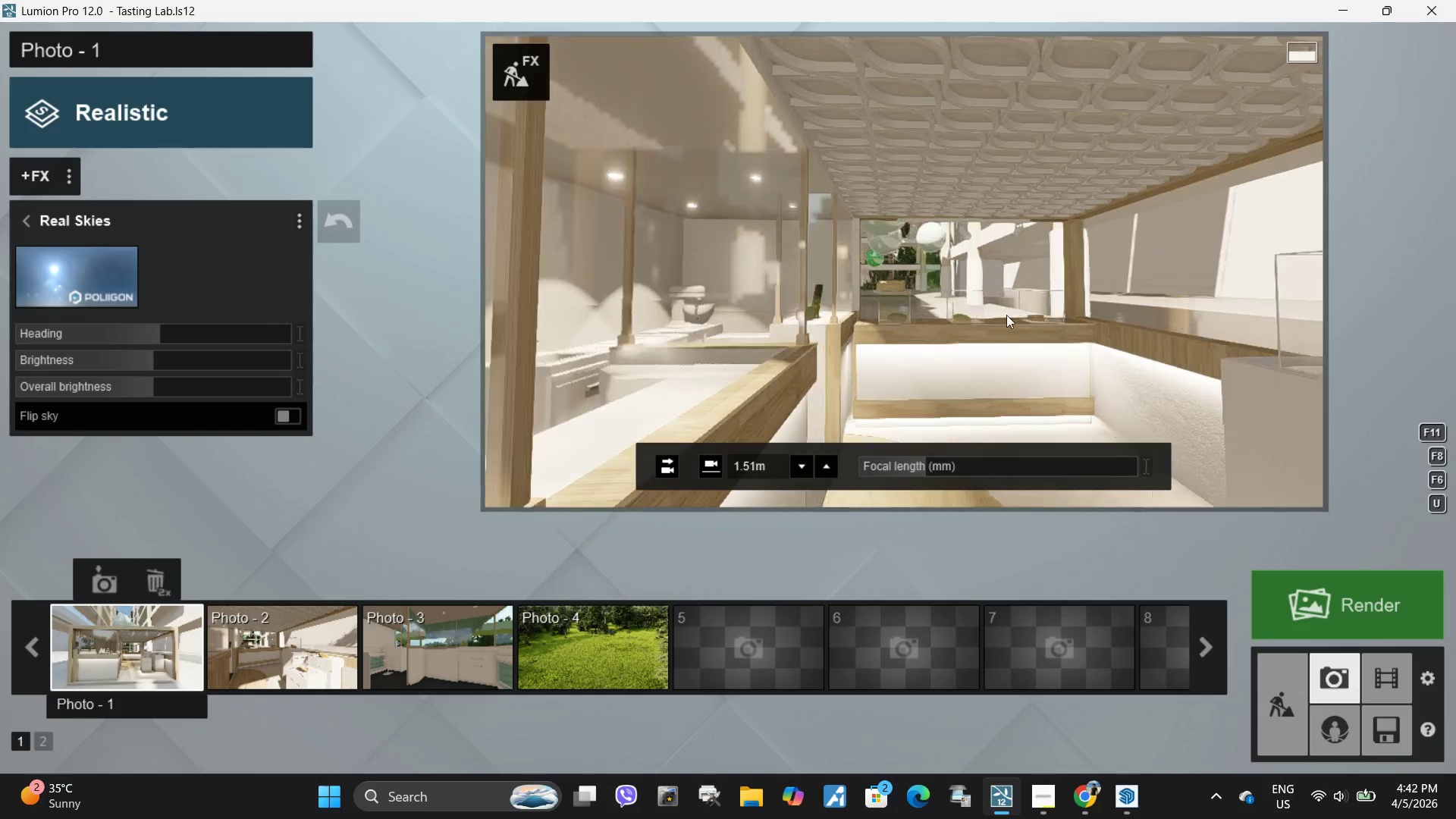 
type(wwdw)
 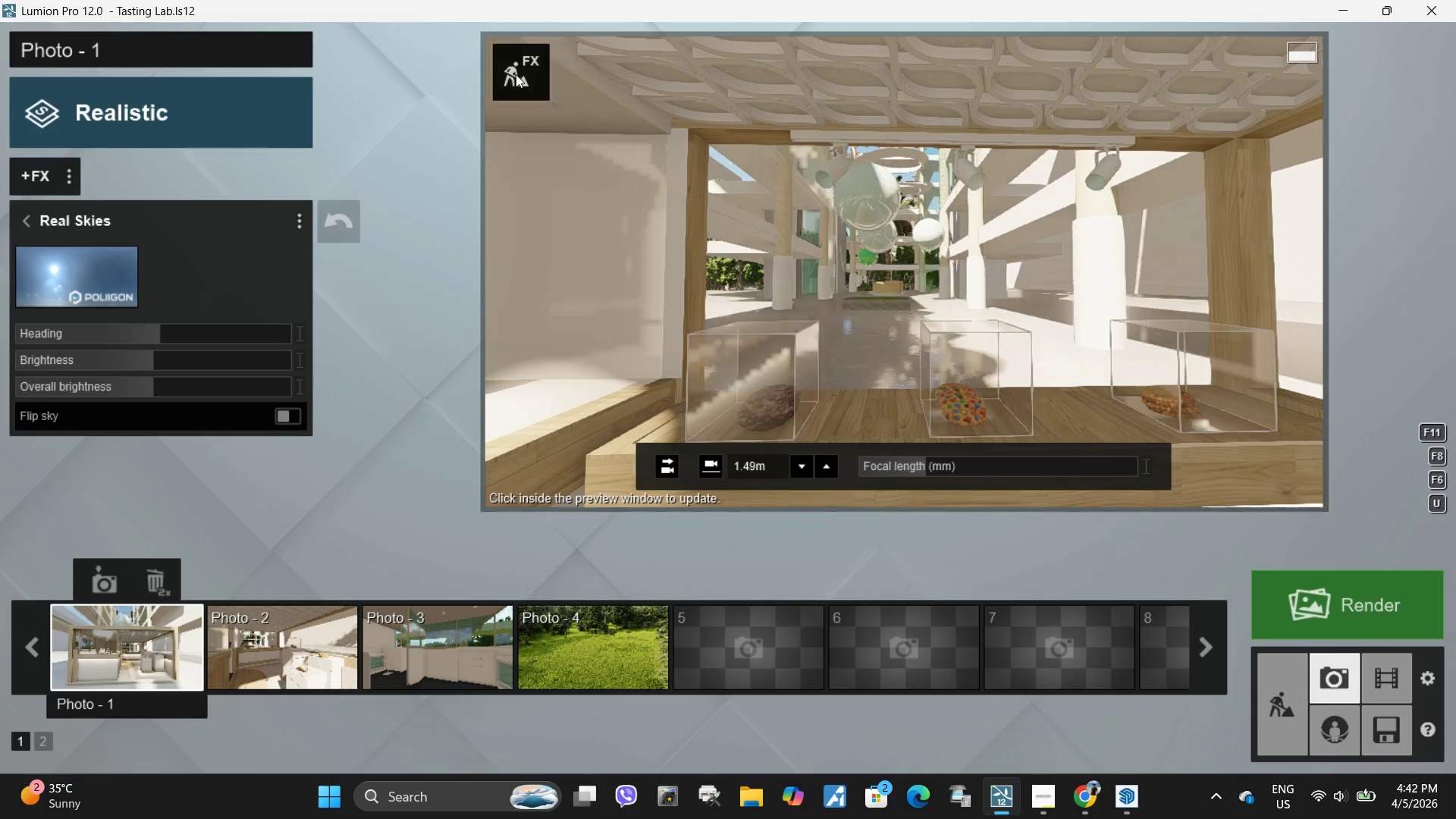 
left_click([510, 69])
 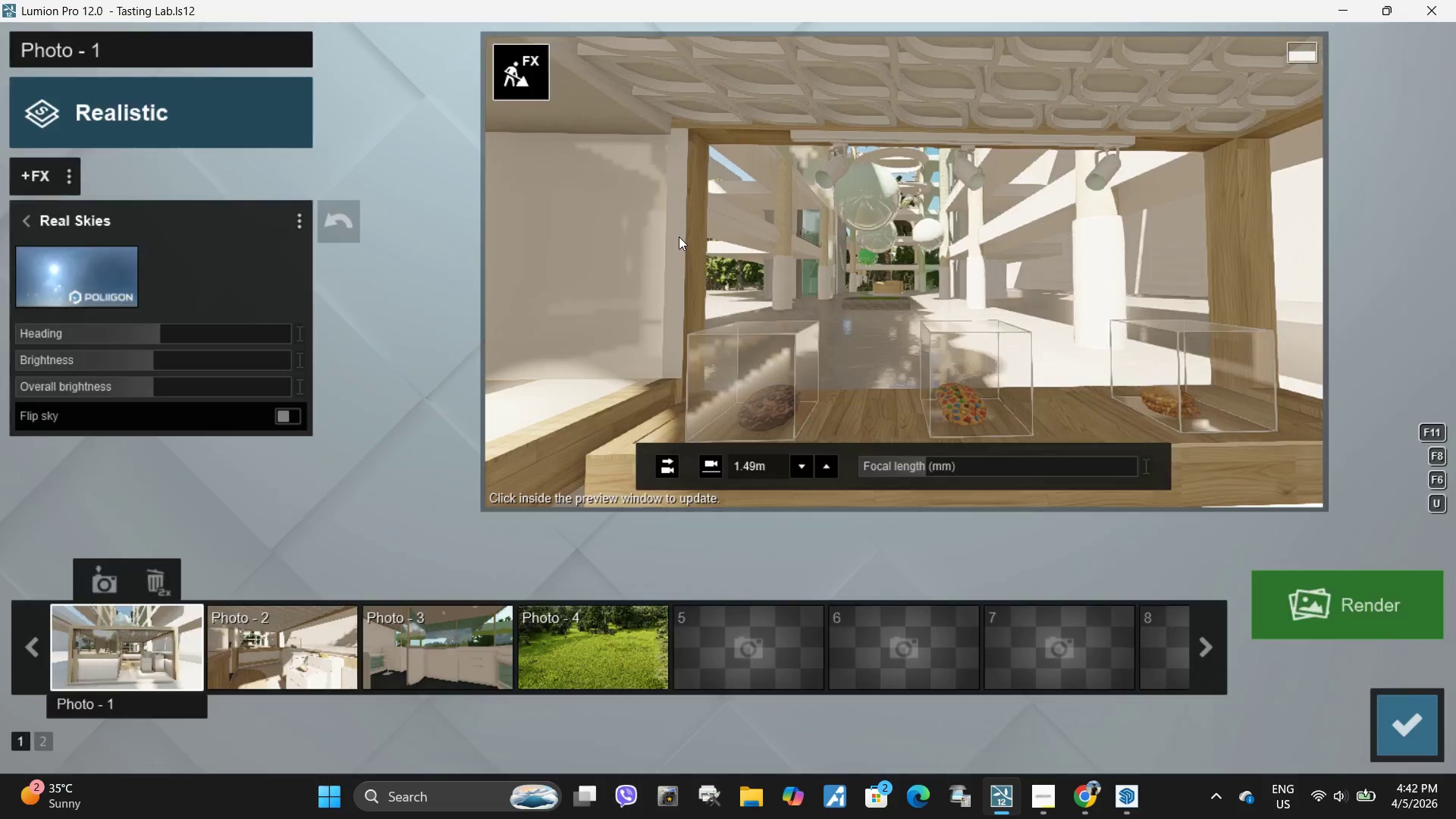 
hold_key(key=A, duration=0.56)
 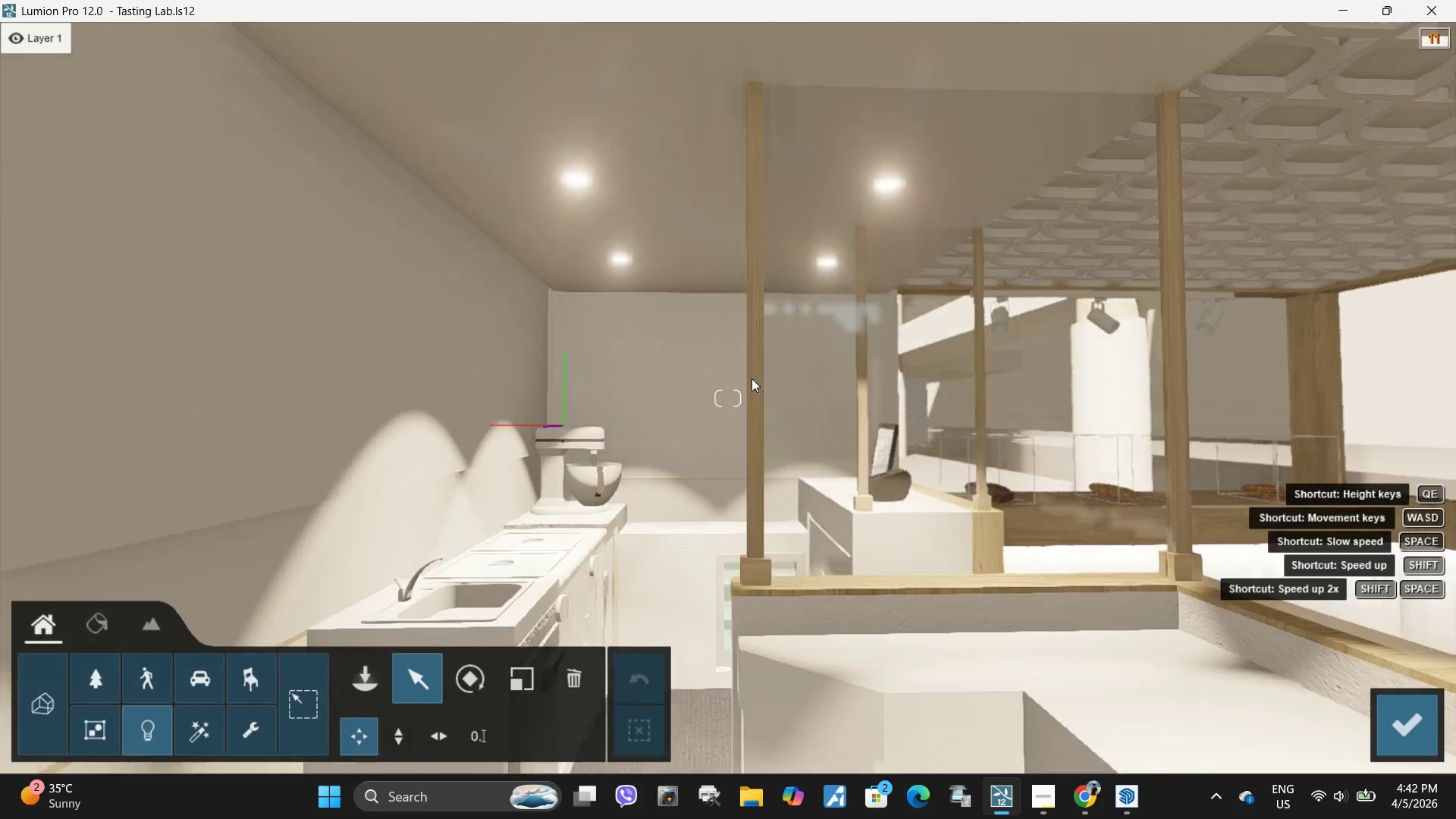 
hold_key(key=S, duration=0.52)
 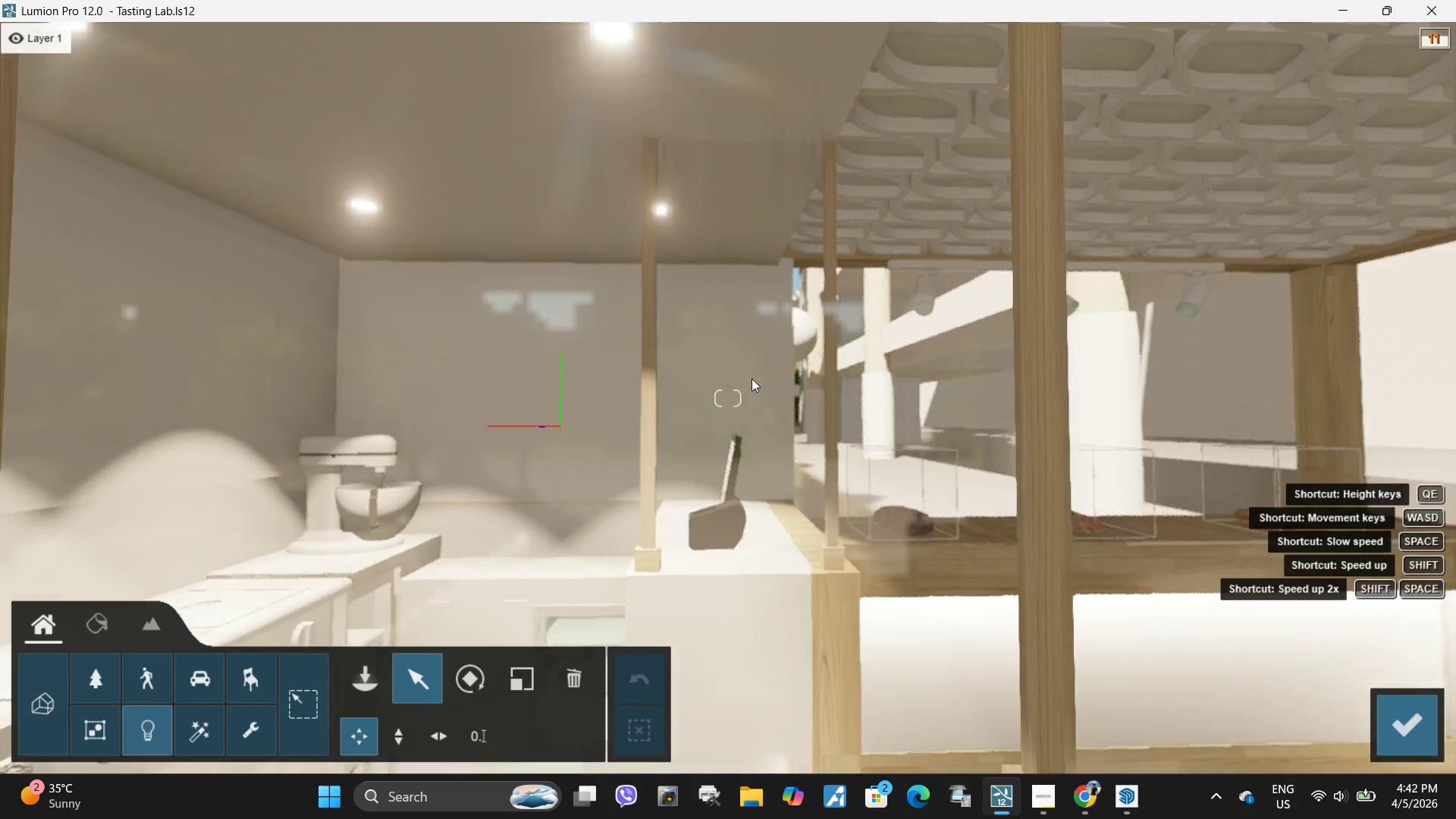 
key(A)
 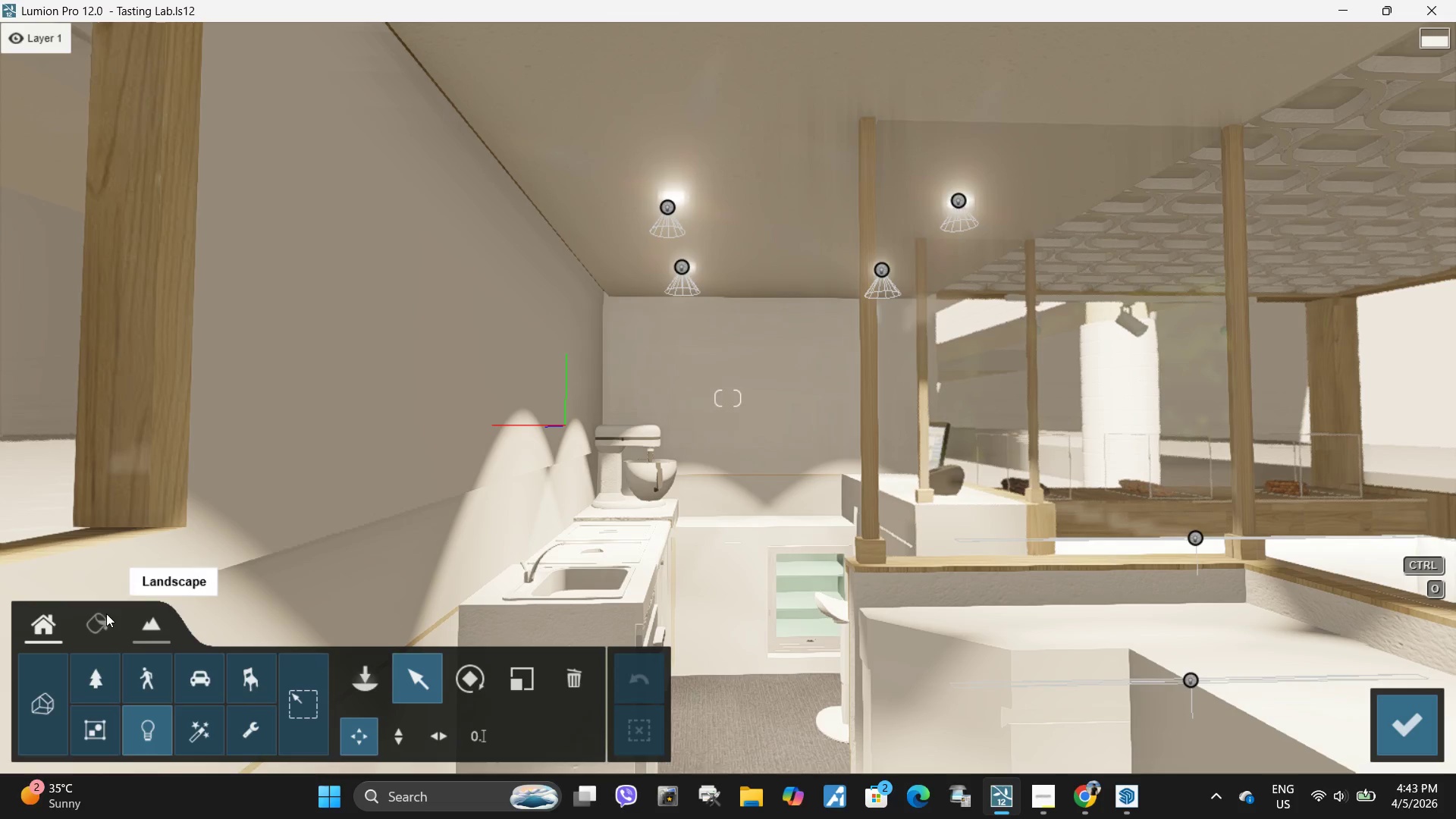 
left_click([377, 679])
 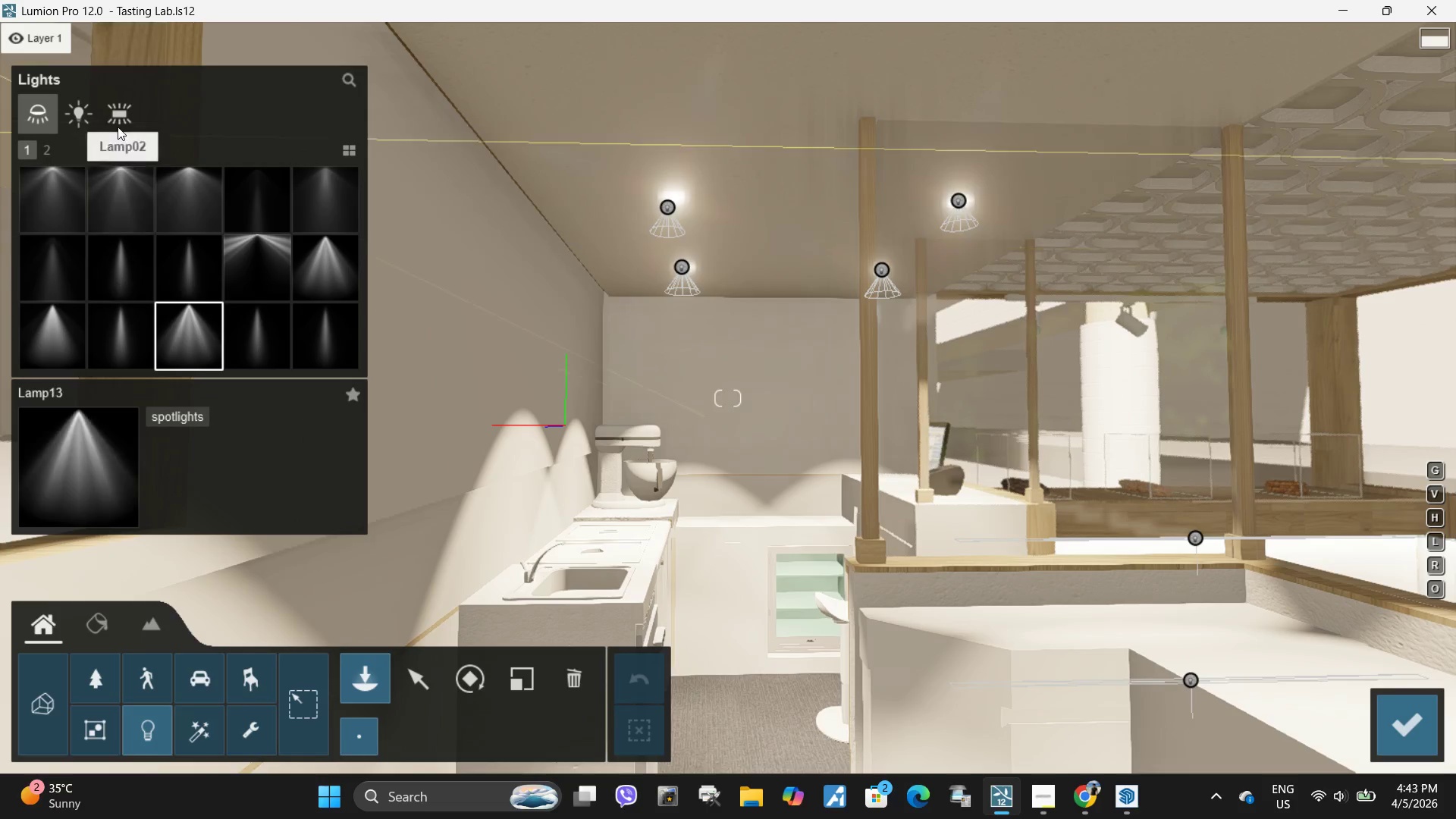 
left_click([125, 117])
 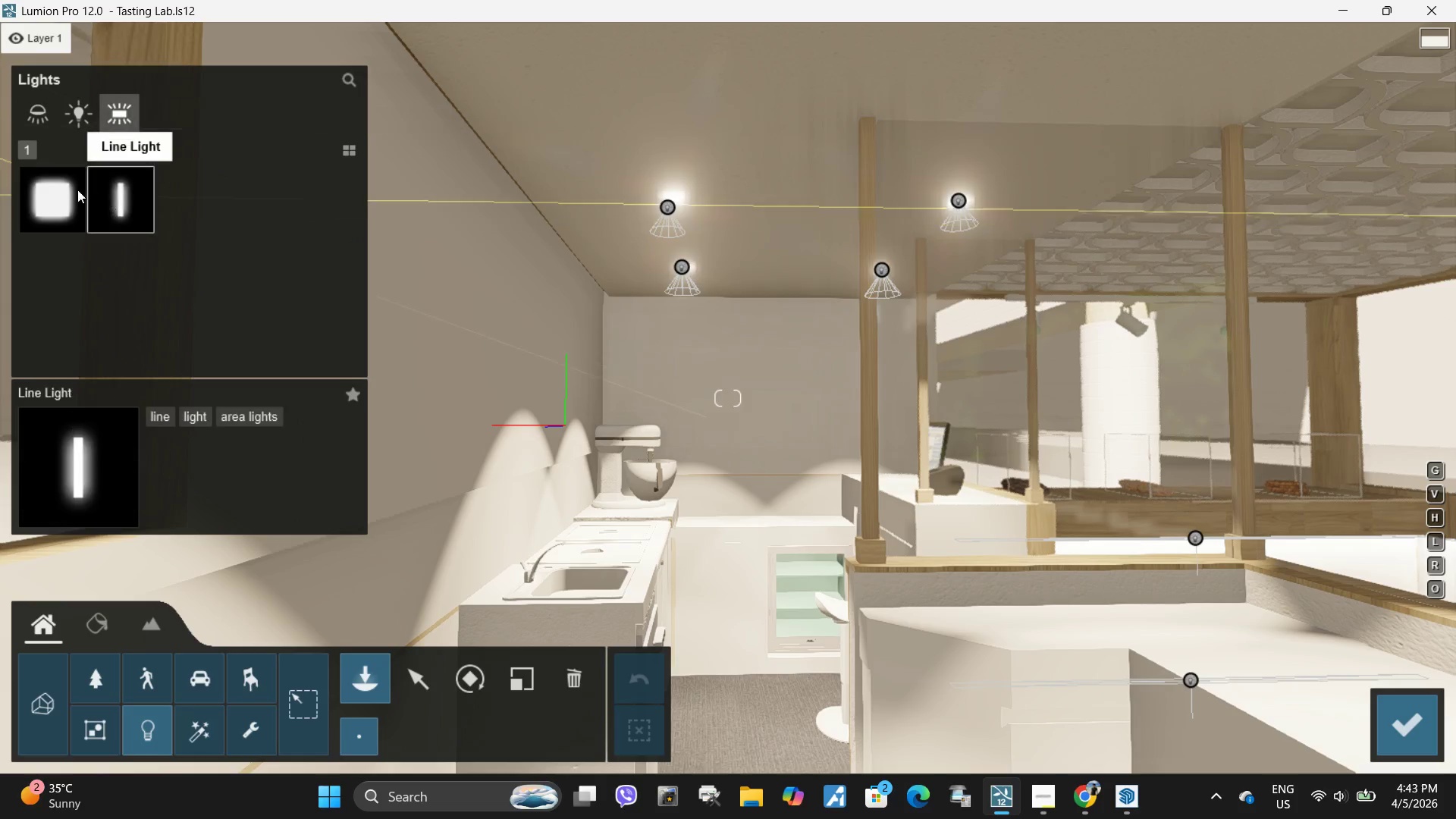 
left_click([51, 189])
 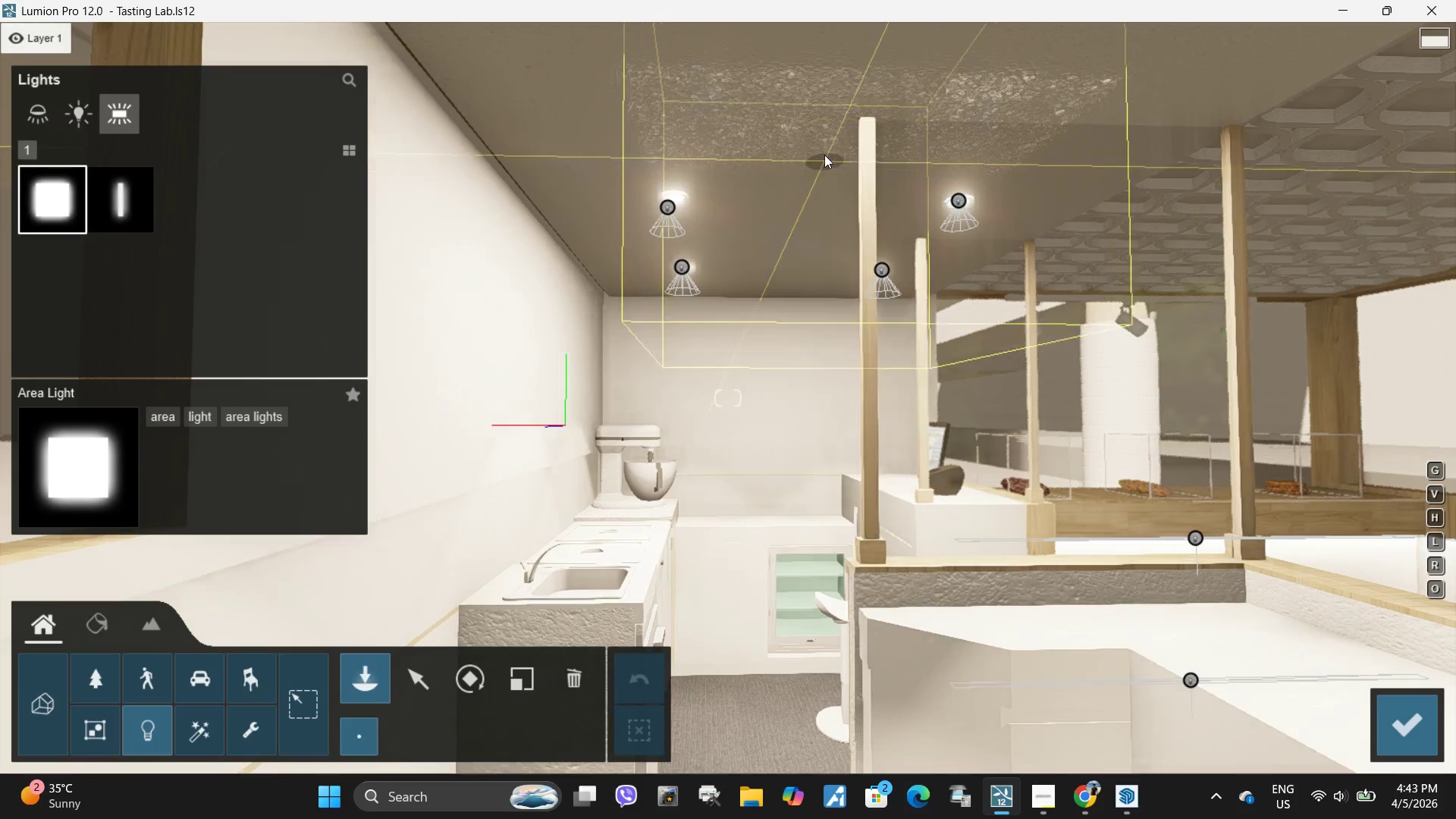 
left_click([833, 138])
 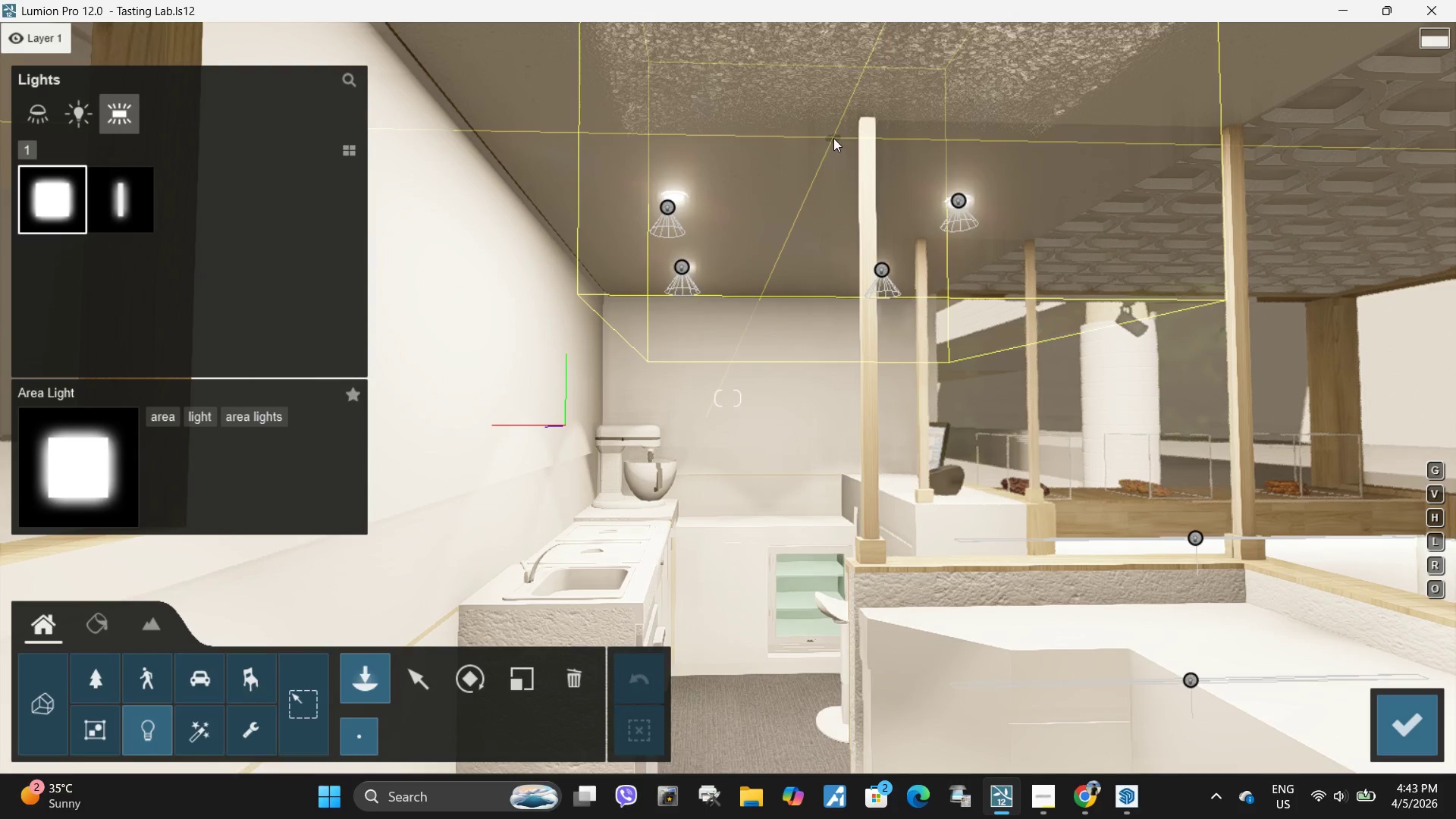 
type(de)
 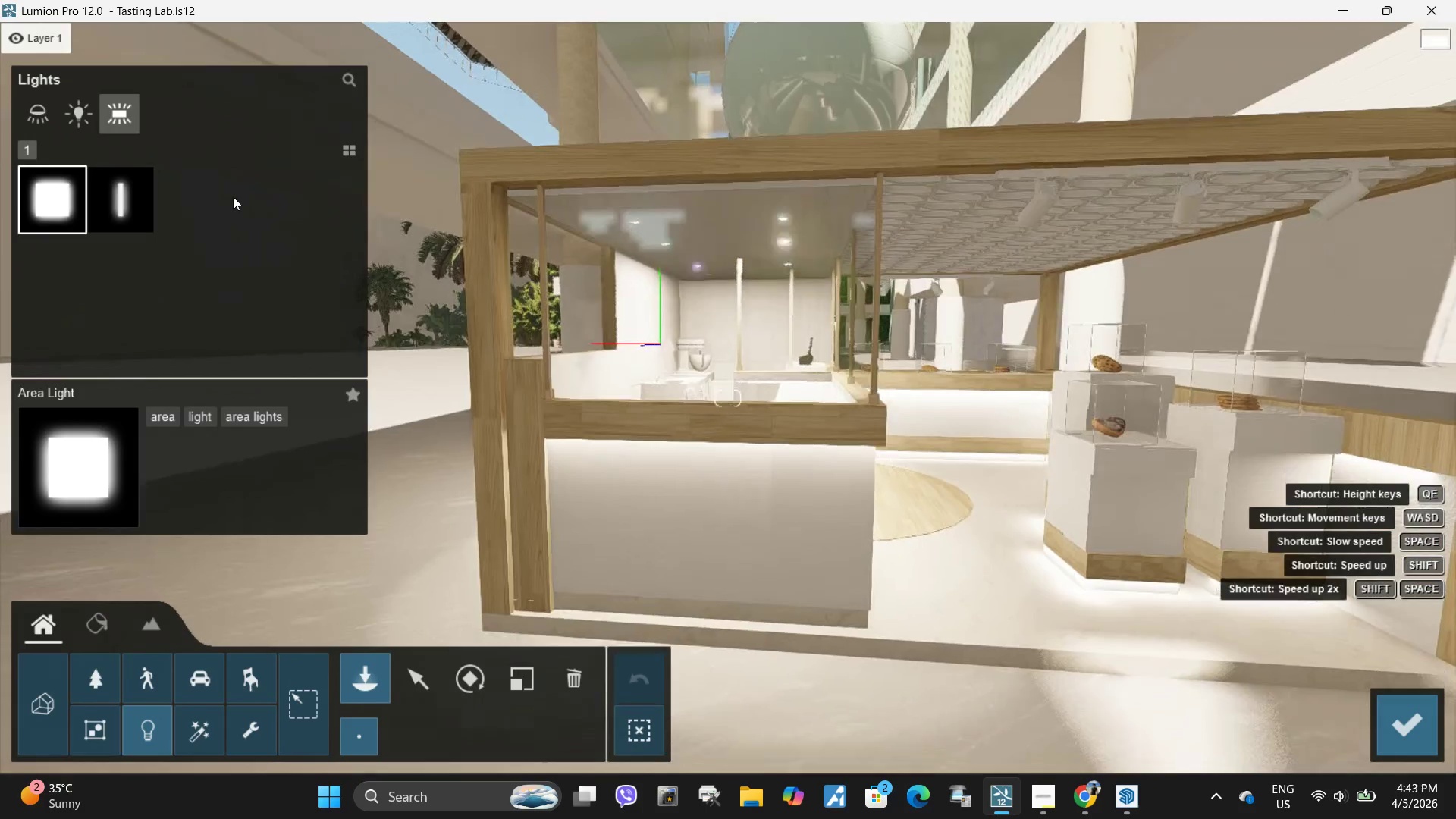 
hold_key(key=S, duration=0.36)
 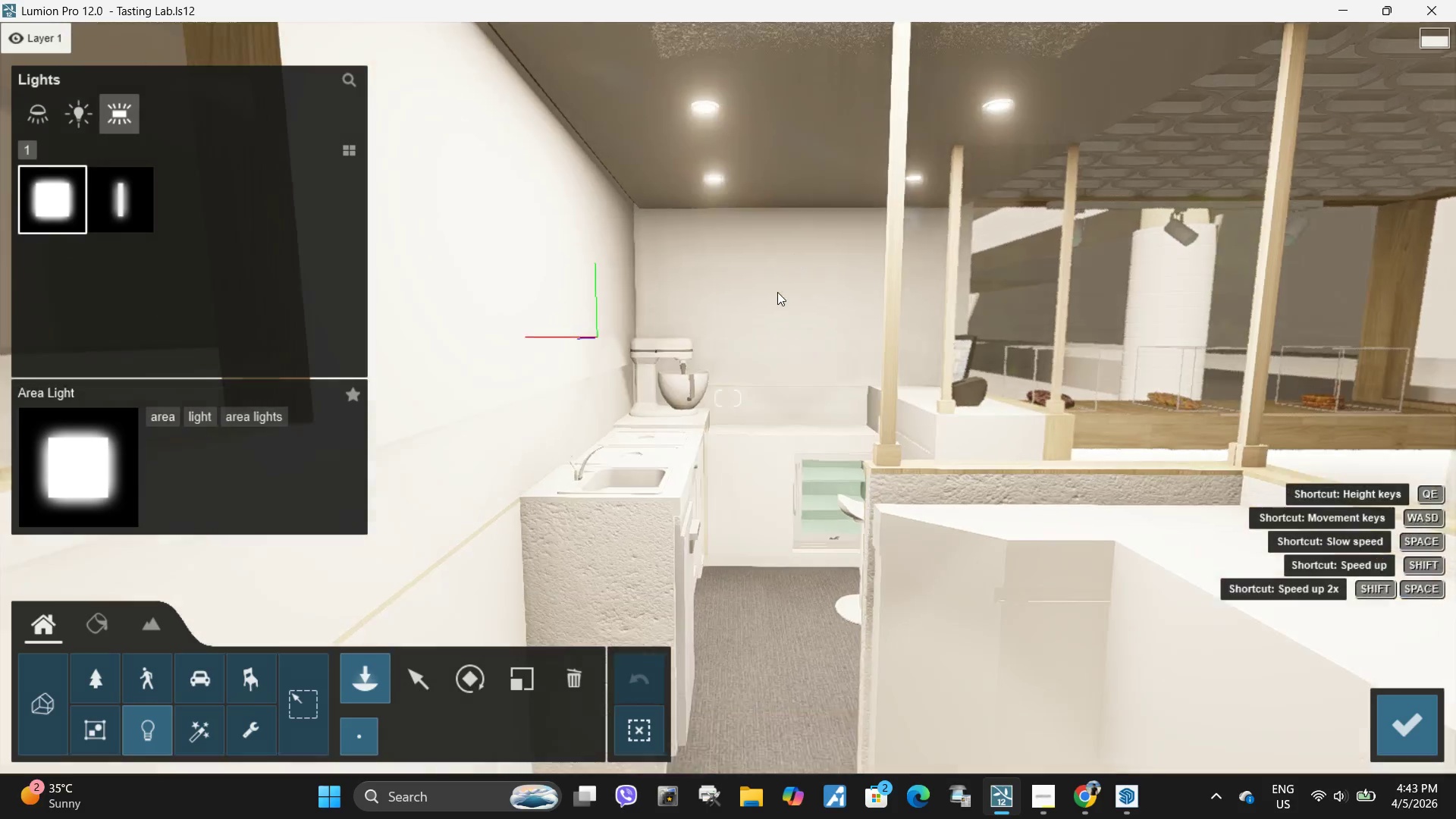 
hold_key(key=S, duration=0.86)
 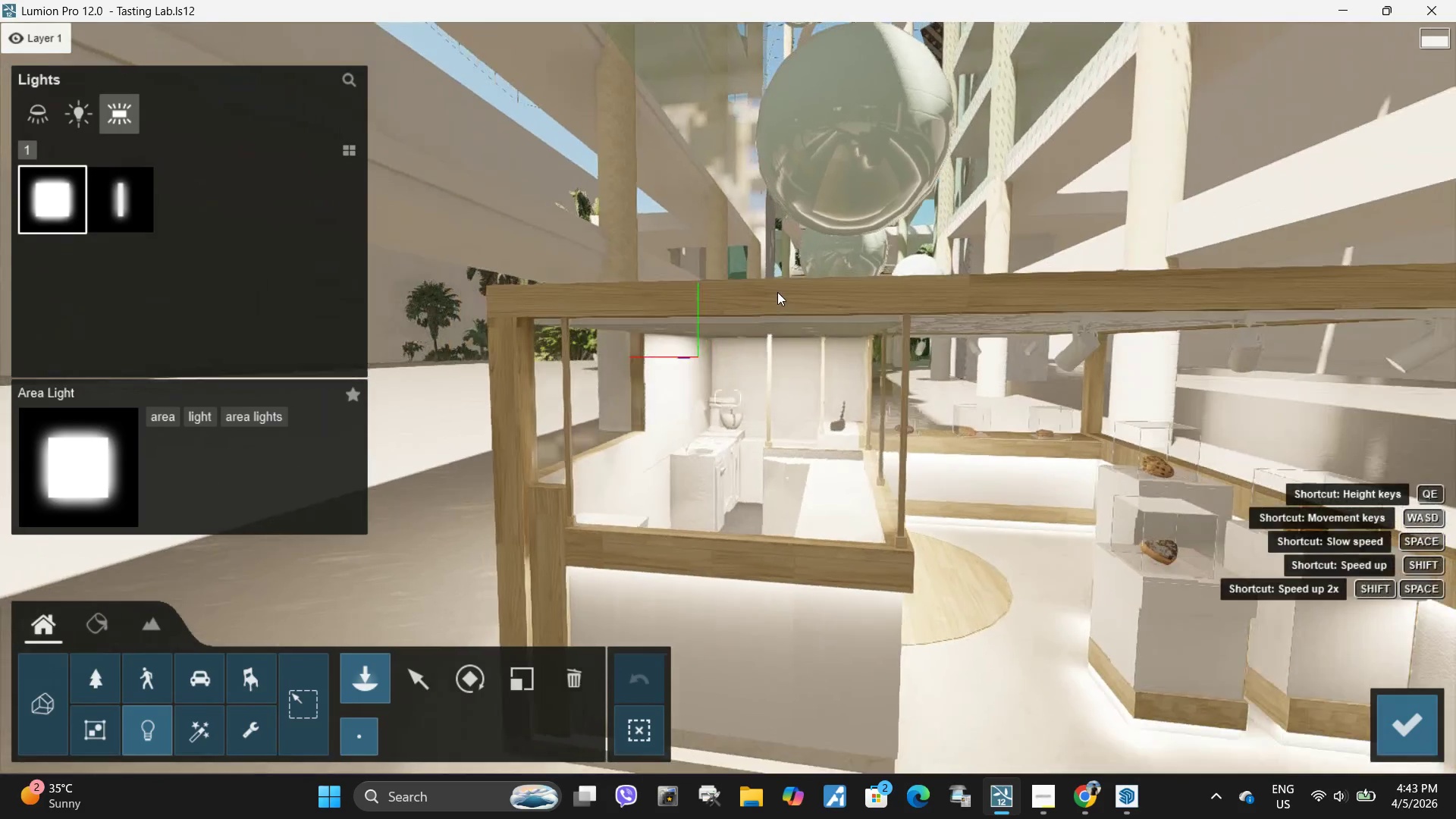 
hold_key(key=A, duration=0.34)
 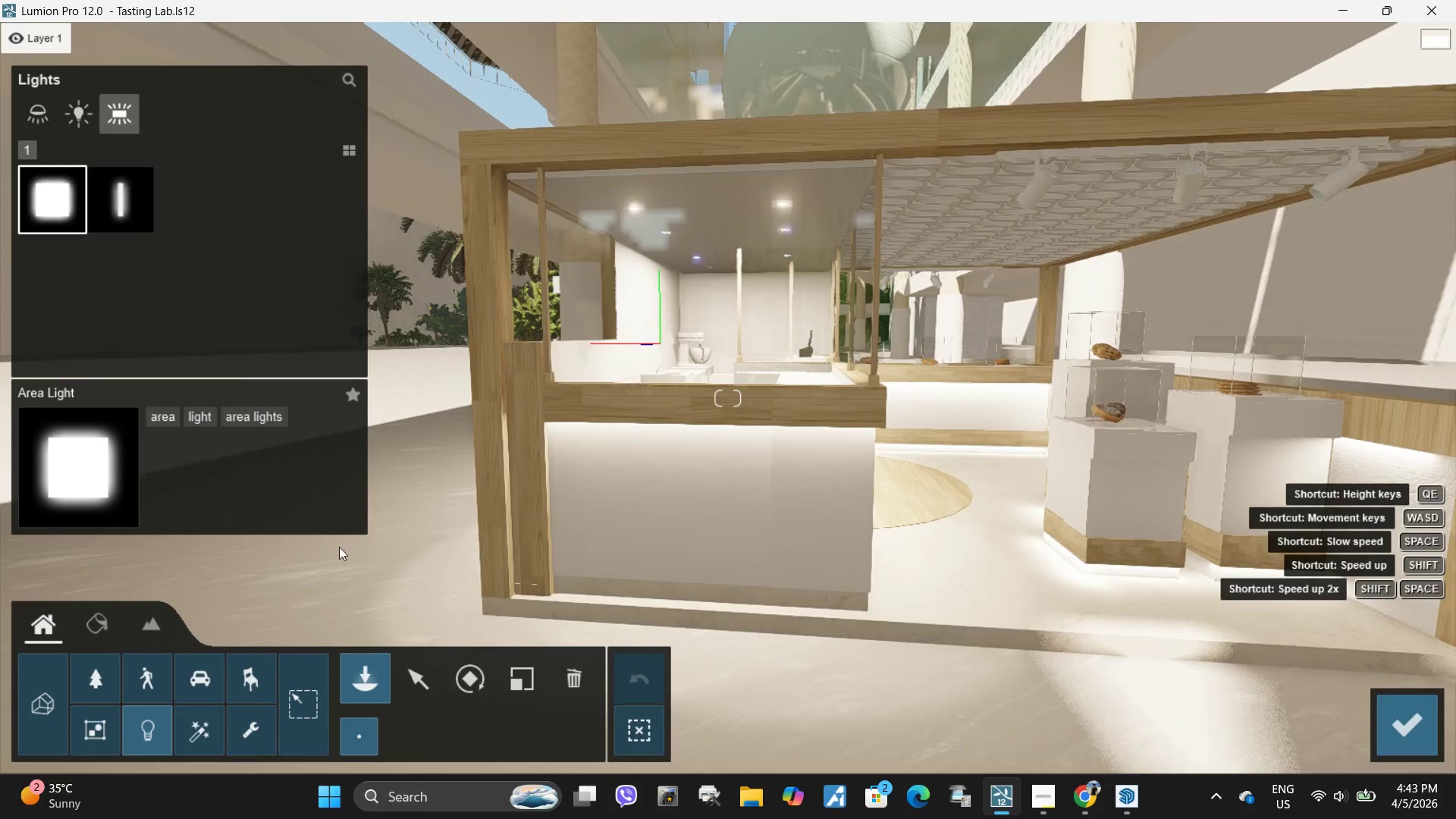 
left_click([422, 682])
 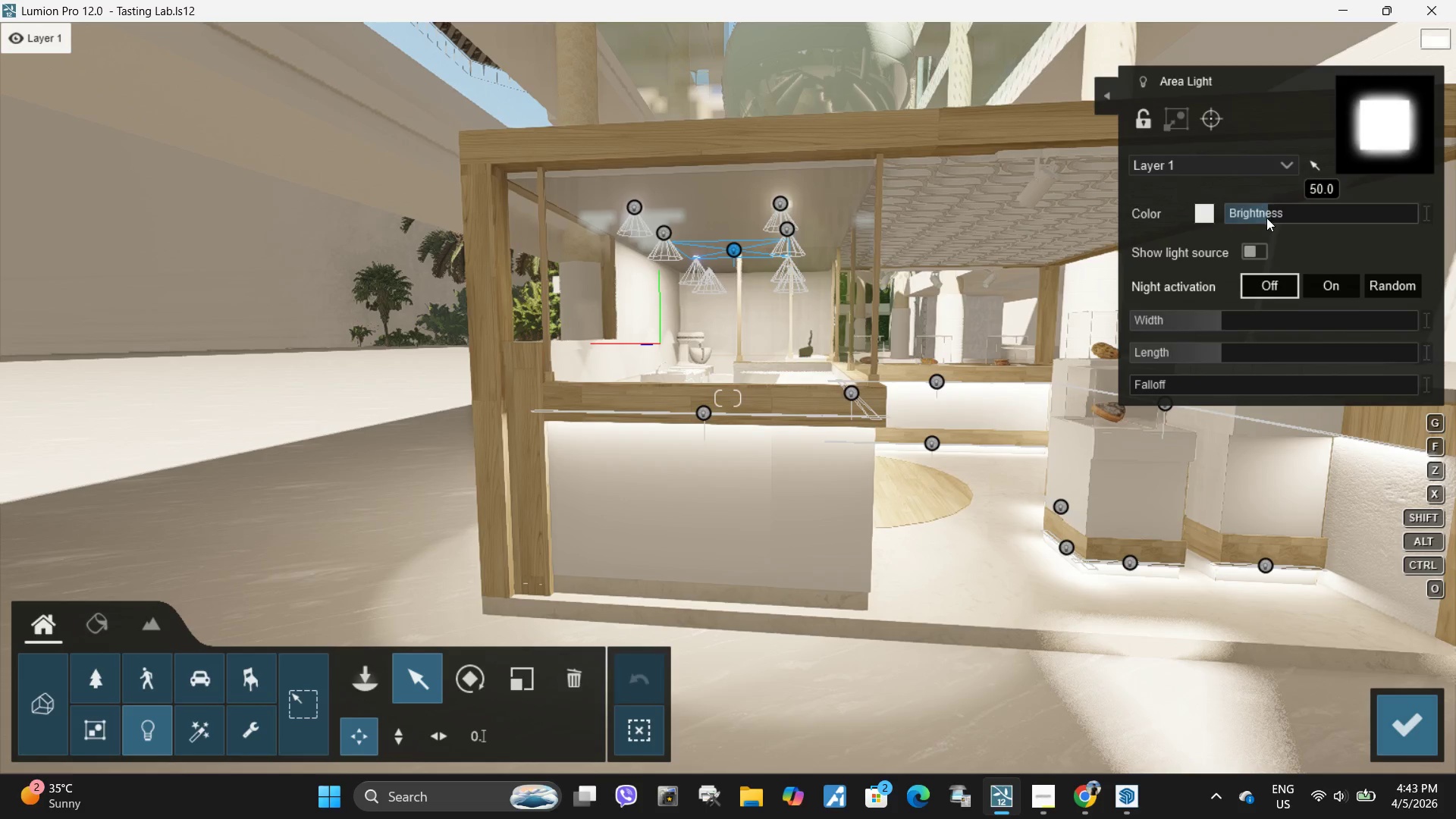 
left_click_drag(start_coordinate=[1271, 212], to_coordinate=[1259, 209])
 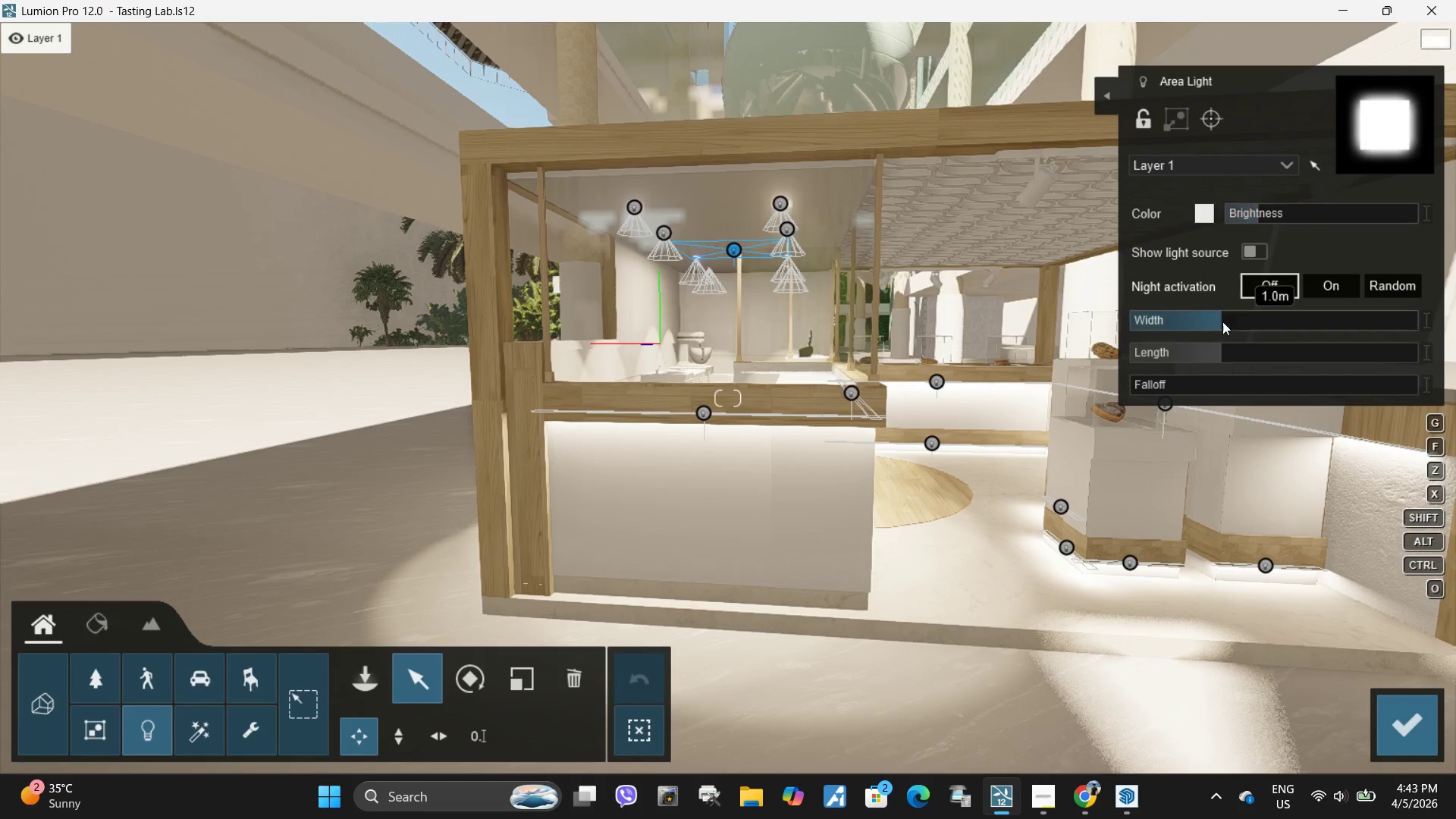 
hold_key(key=ShiftLeft, duration=0.33)
 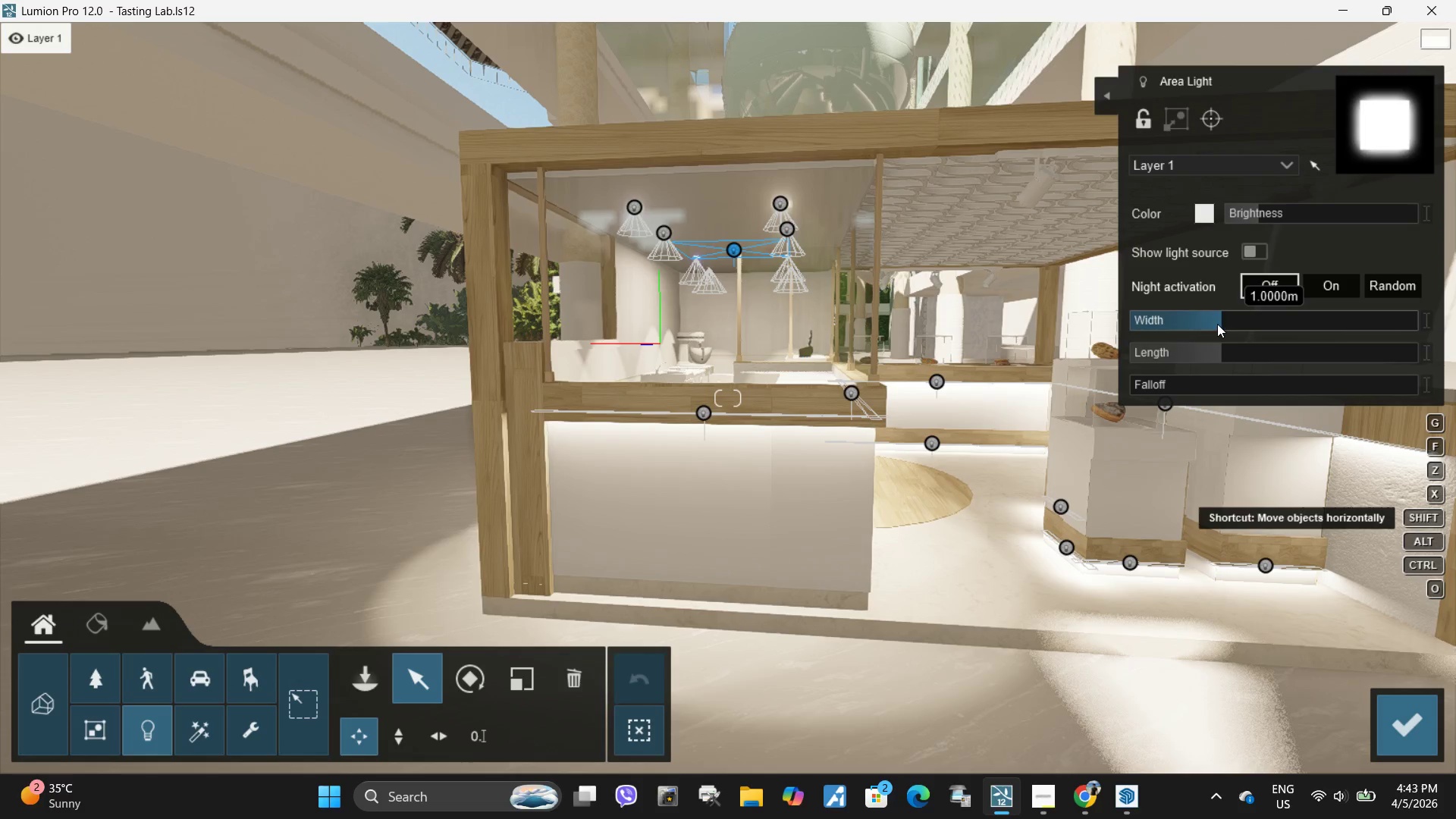 
left_click_drag(start_coordinate=[1217, 324], to_coordinate=[1202, 326])
 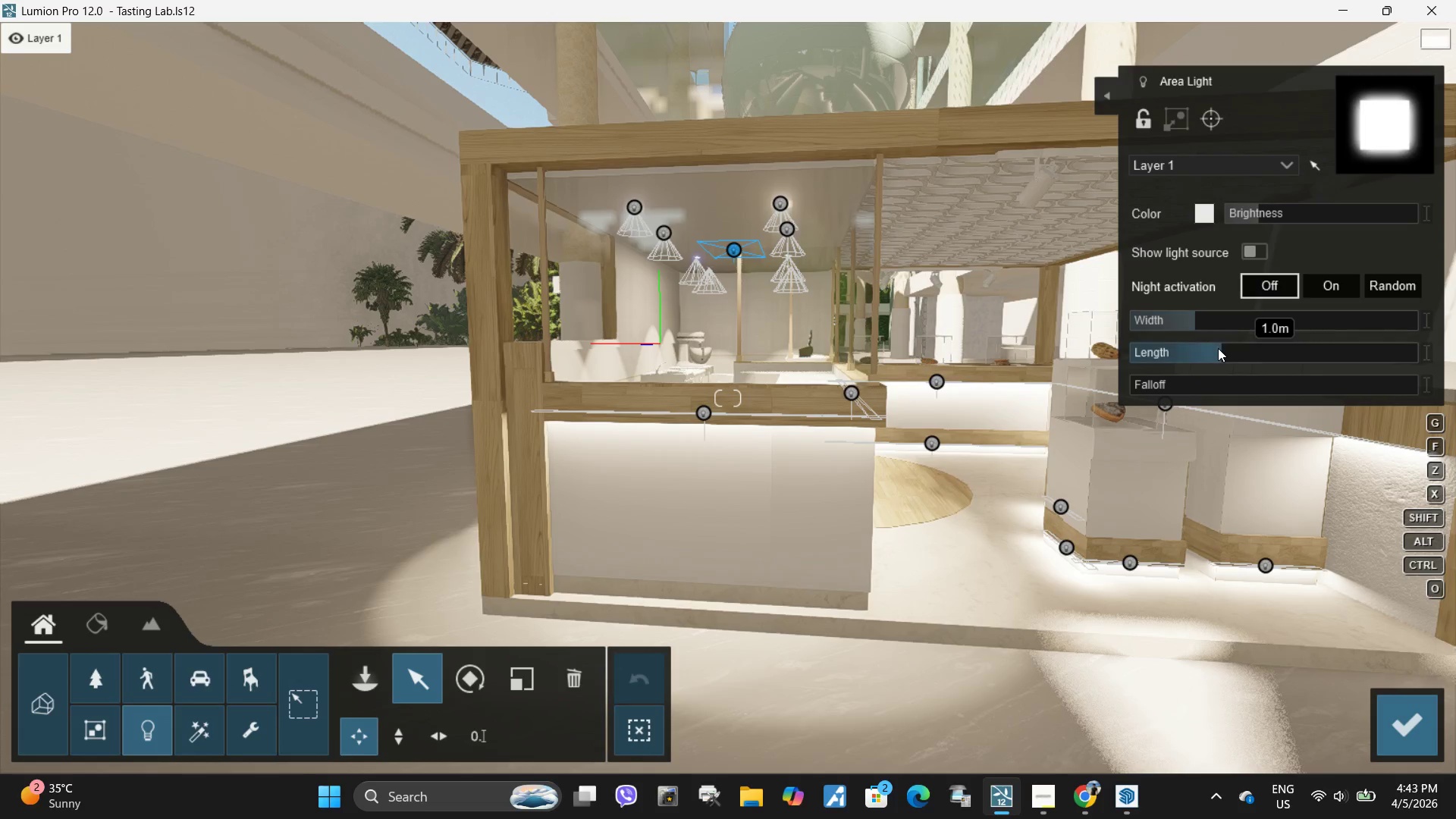 
left_click_drag(start_coordinate=[1218, 350], to_coordinate=[1289, 362])
 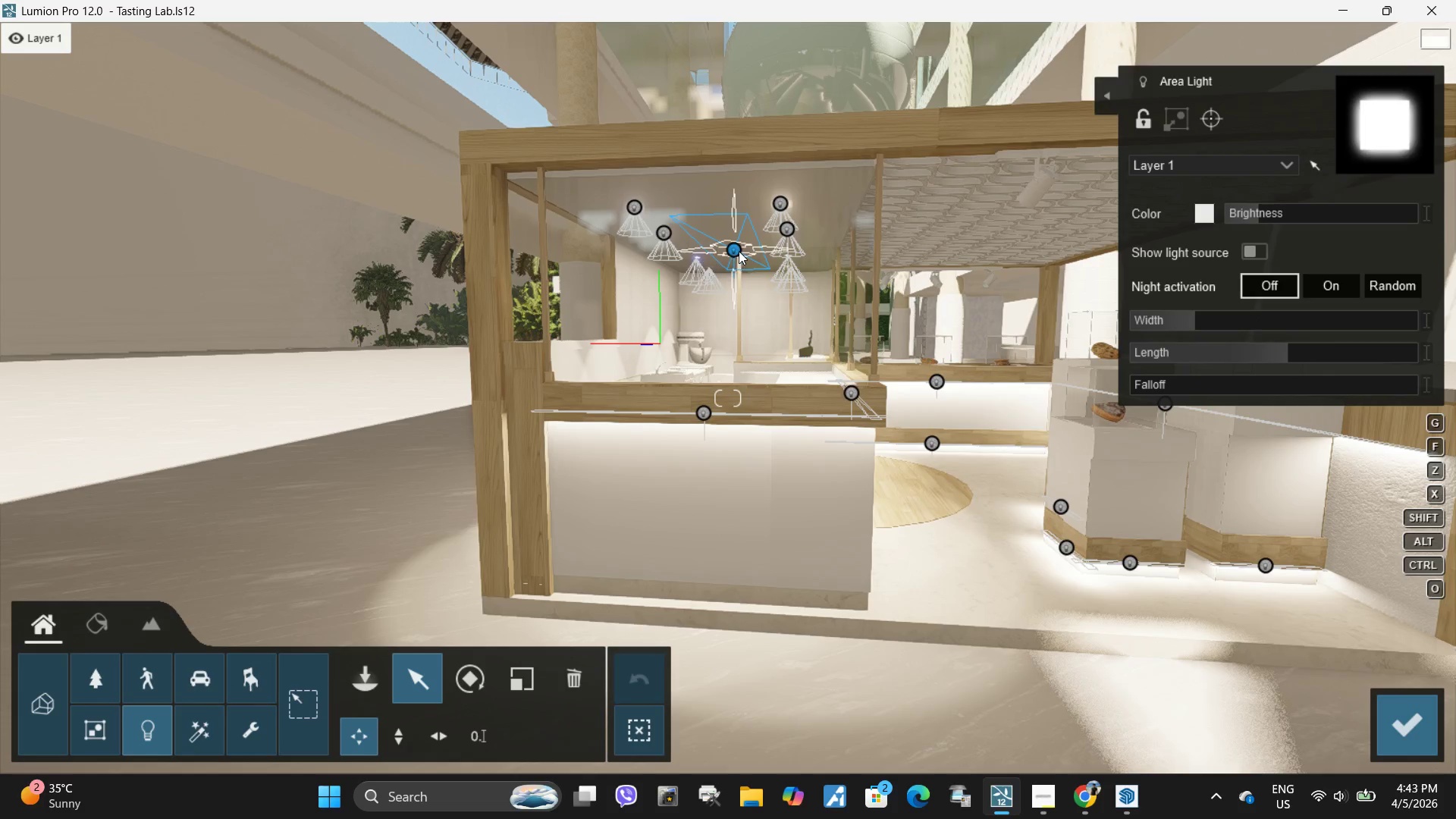 
left_click_drag(start_coordinate=[736, 249], to_coordinate=[731, 255])
 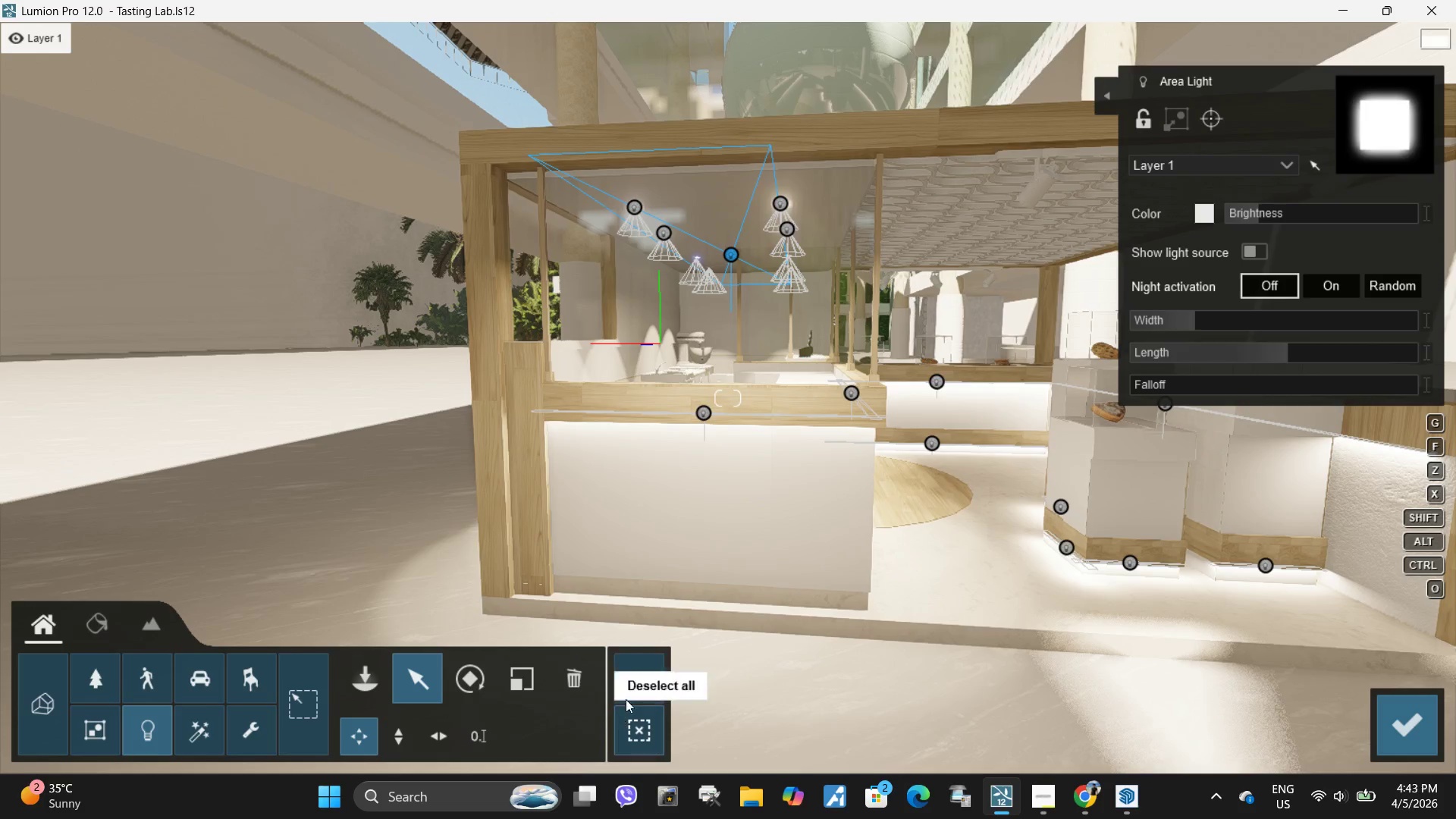 
left_click([641, 678])
 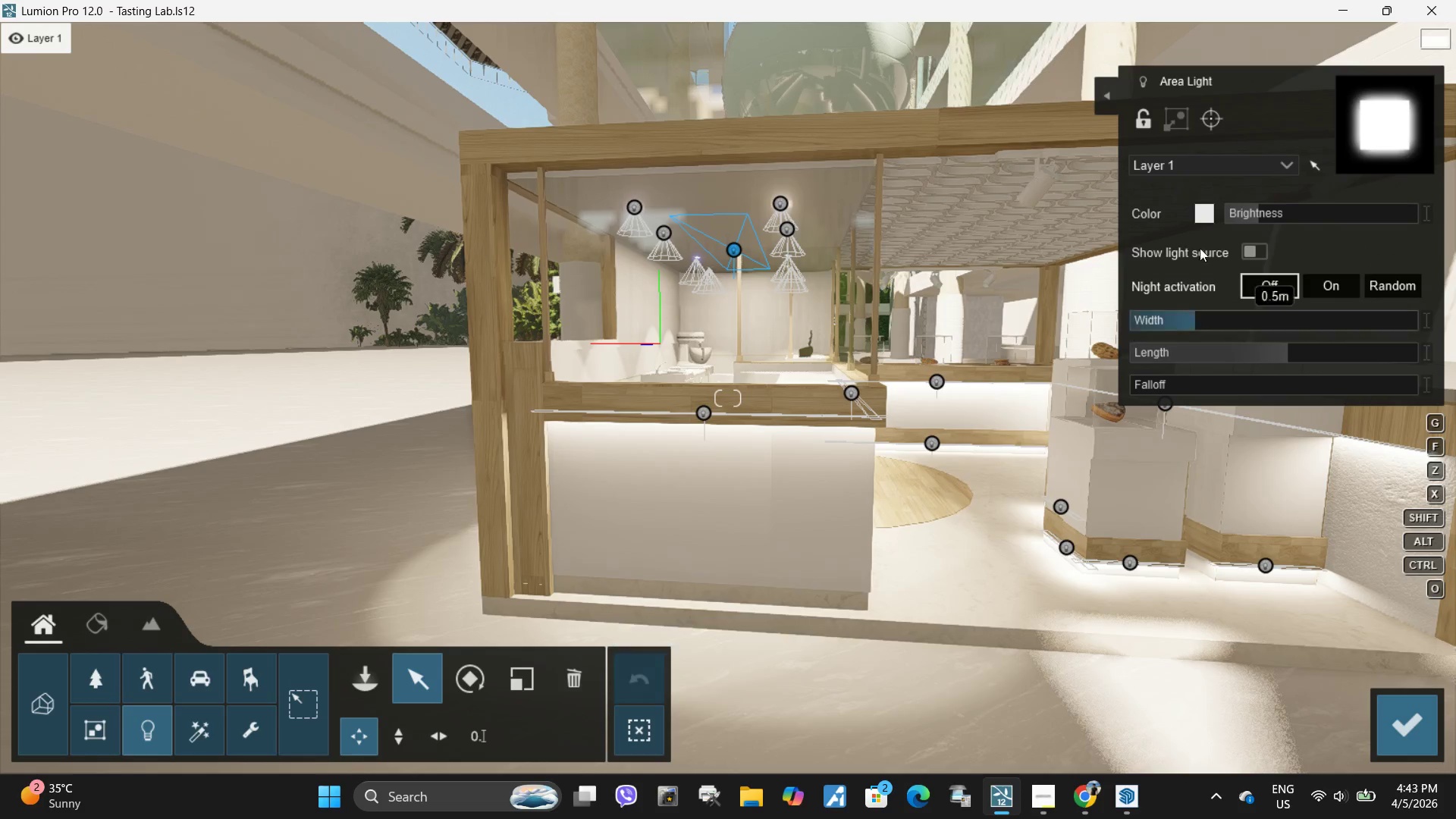 
key(D)
 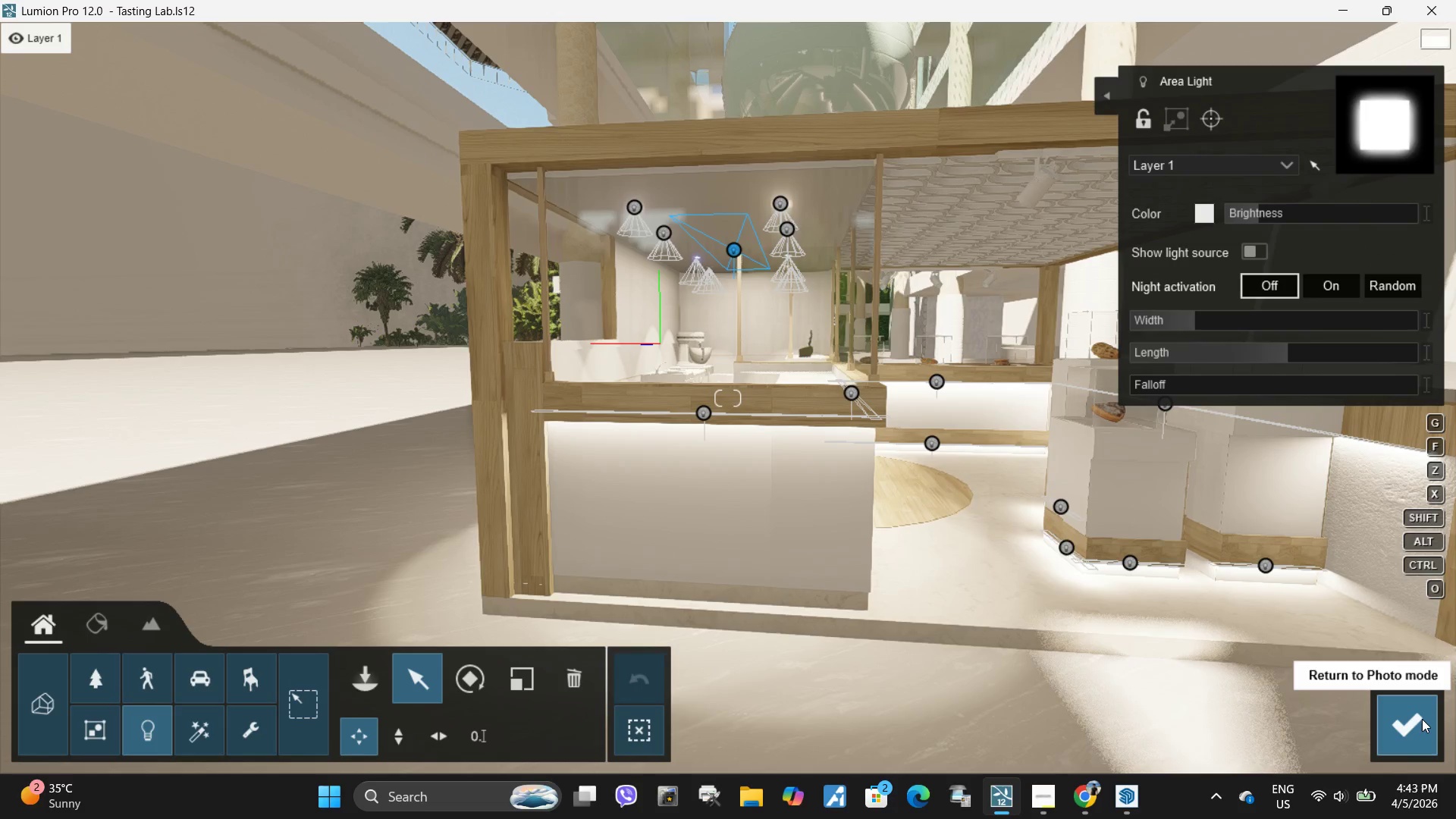 
left_click([1421, 720])
 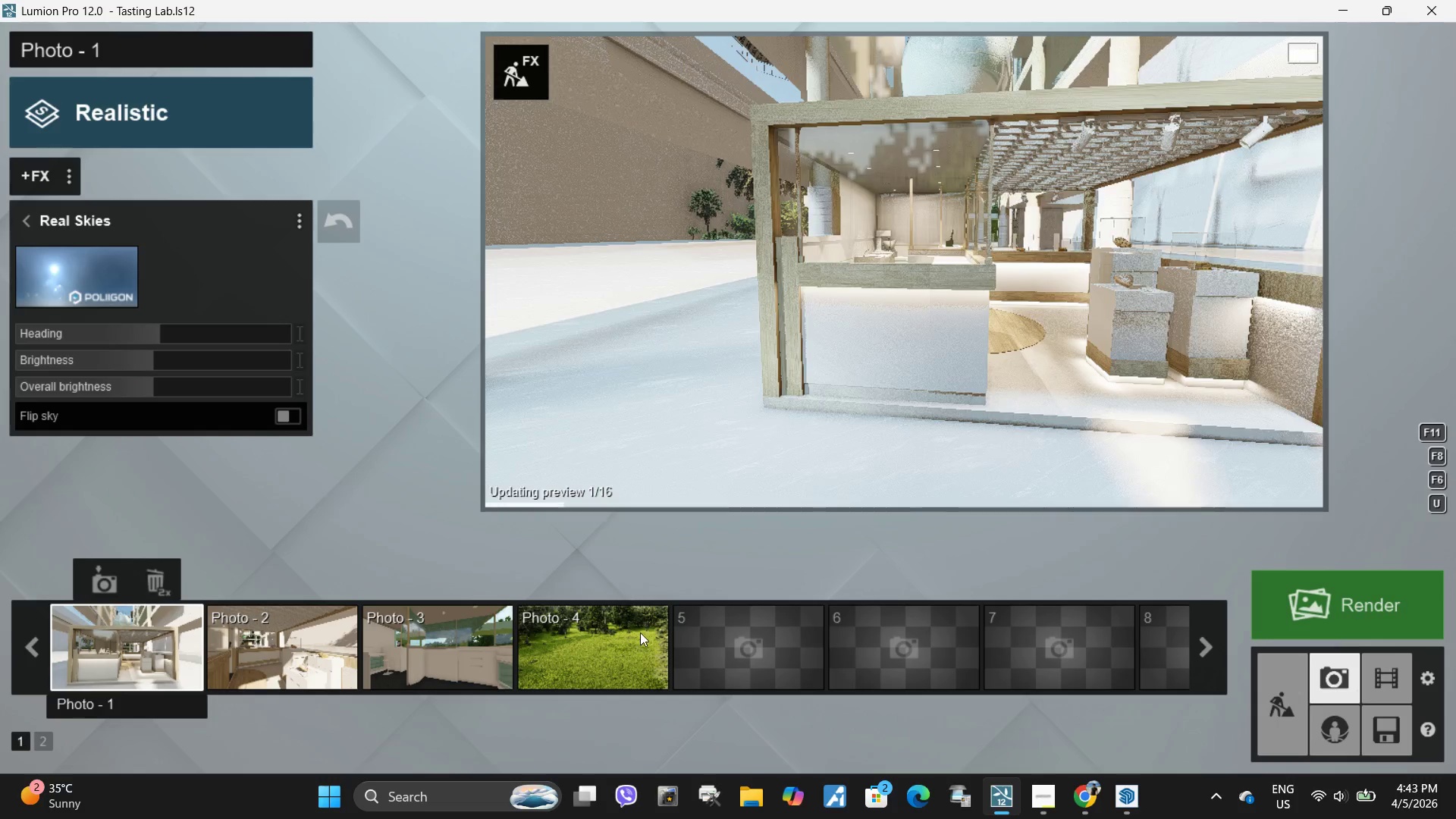 
left_click([162, 646])
 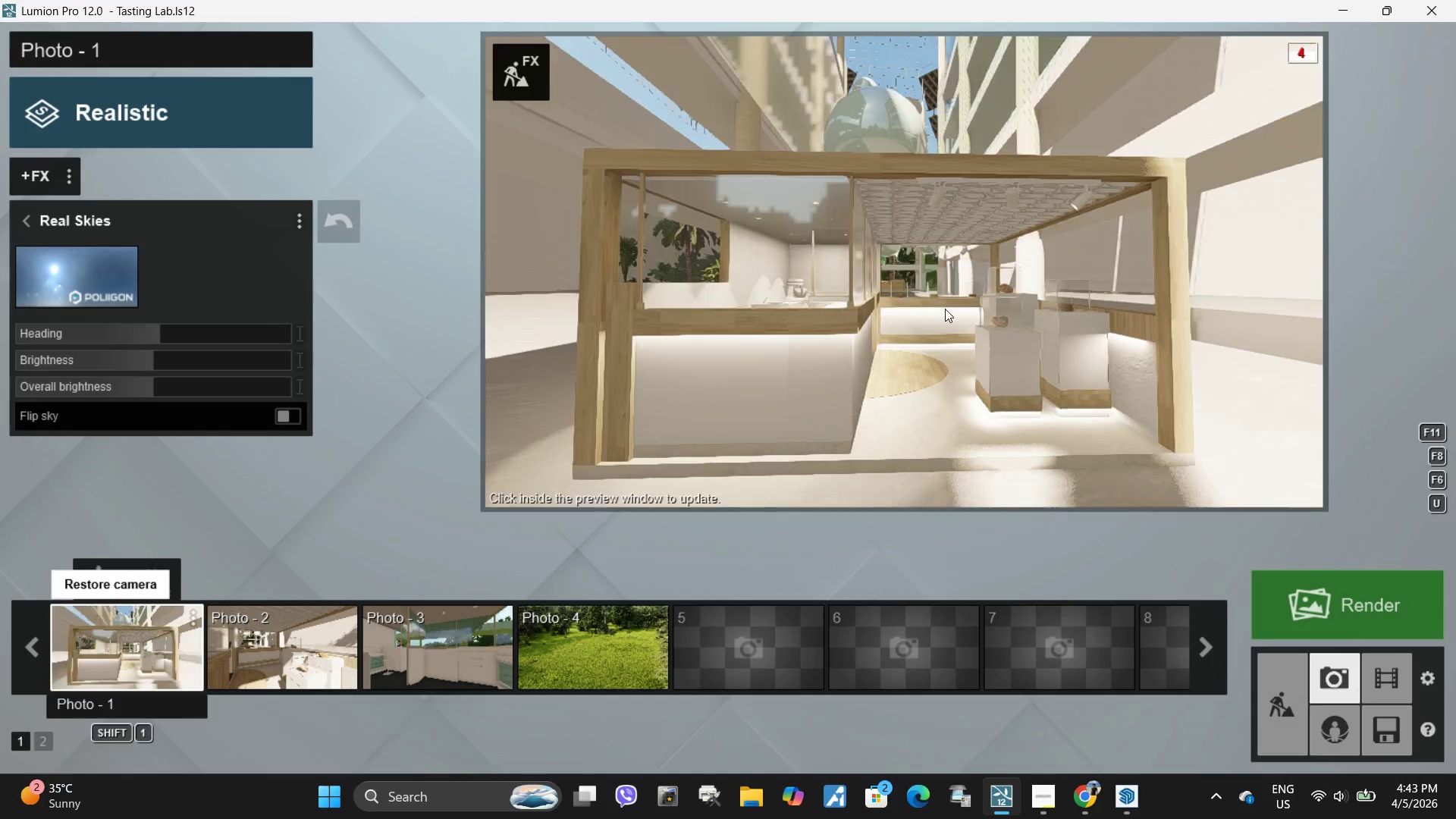 
left_click([945, 309])
 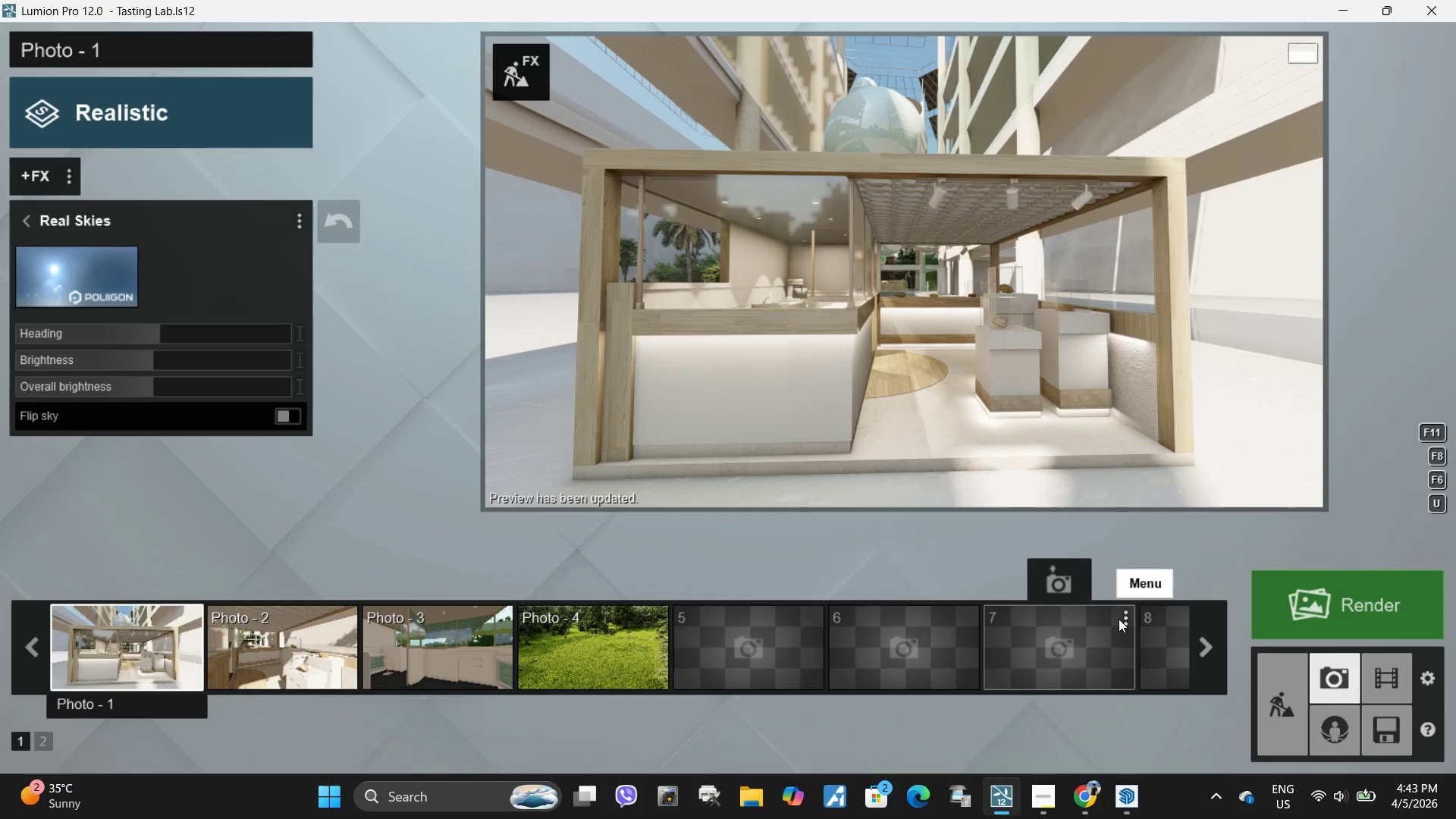 
wait(11.38)
 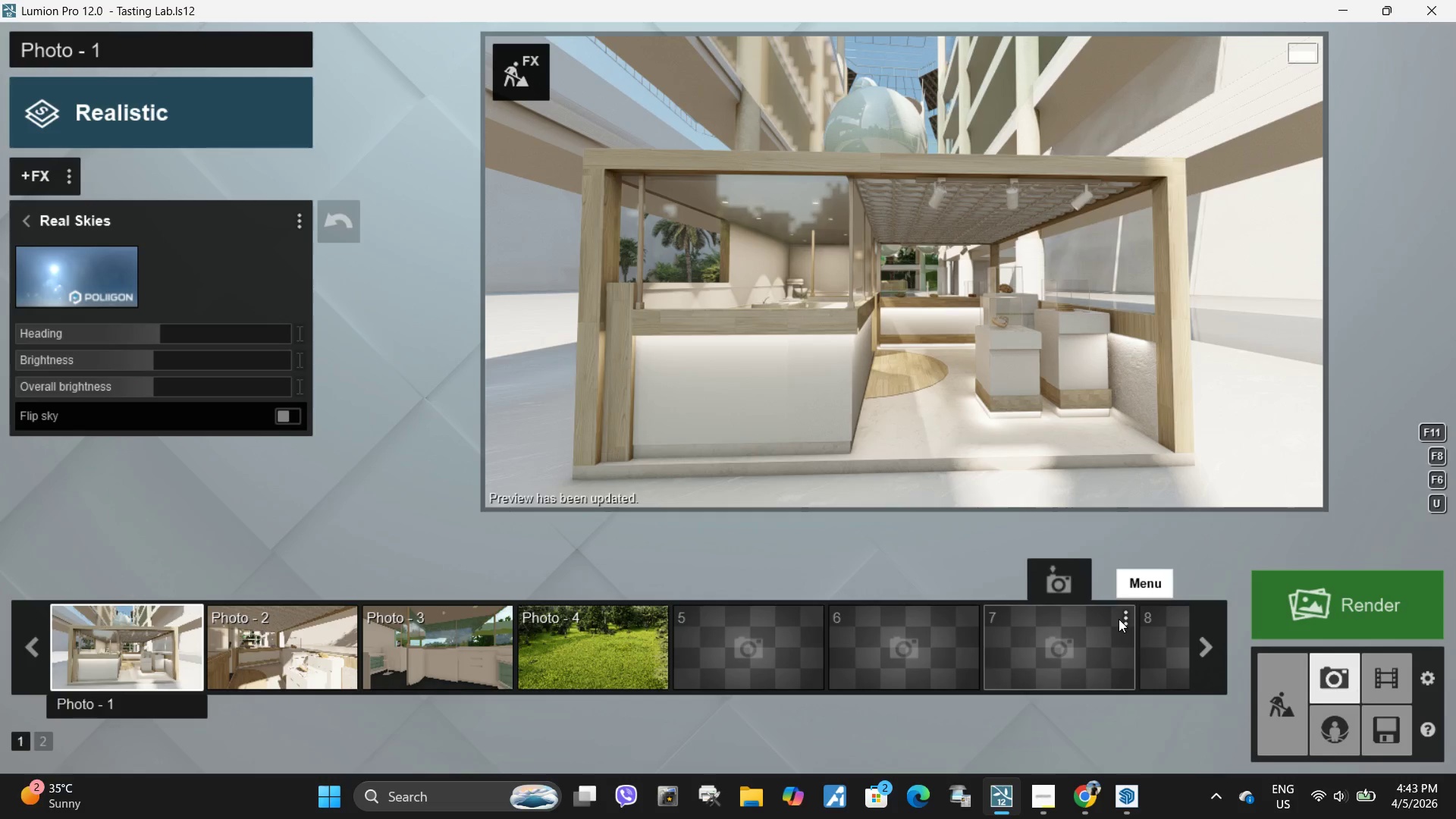 
type(wwd)
 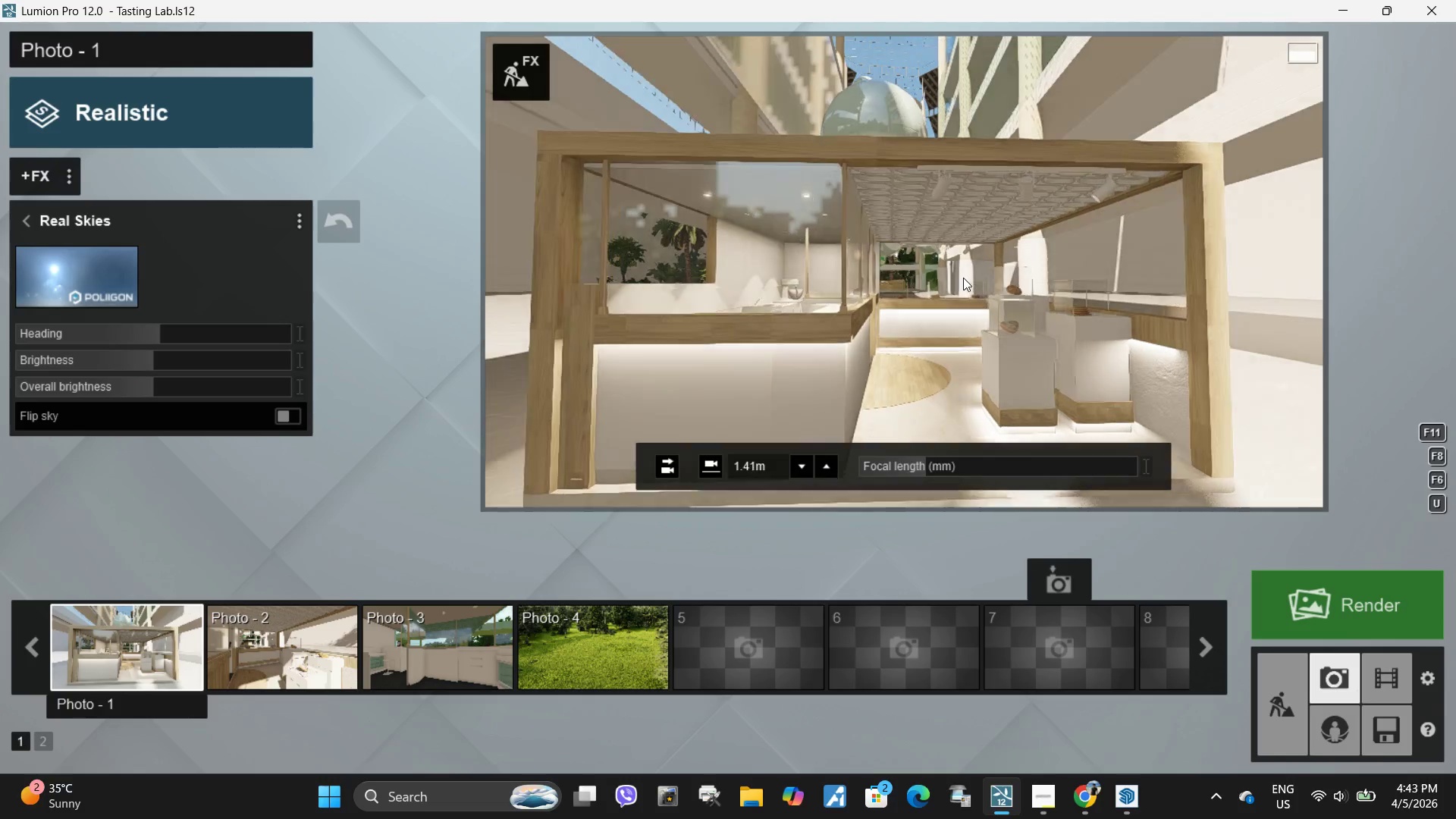 
hold_key(key=W, duration=0.91)
 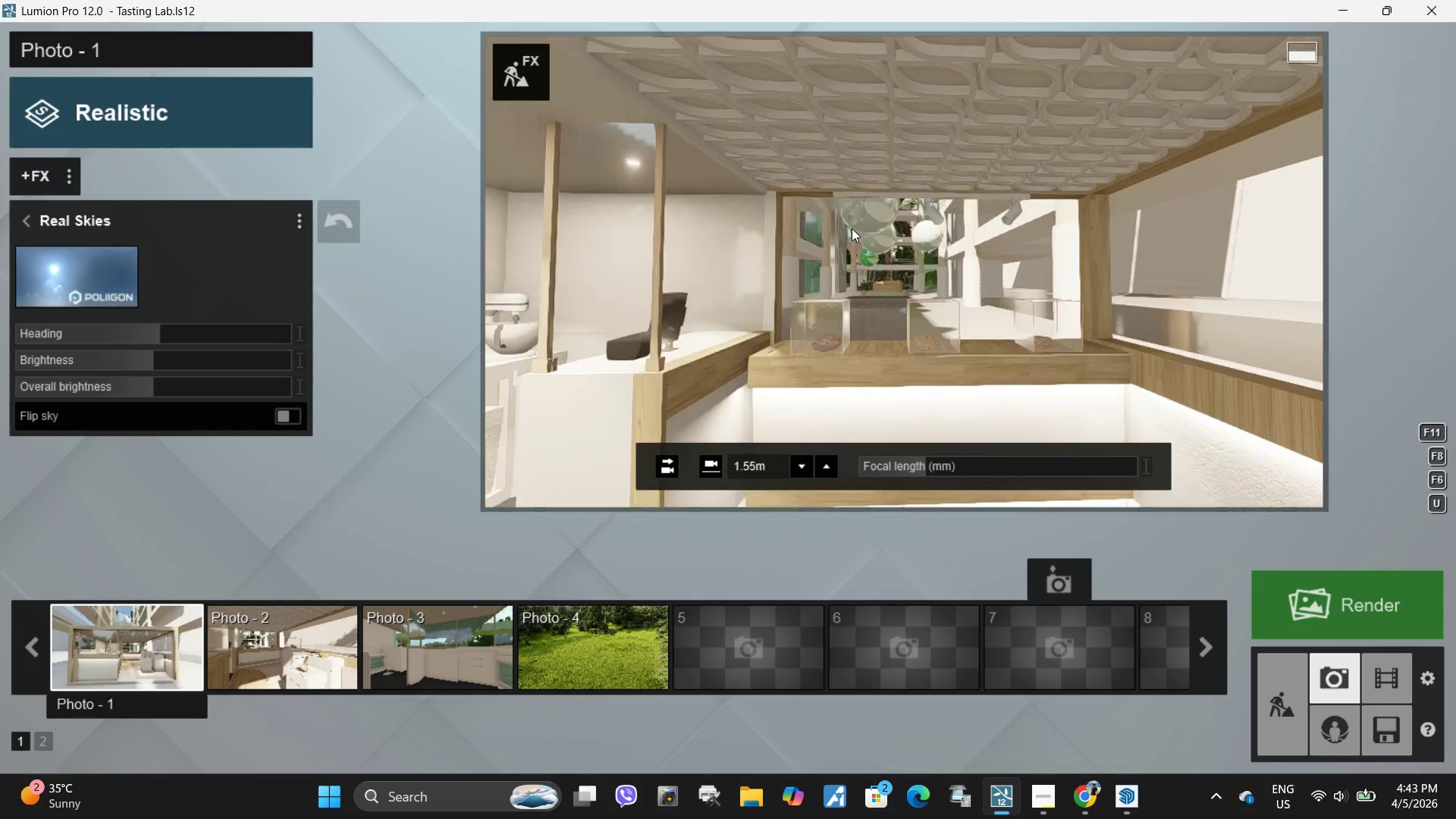 
type(ww)
 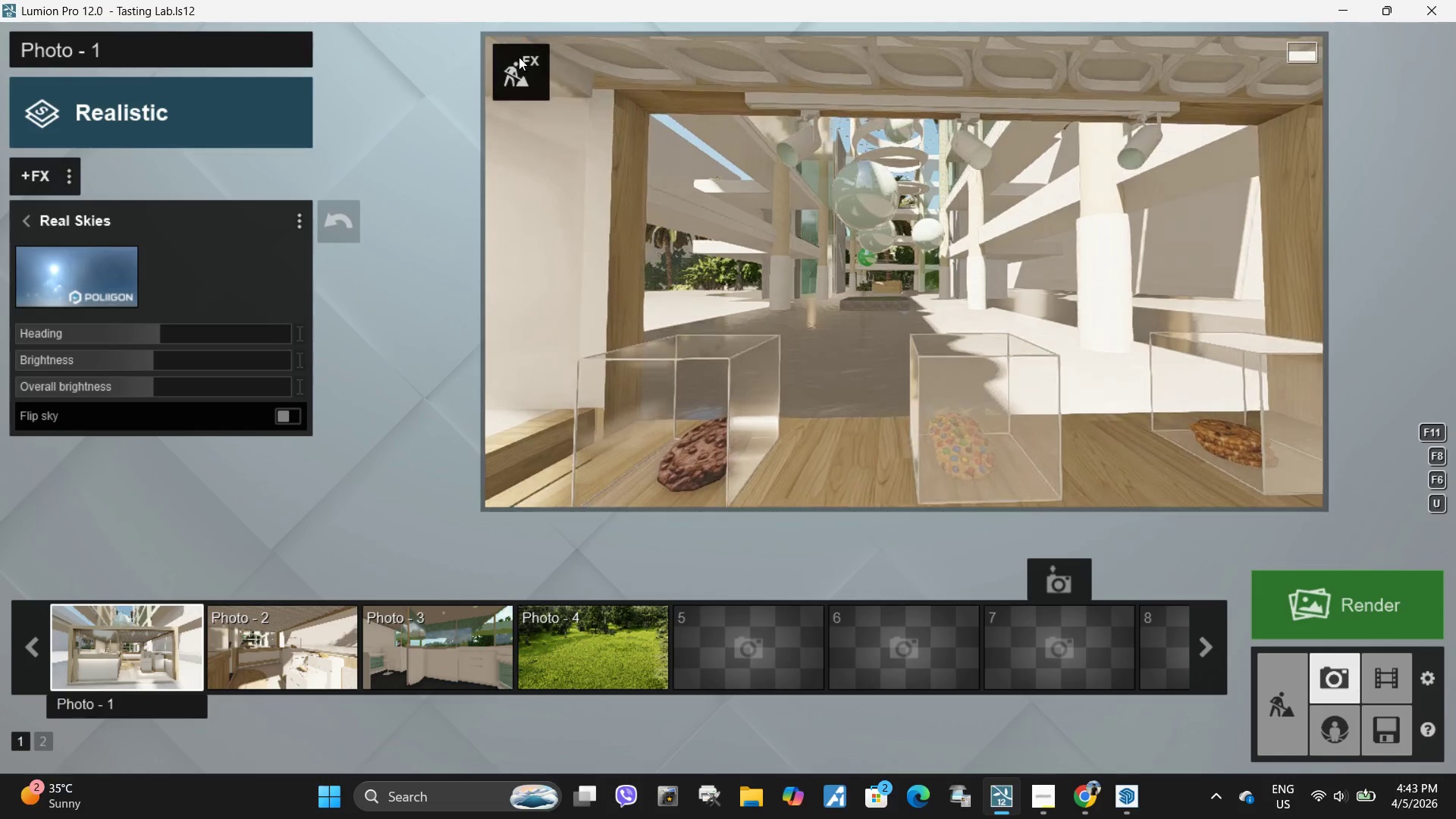 
left_click([542, 80])
 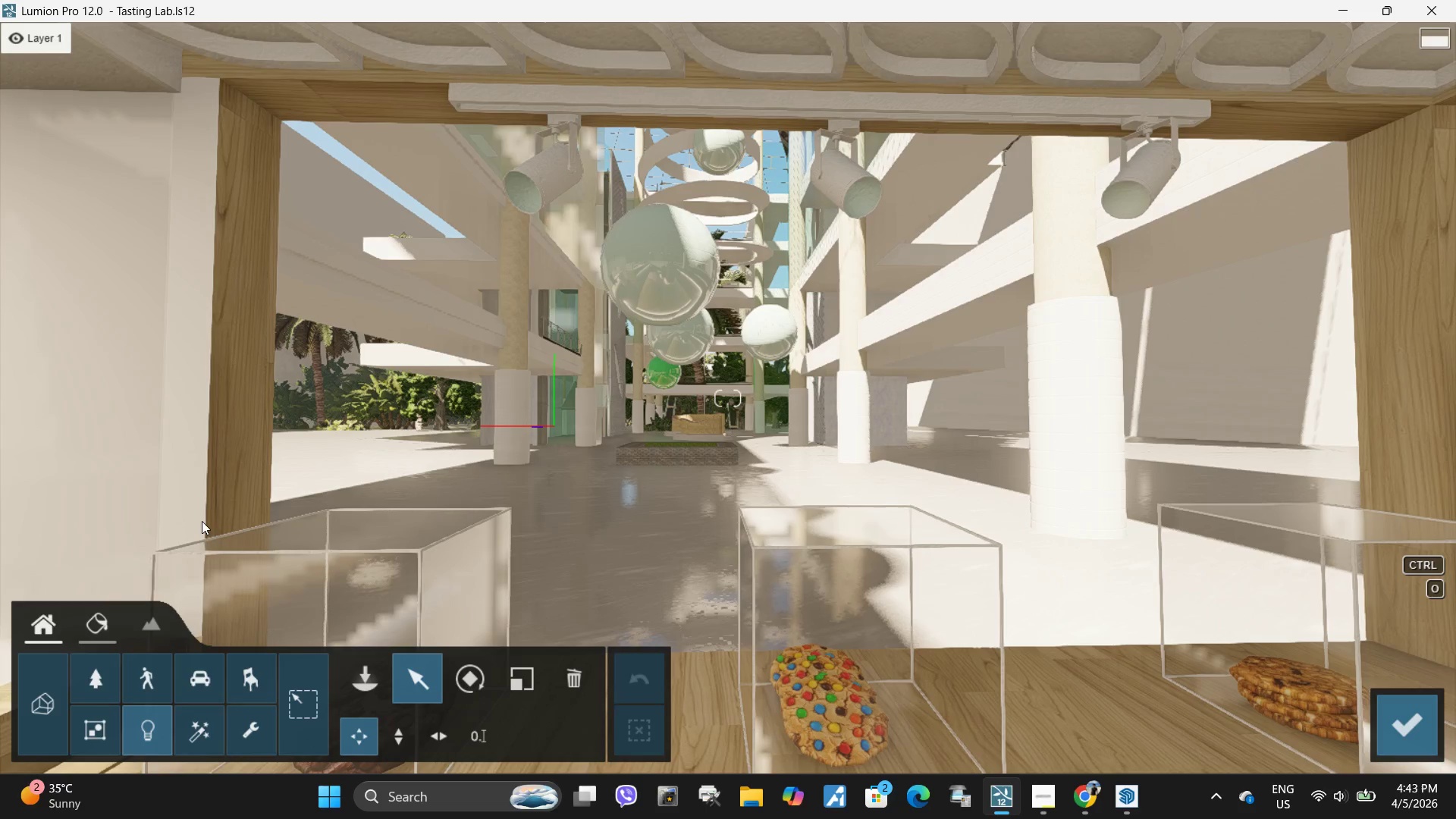 
left_click([520, 195])
 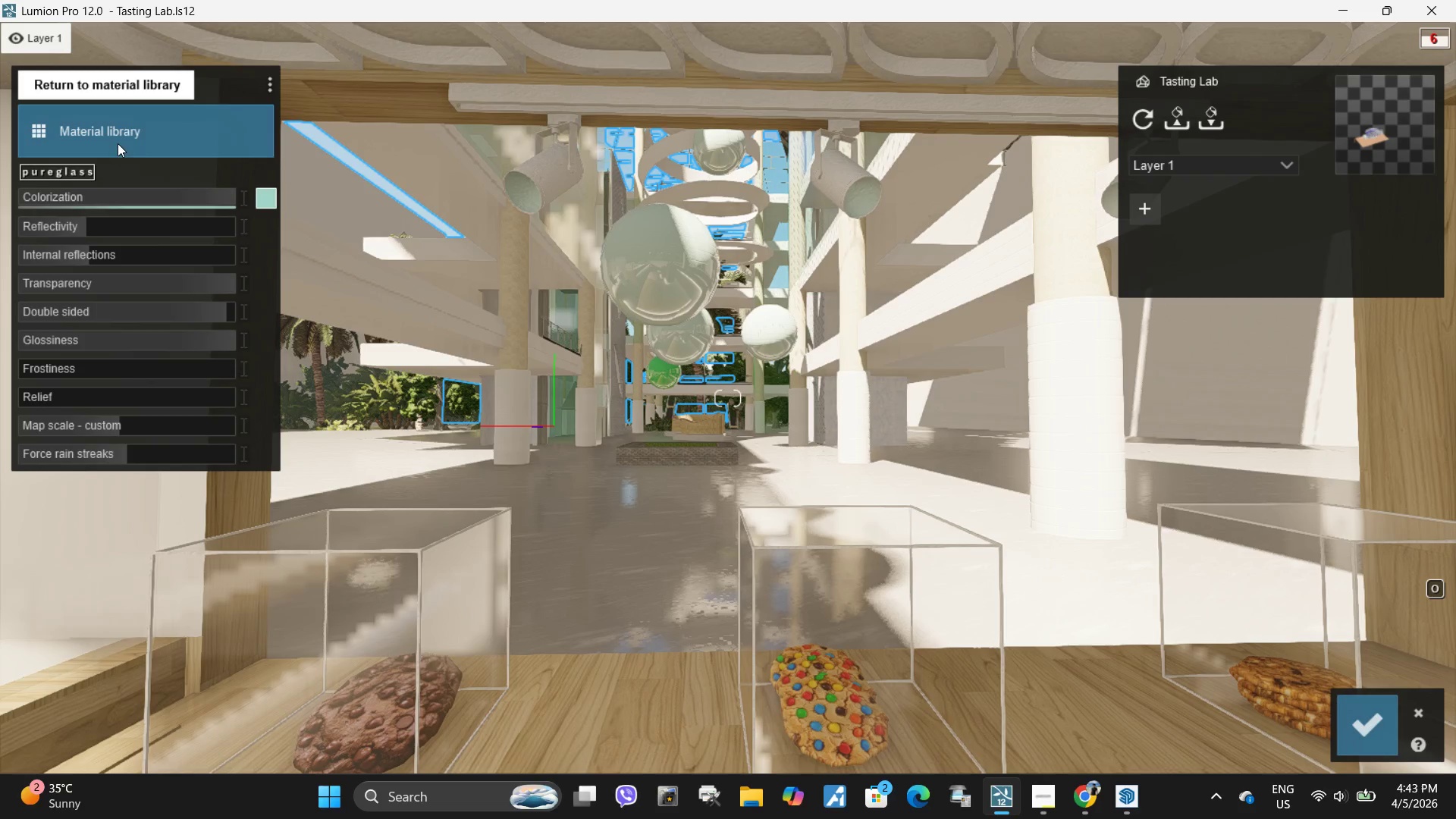 
double_click([118, 139])
 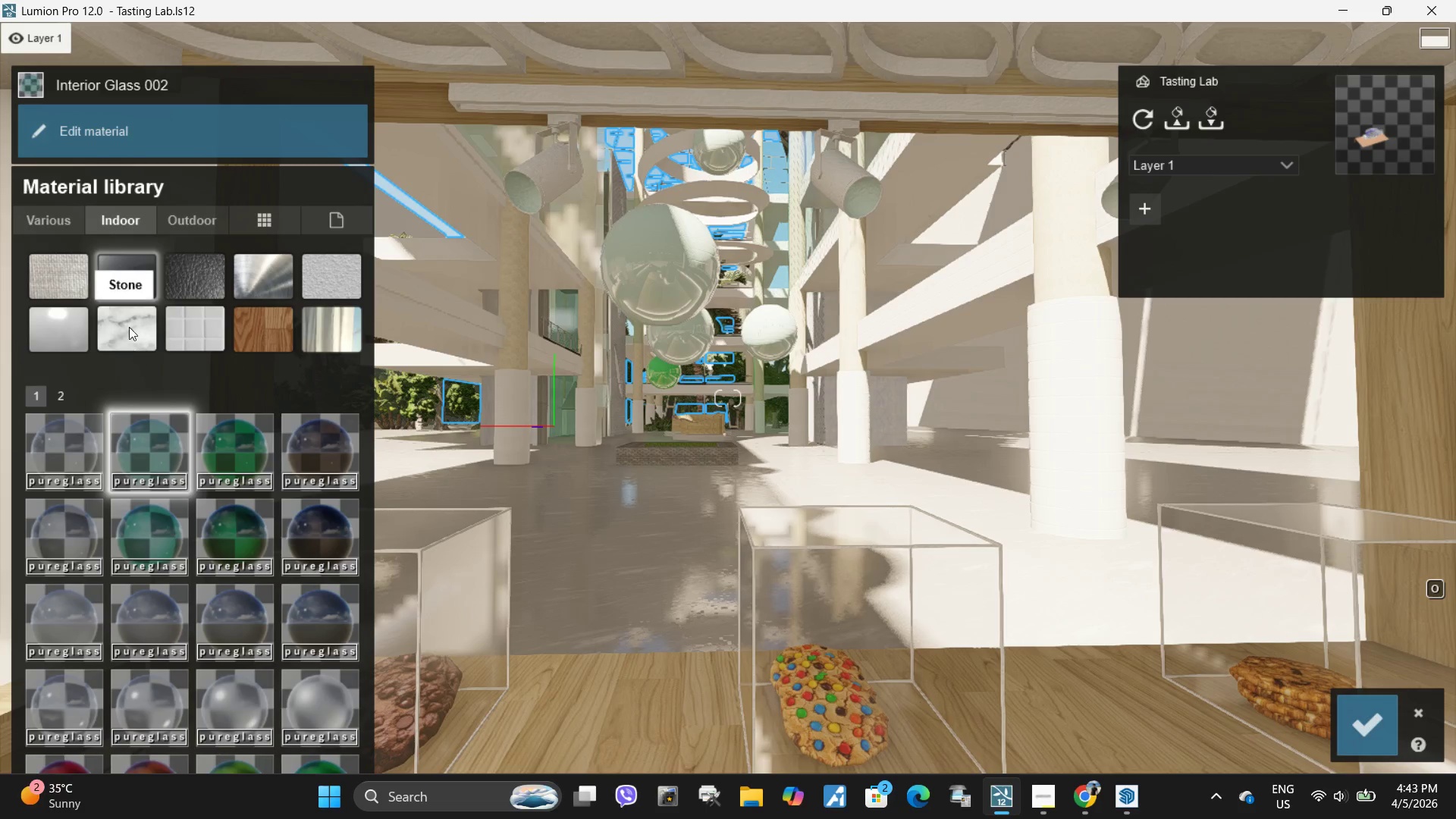 
left_click([151, 315])
 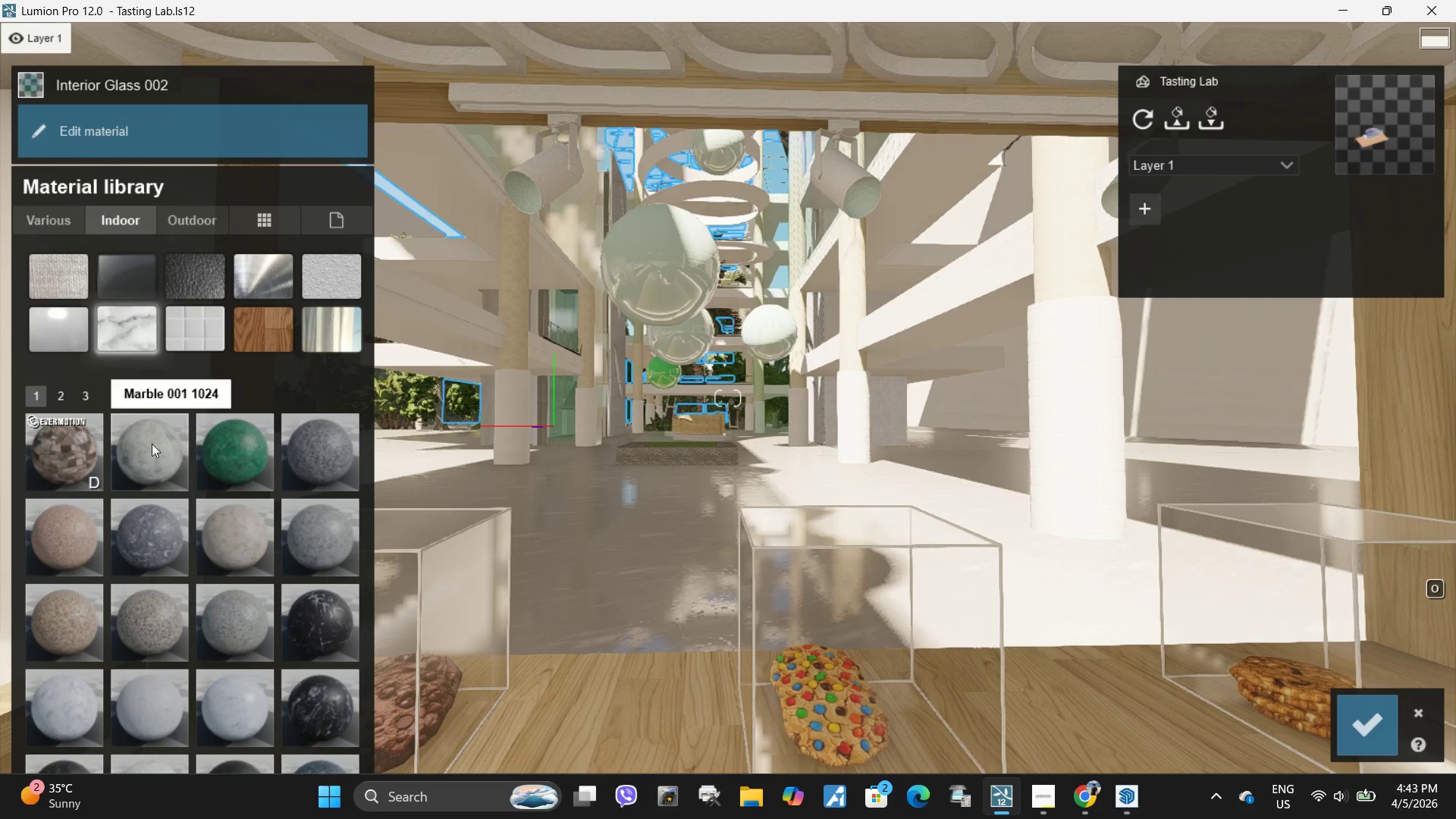 
left_click([141, 435])
 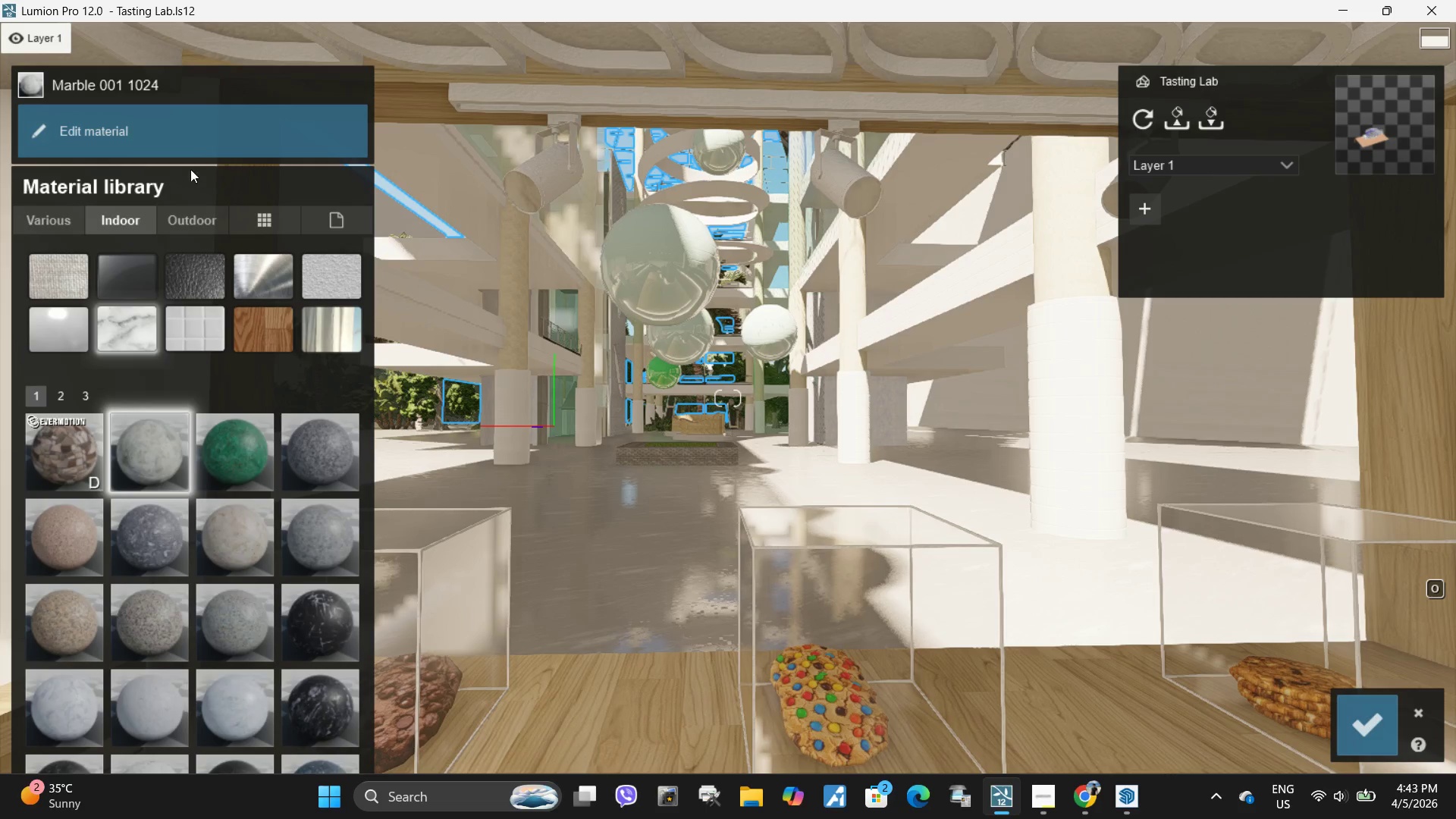 
left_click([187, 140])
 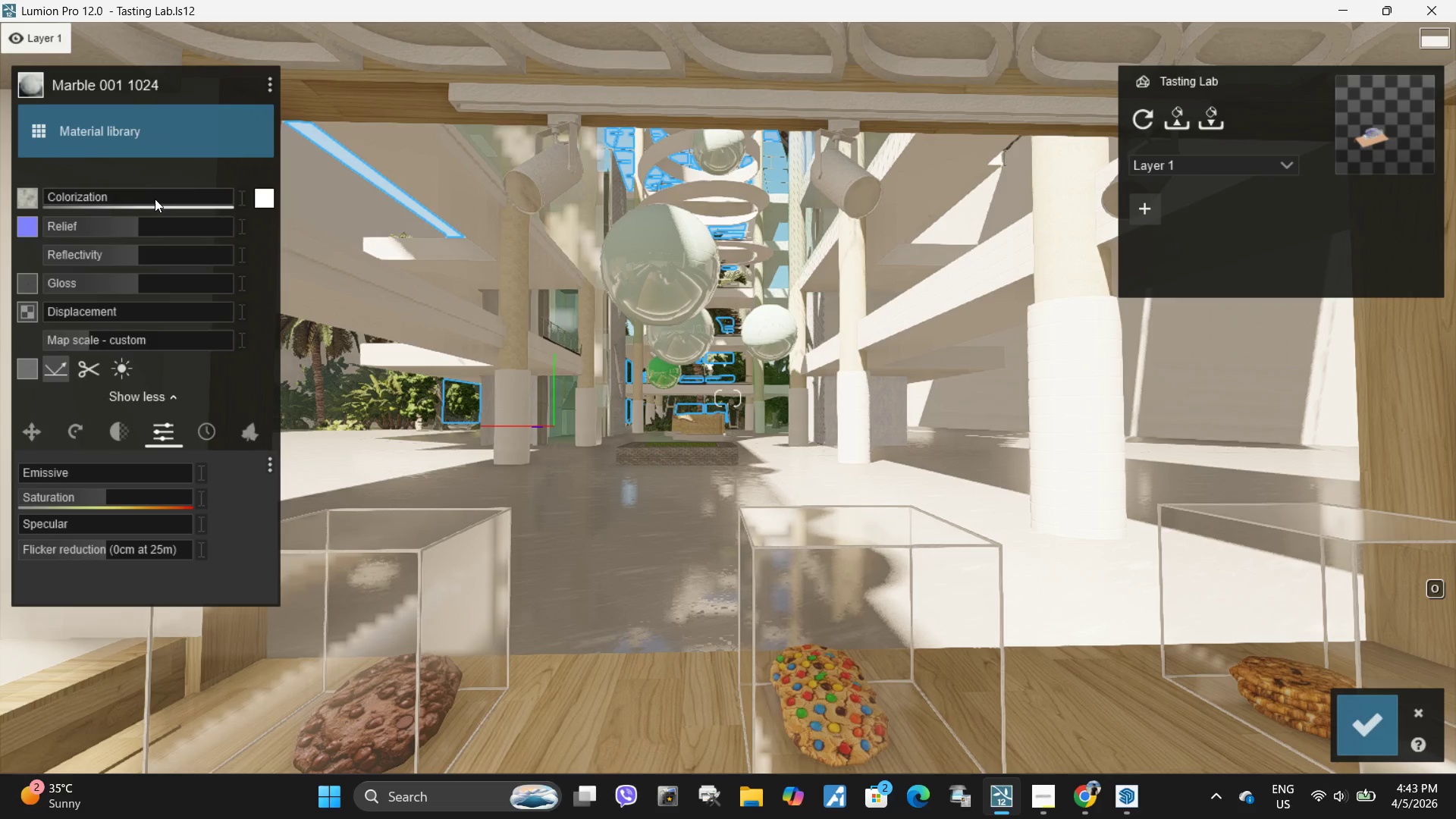 
left_click_drag(start_coordinate=[150, 194], to_coordinate=[300, 207])
 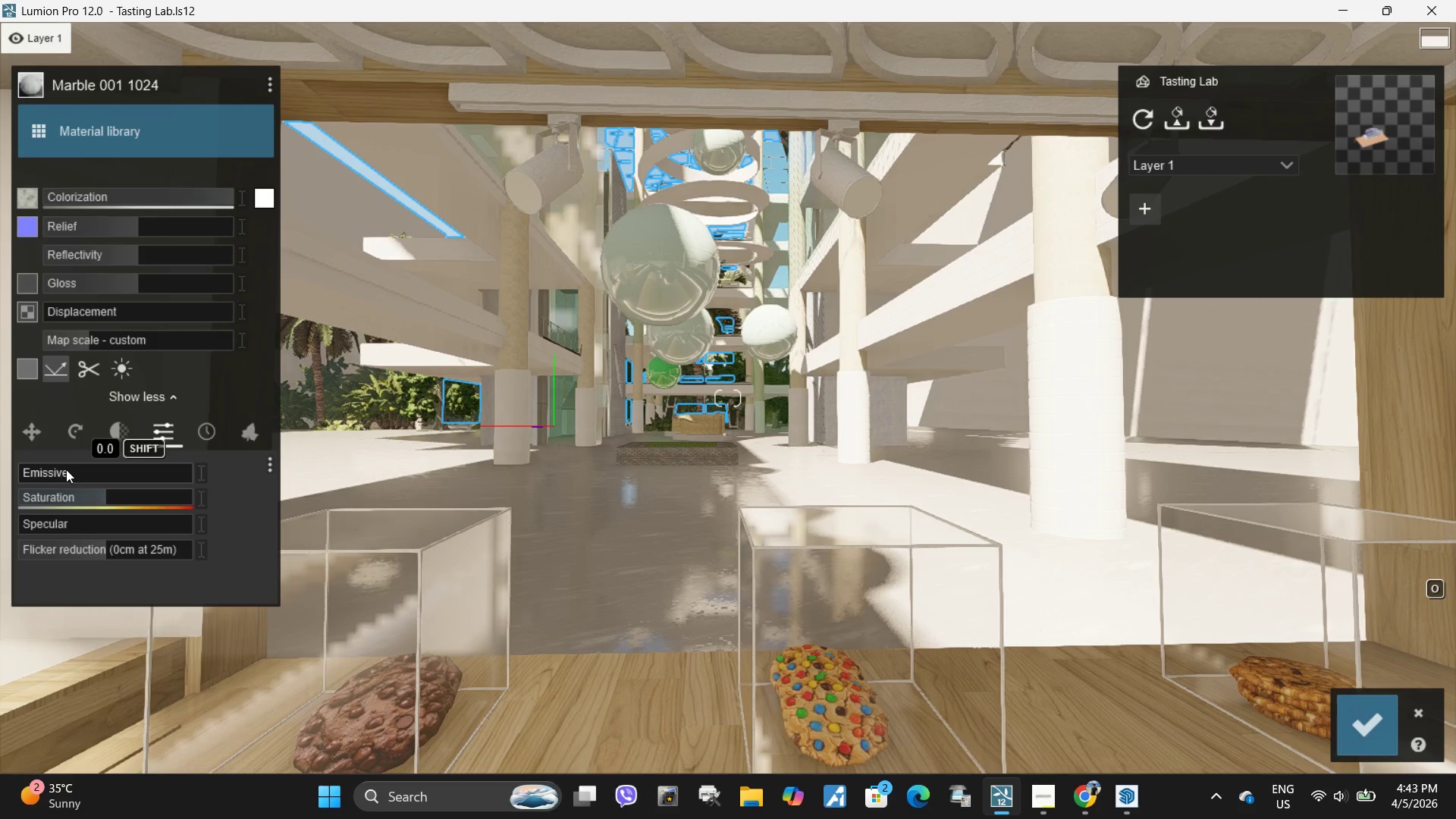 
left_click_drag(start_coordinate=[66, 469], to_coordinate=[255, 476])
 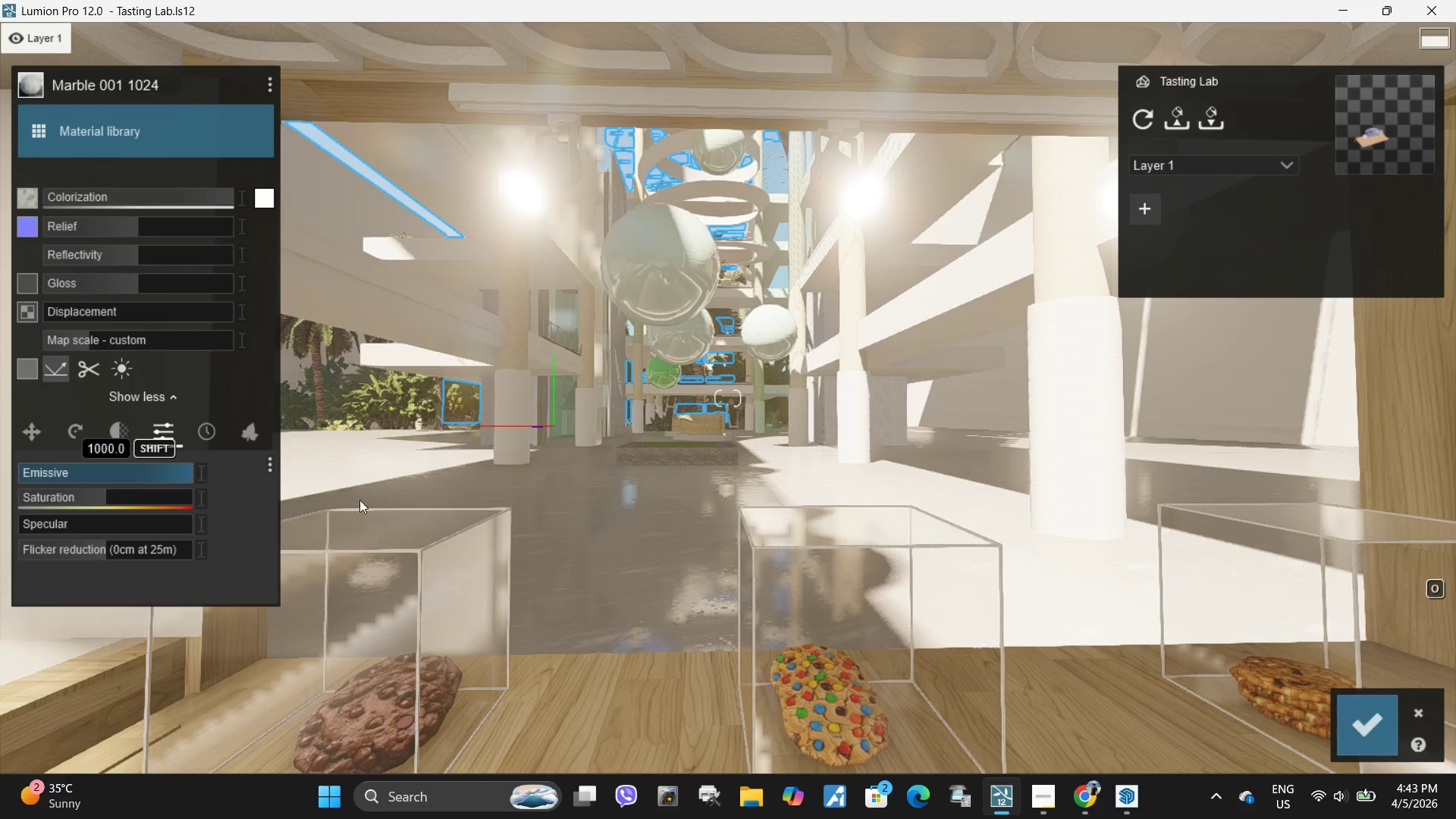 
hold_key(key=S, duration=0.66)
 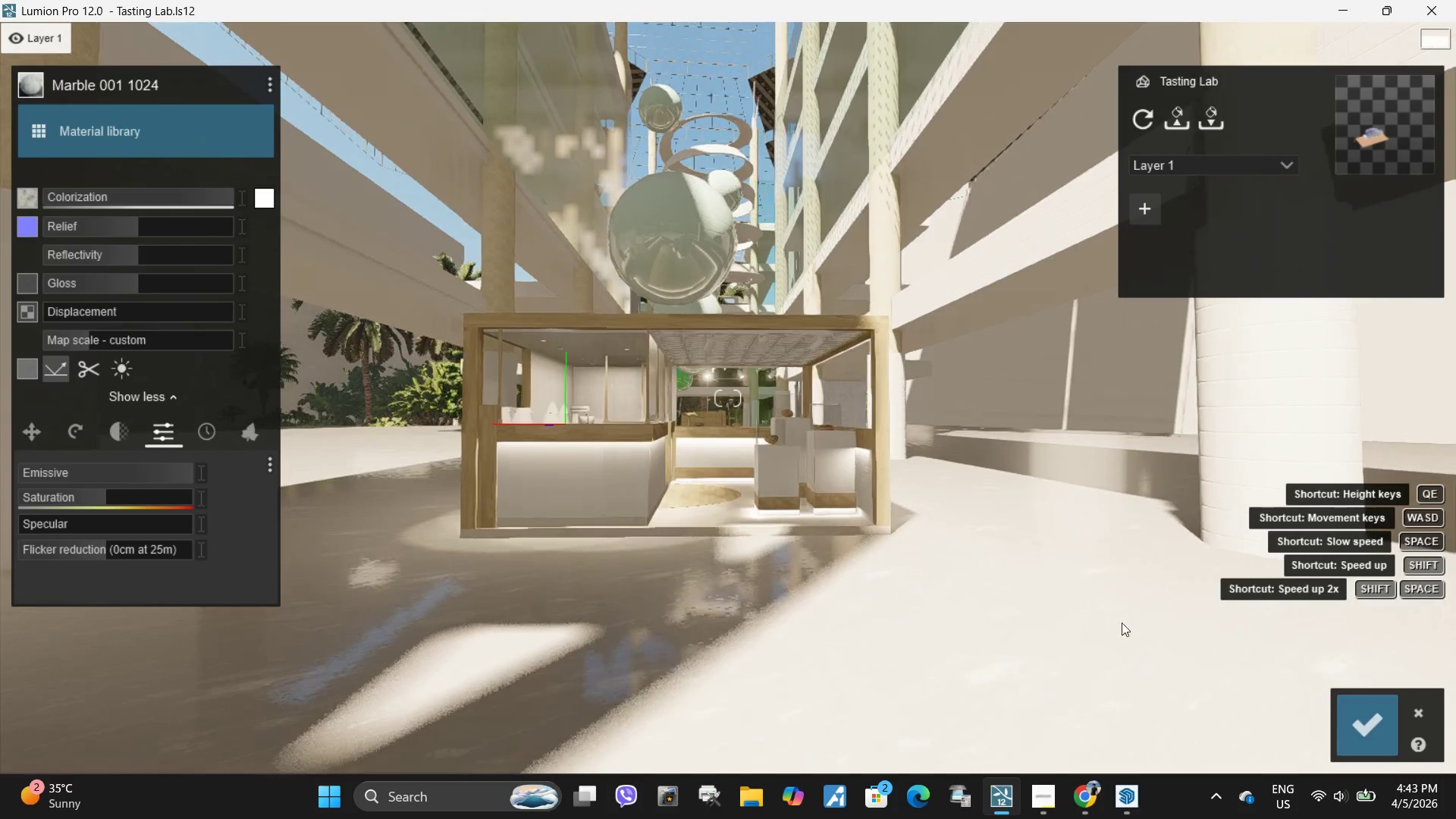 
type(WWWwassds)
 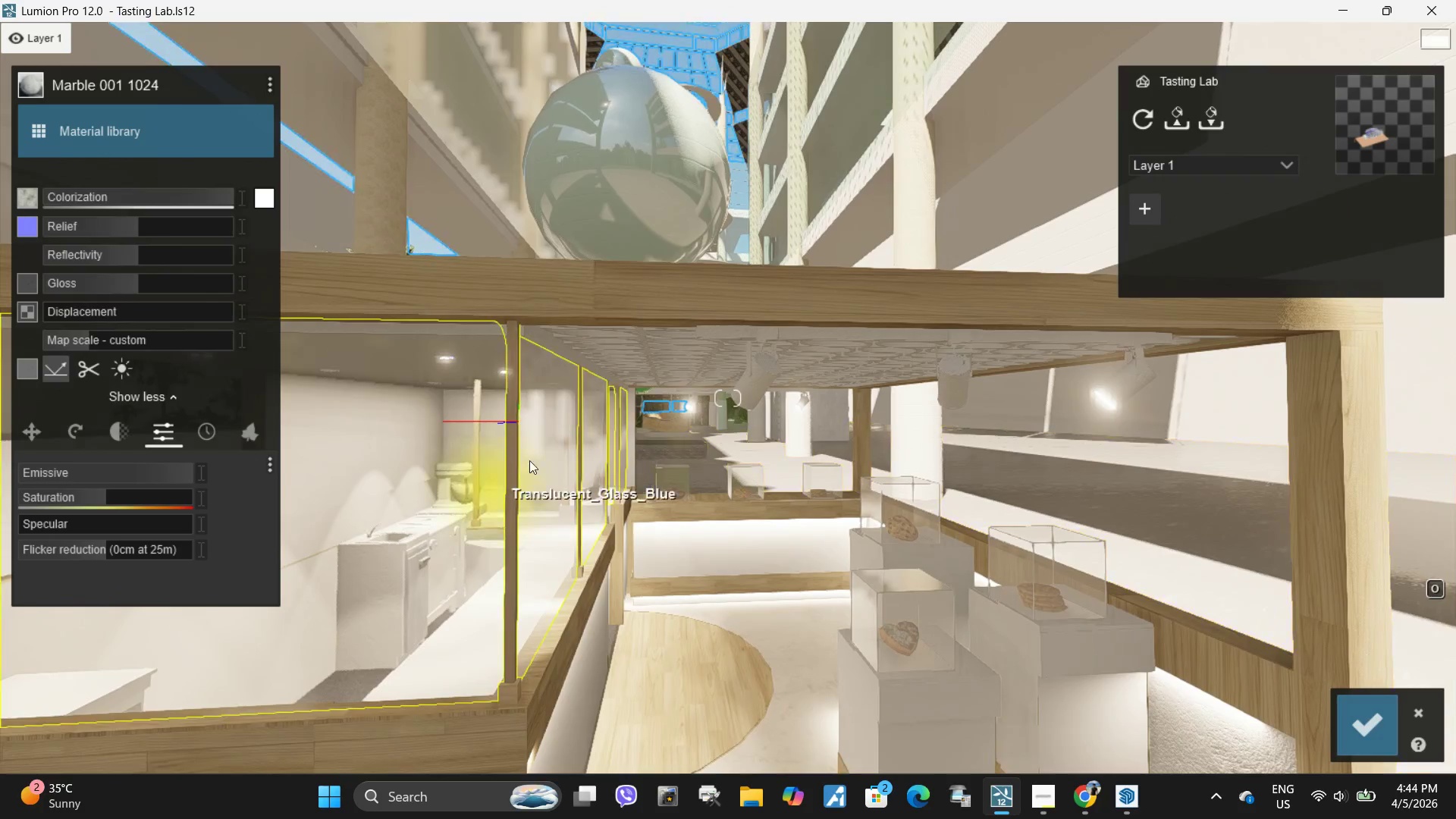 
left_click([1369, 723])
 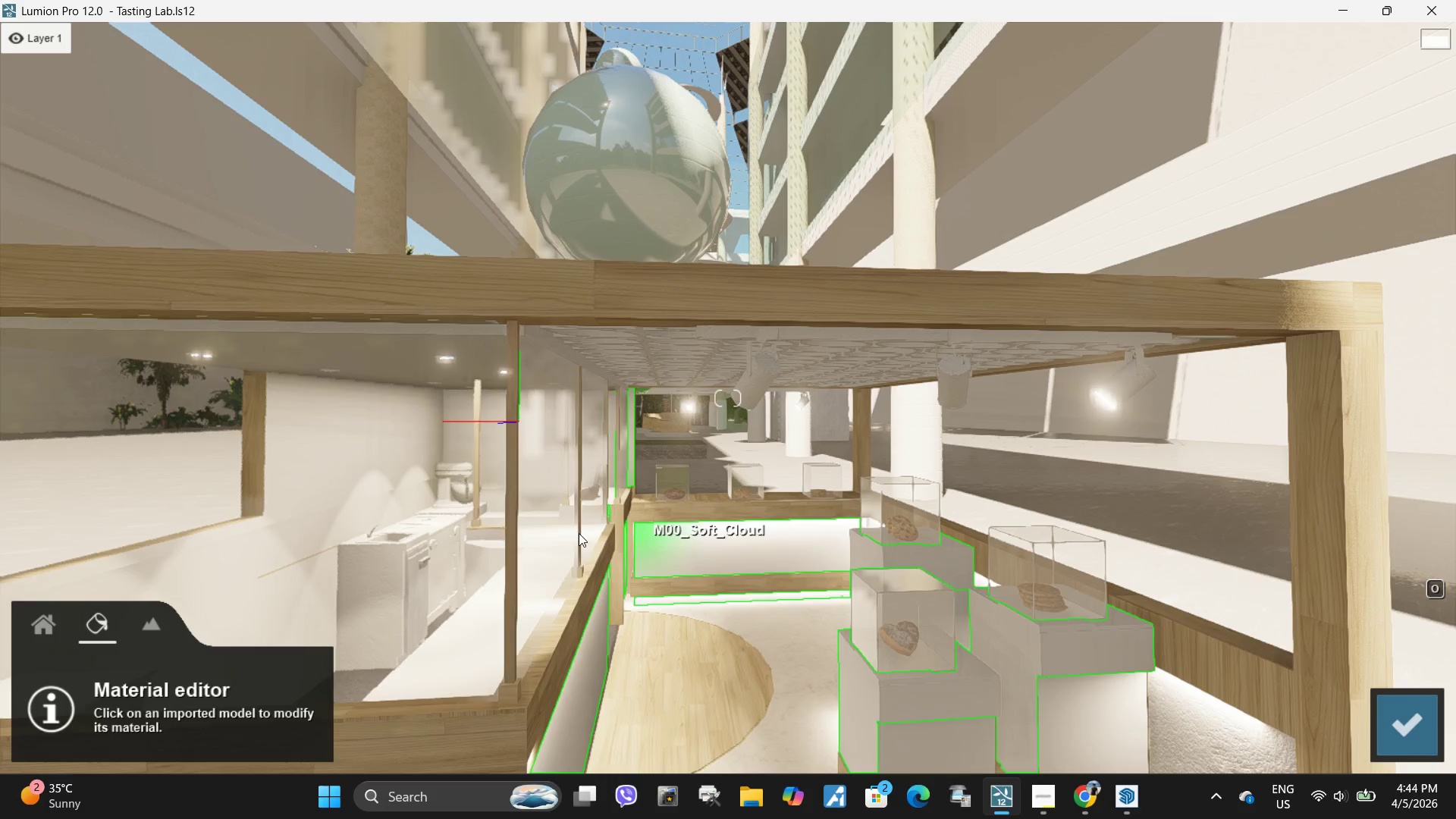 
type(as)
 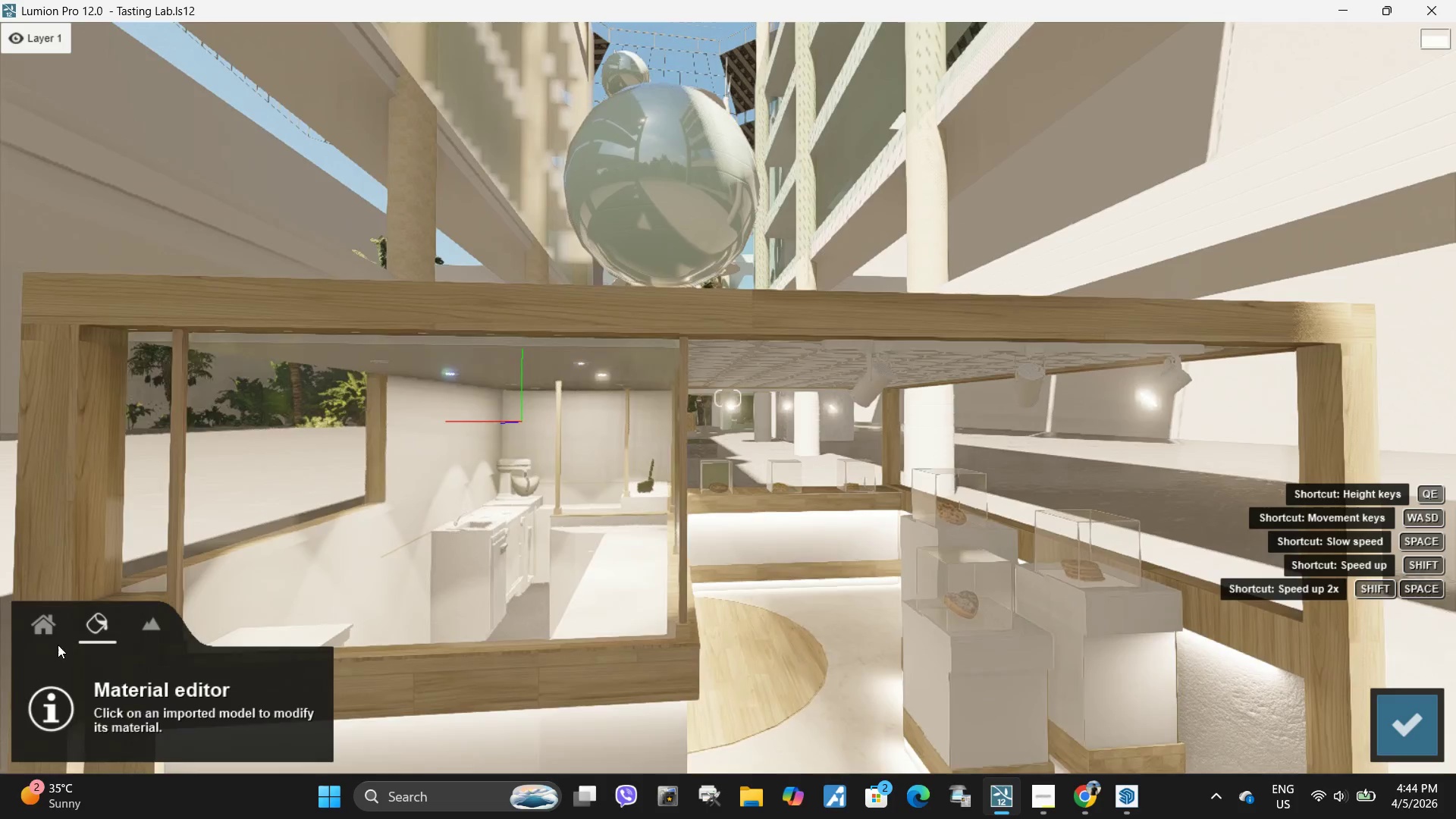 
left_click([48, 629])
 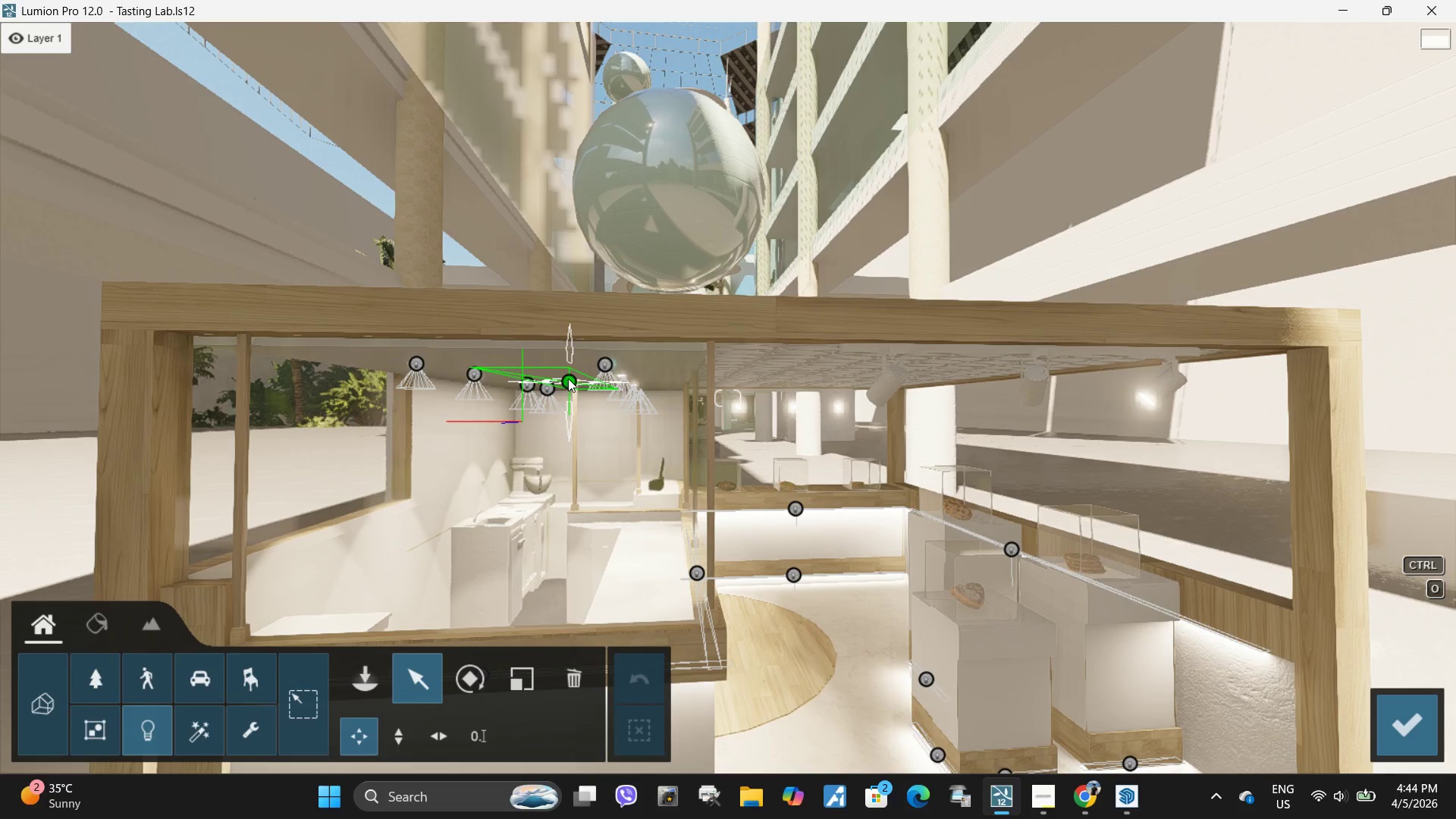 
hold_key(key=AltLeft, duration=1.5)
left_click_drag(start_coordinate=[568, 378], to_coordinate=[881, 369])
 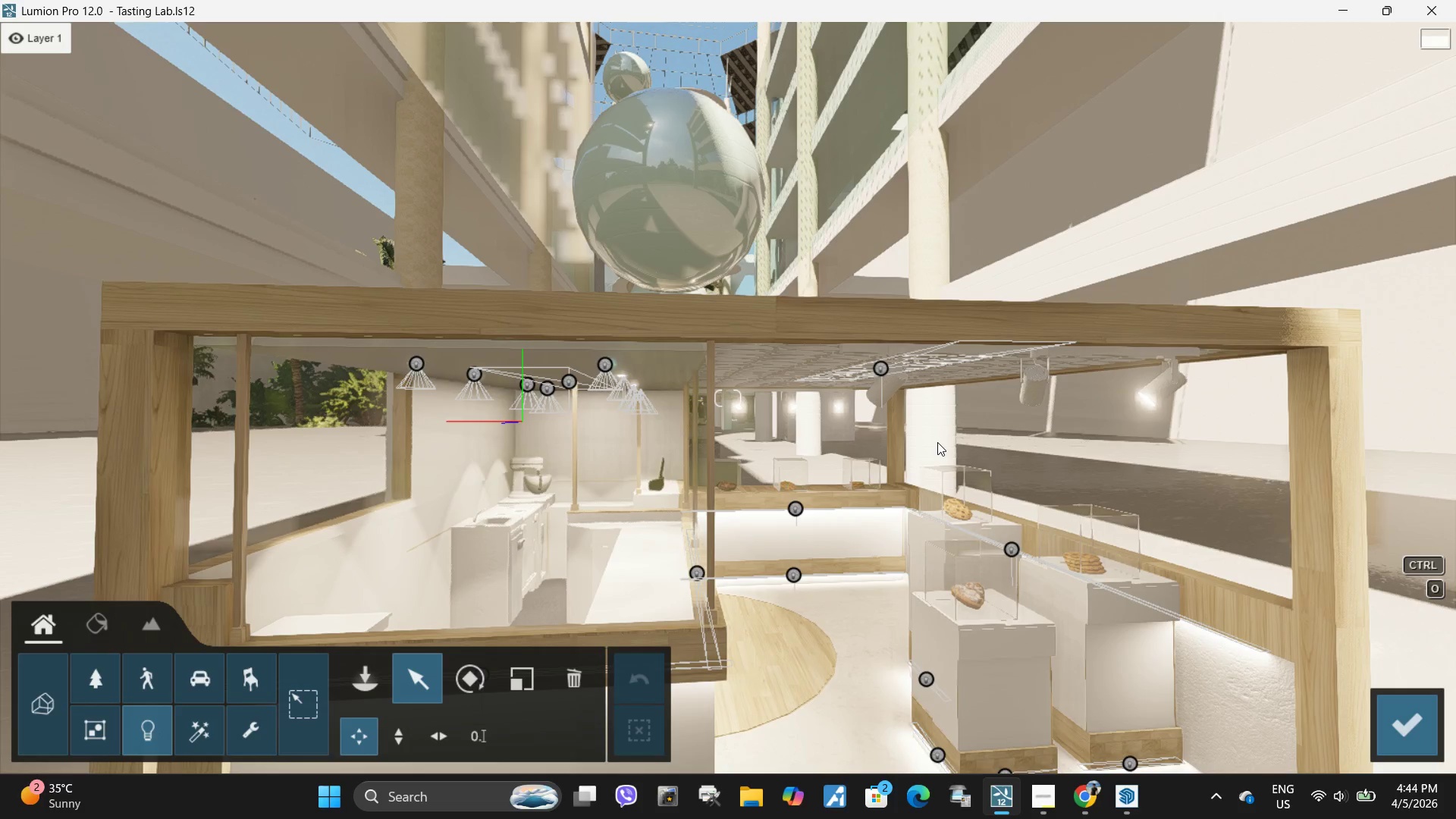 
hold_key(key=AltLeft, duration=1.51)
 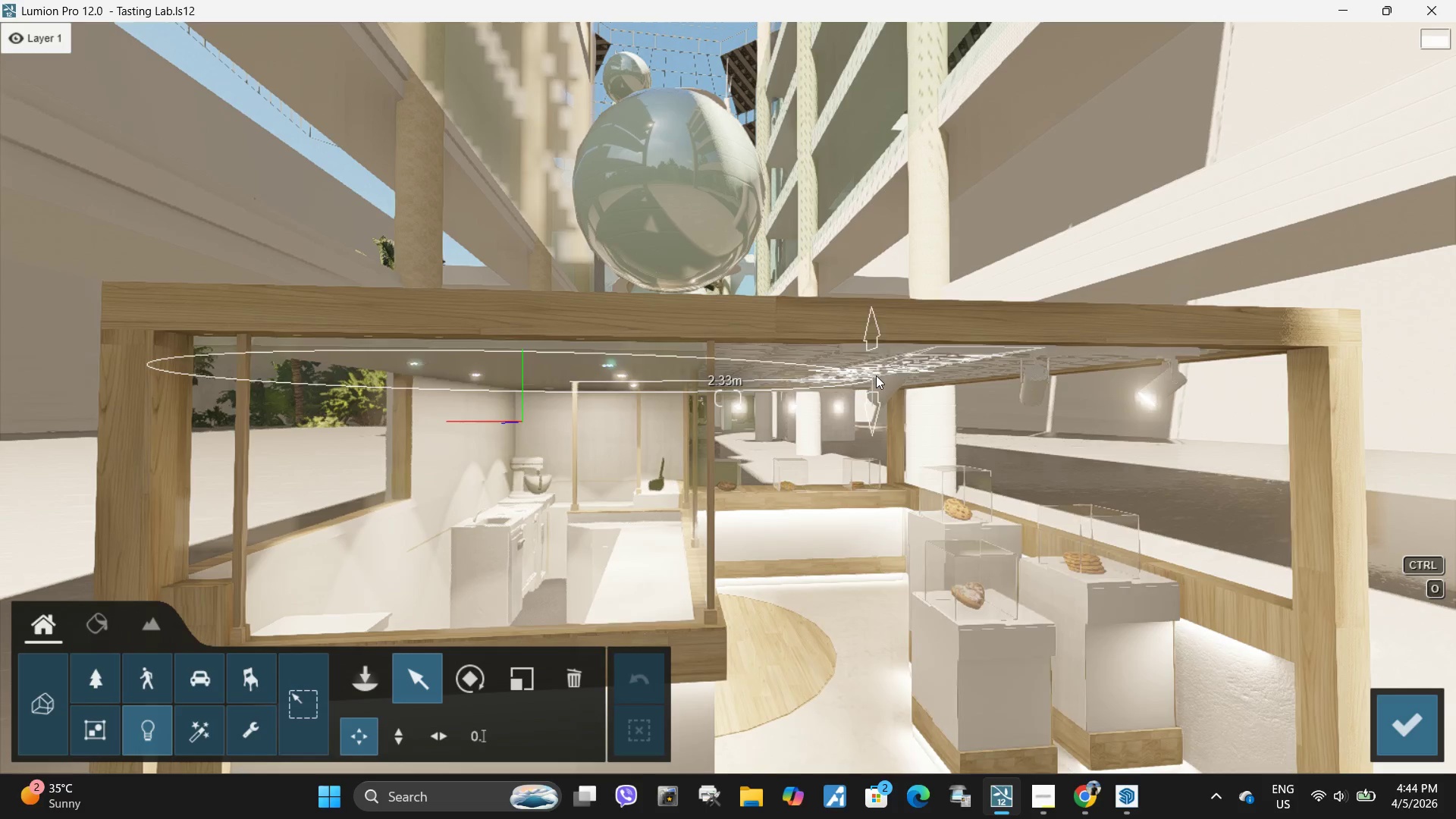 
hold_key(key=AltLeft, duration=1.52)
 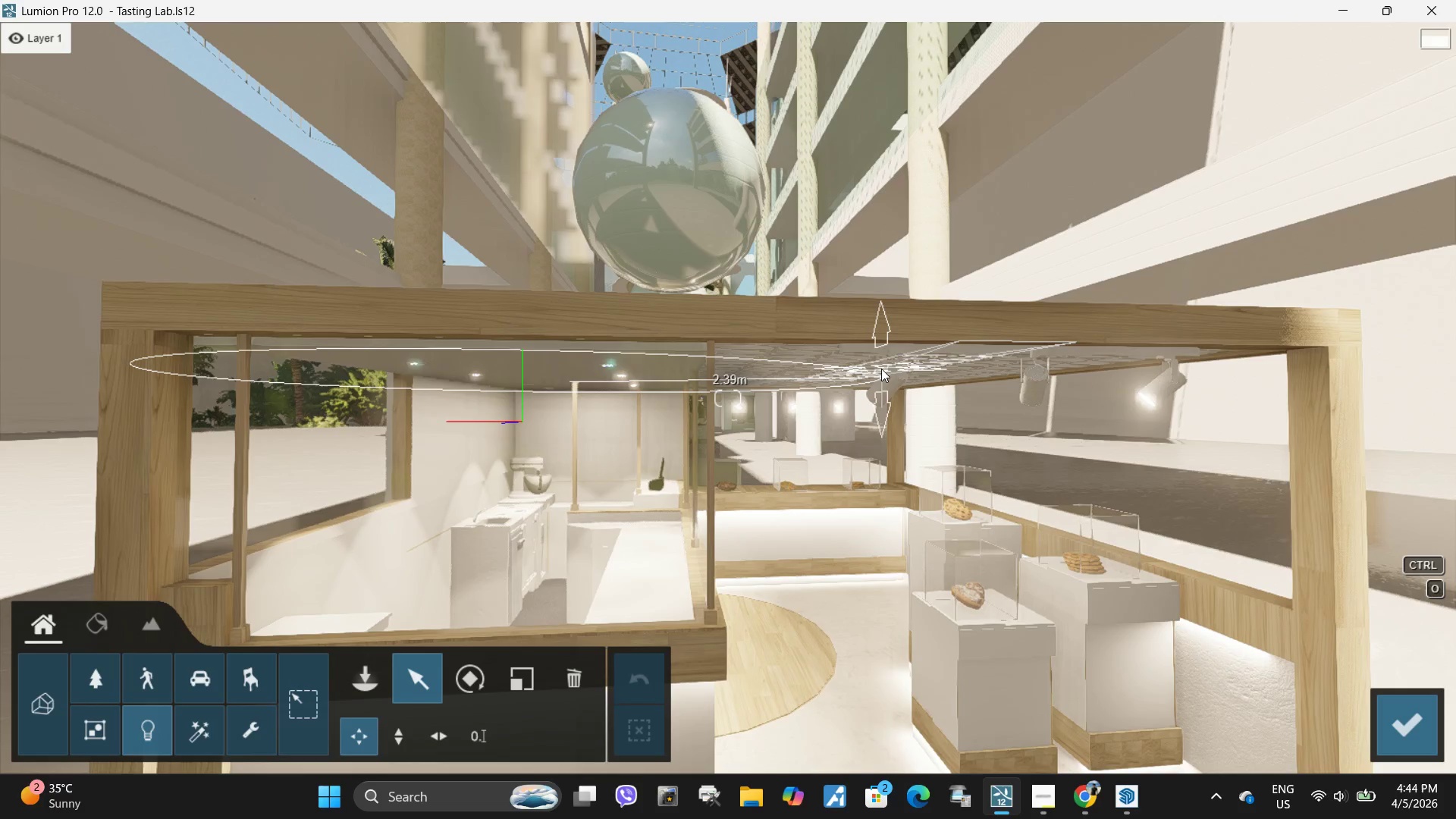 
key(Alt+AltLeft)
 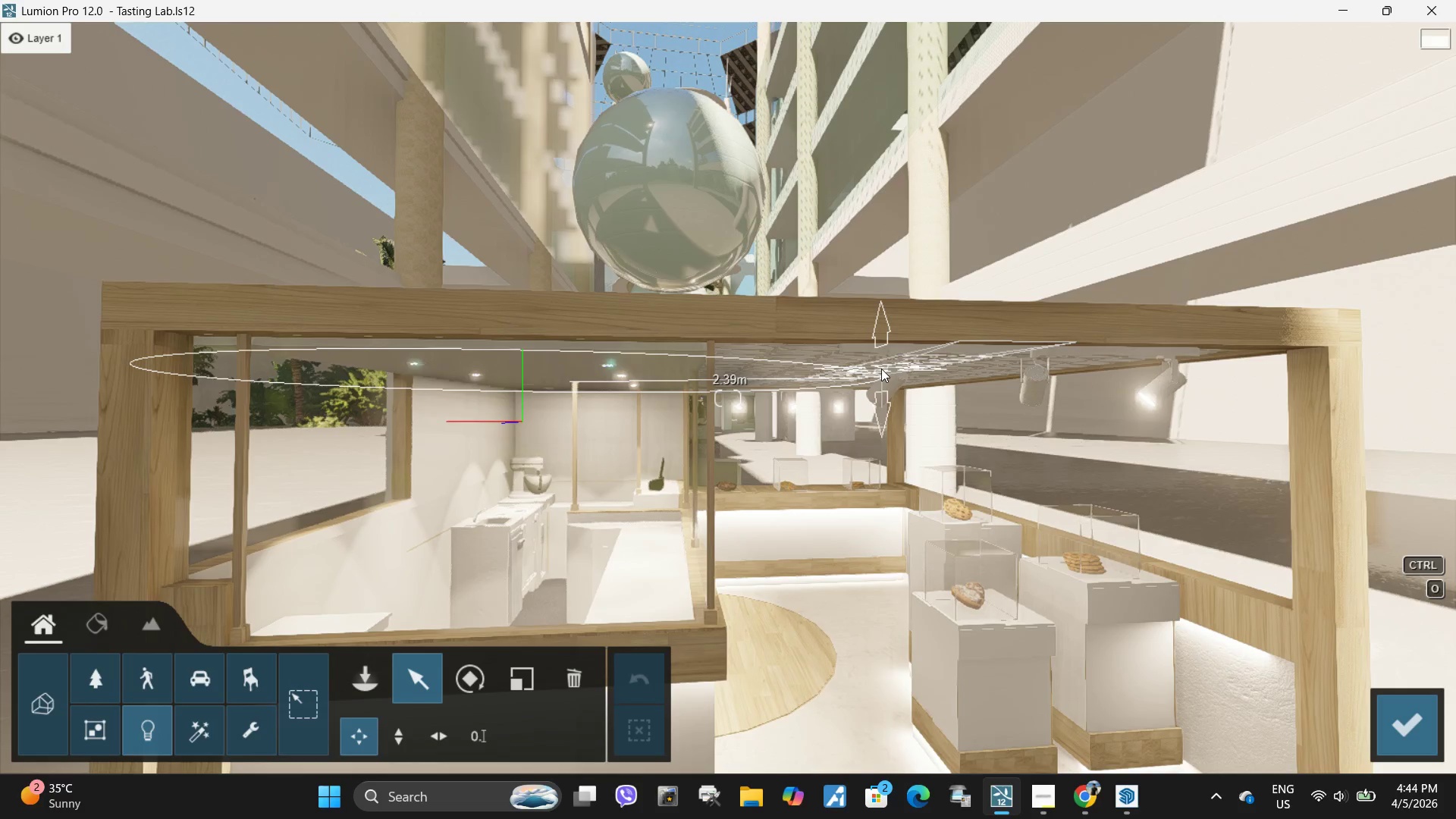 
key(Alt+AltLeft)
 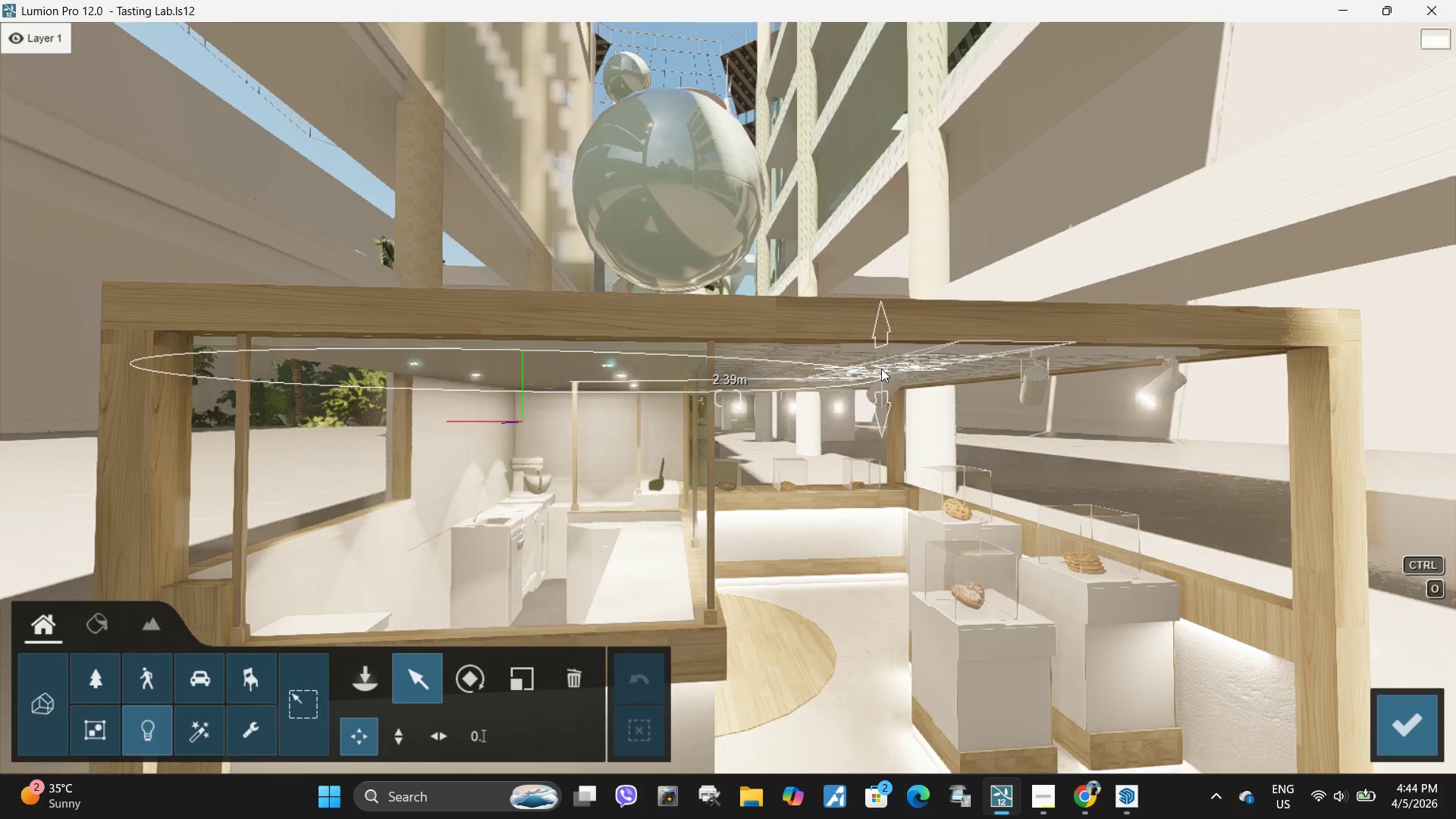 
type(fffred)
 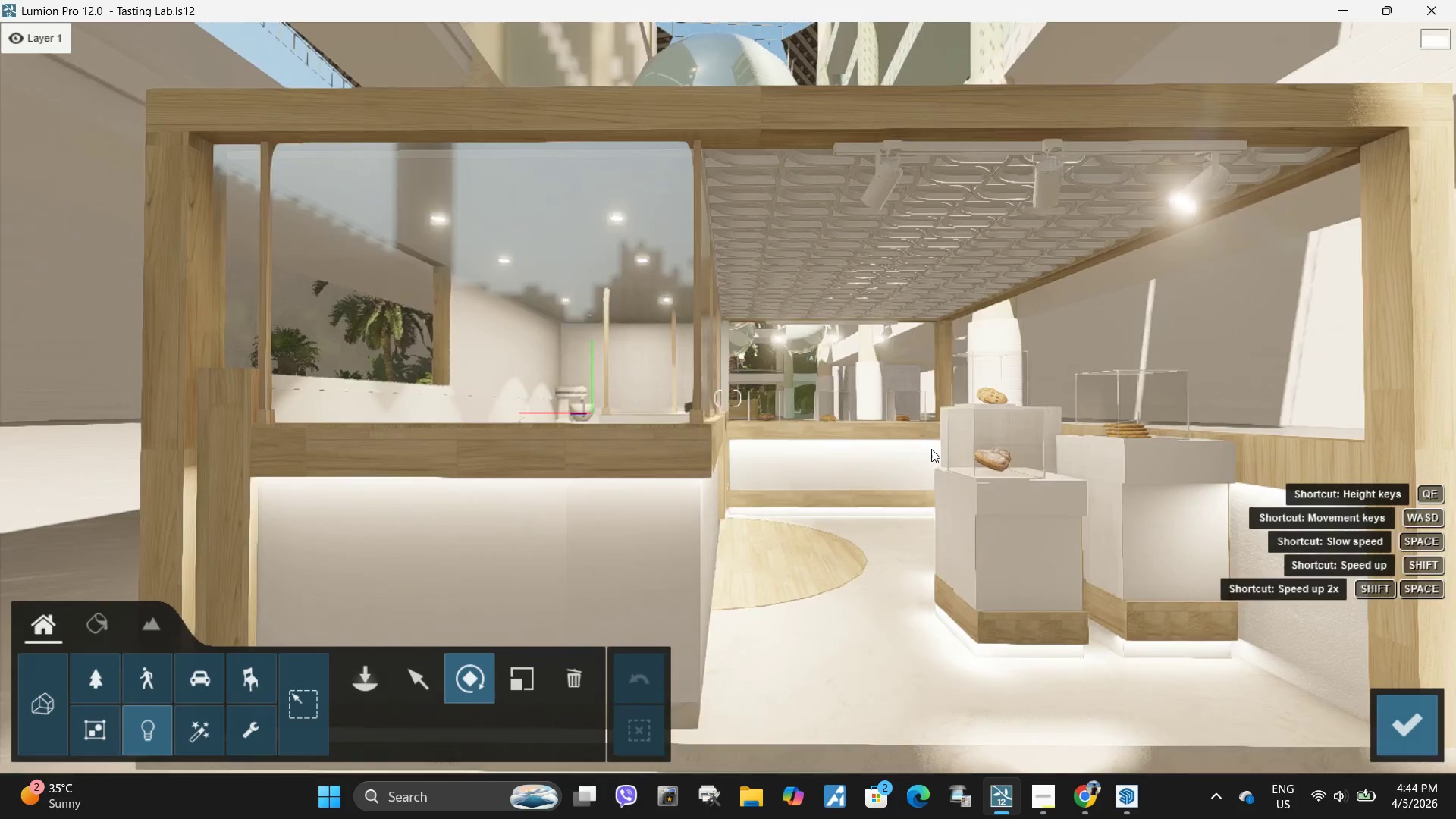 
type(ss)
 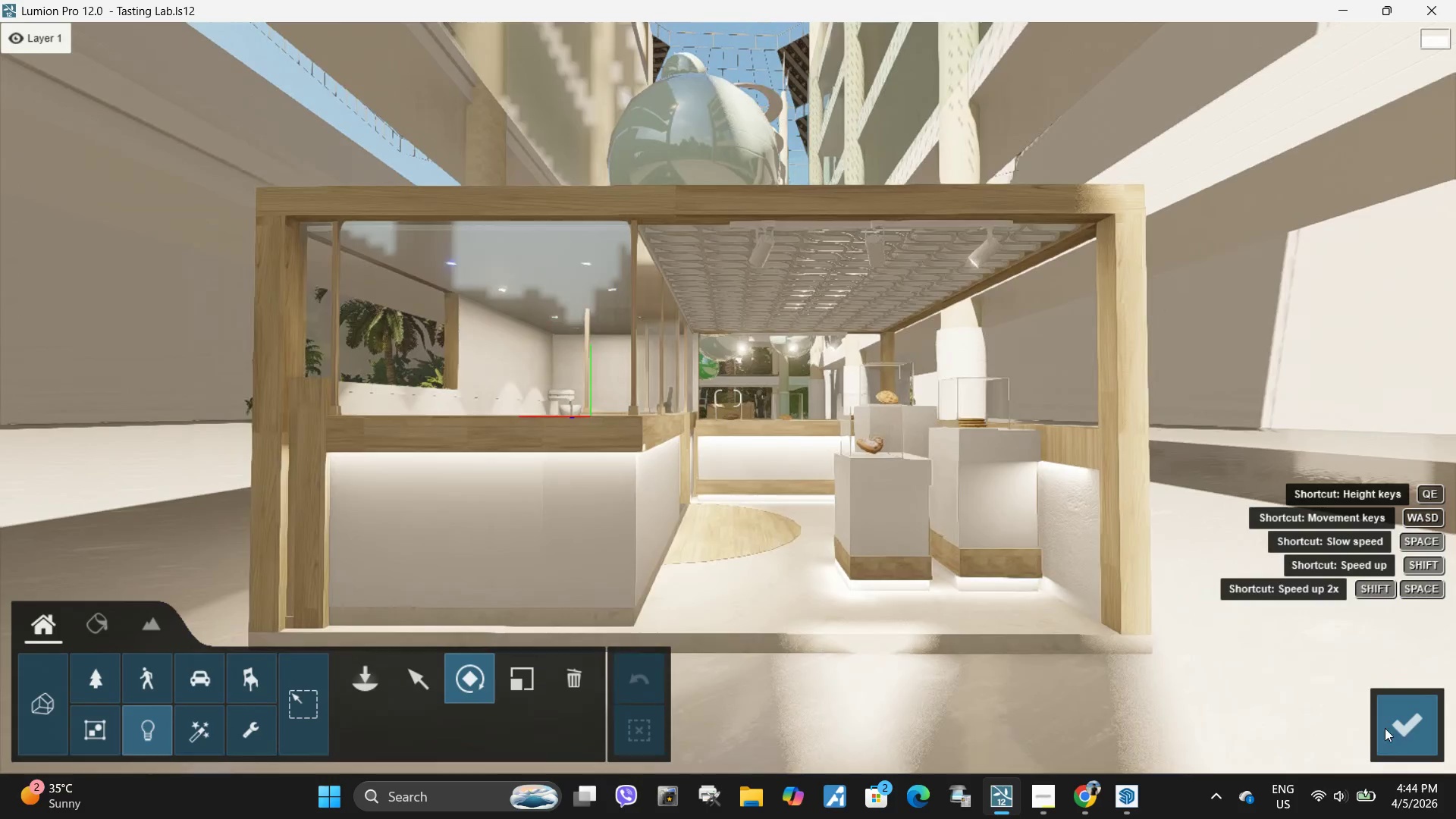 
left_click([1408, 728])
 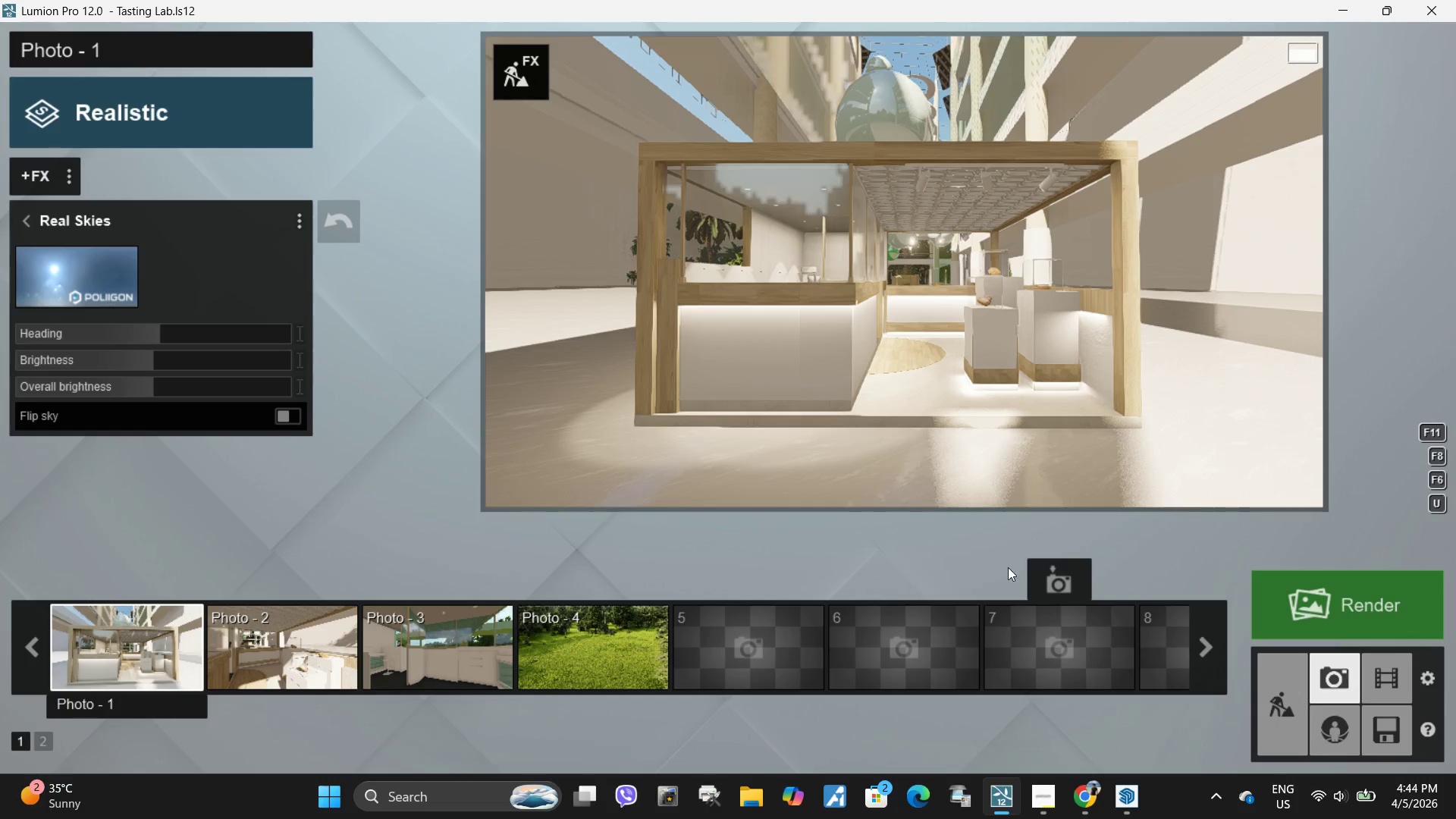 
left_click([109, 654])
 